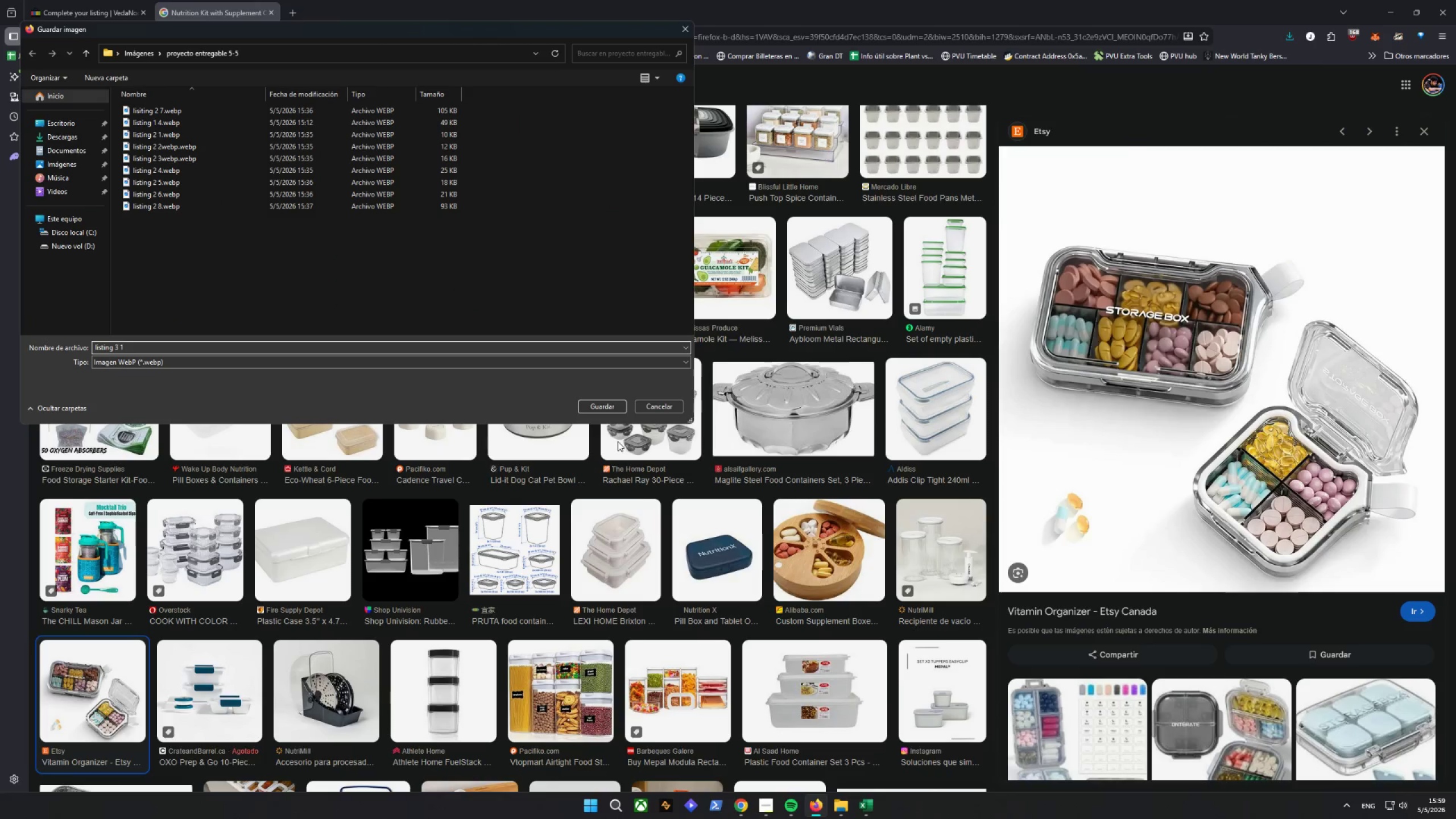 
key(Enter)
 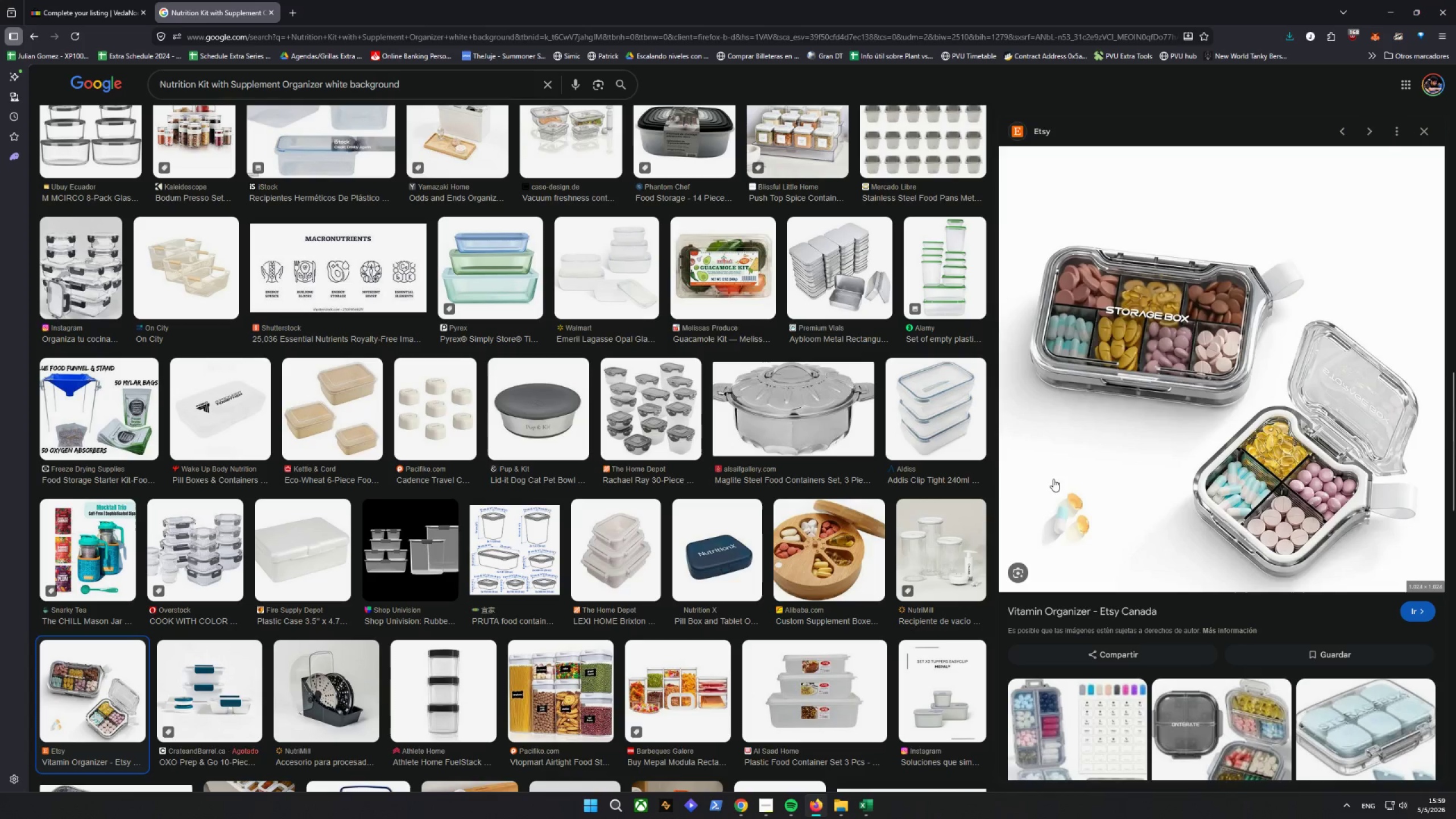 
scroll: coordinate [1277, 538], scroll_direction: down, amount: 4.0
 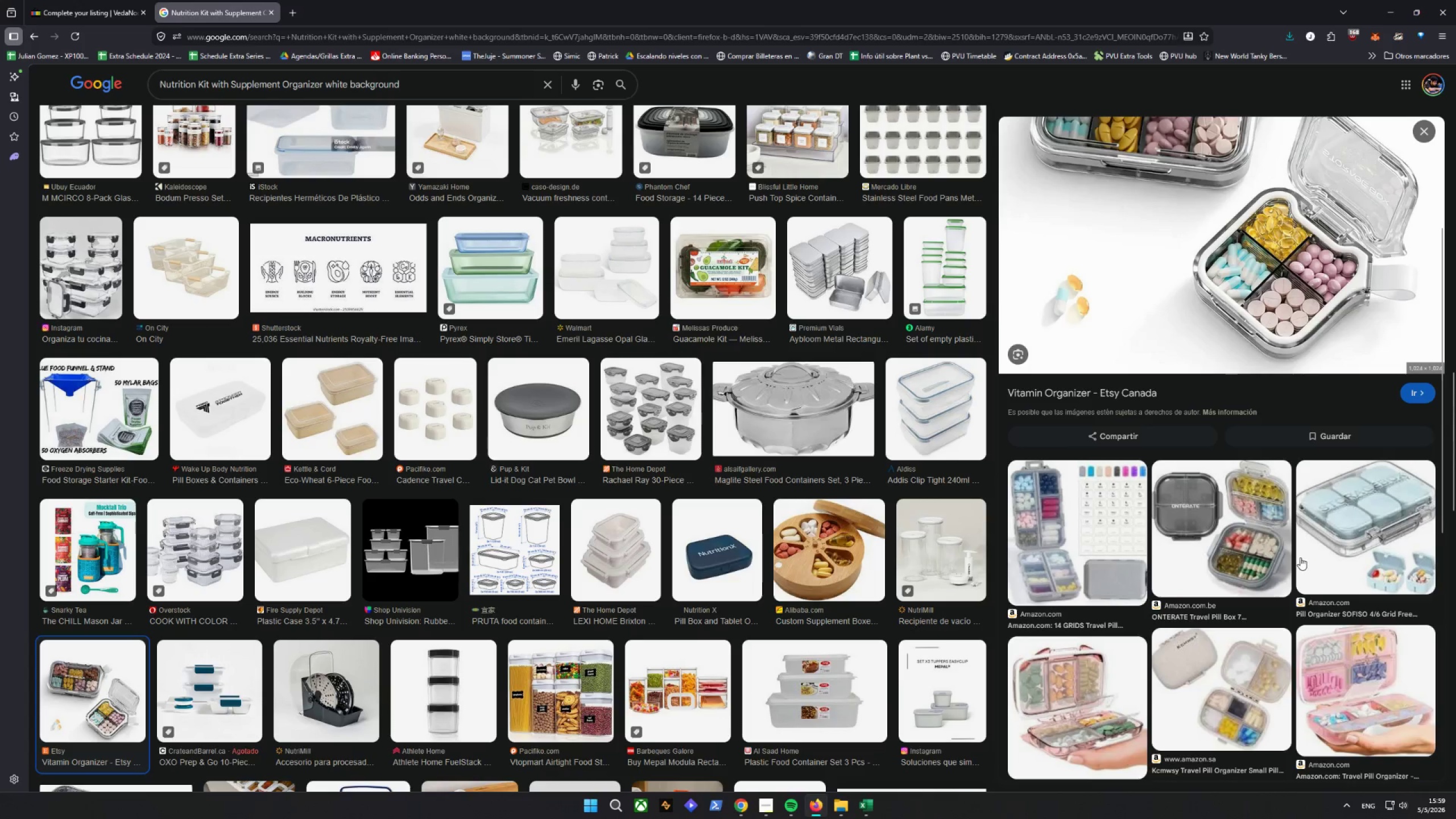 
left_click([1121, 520])
 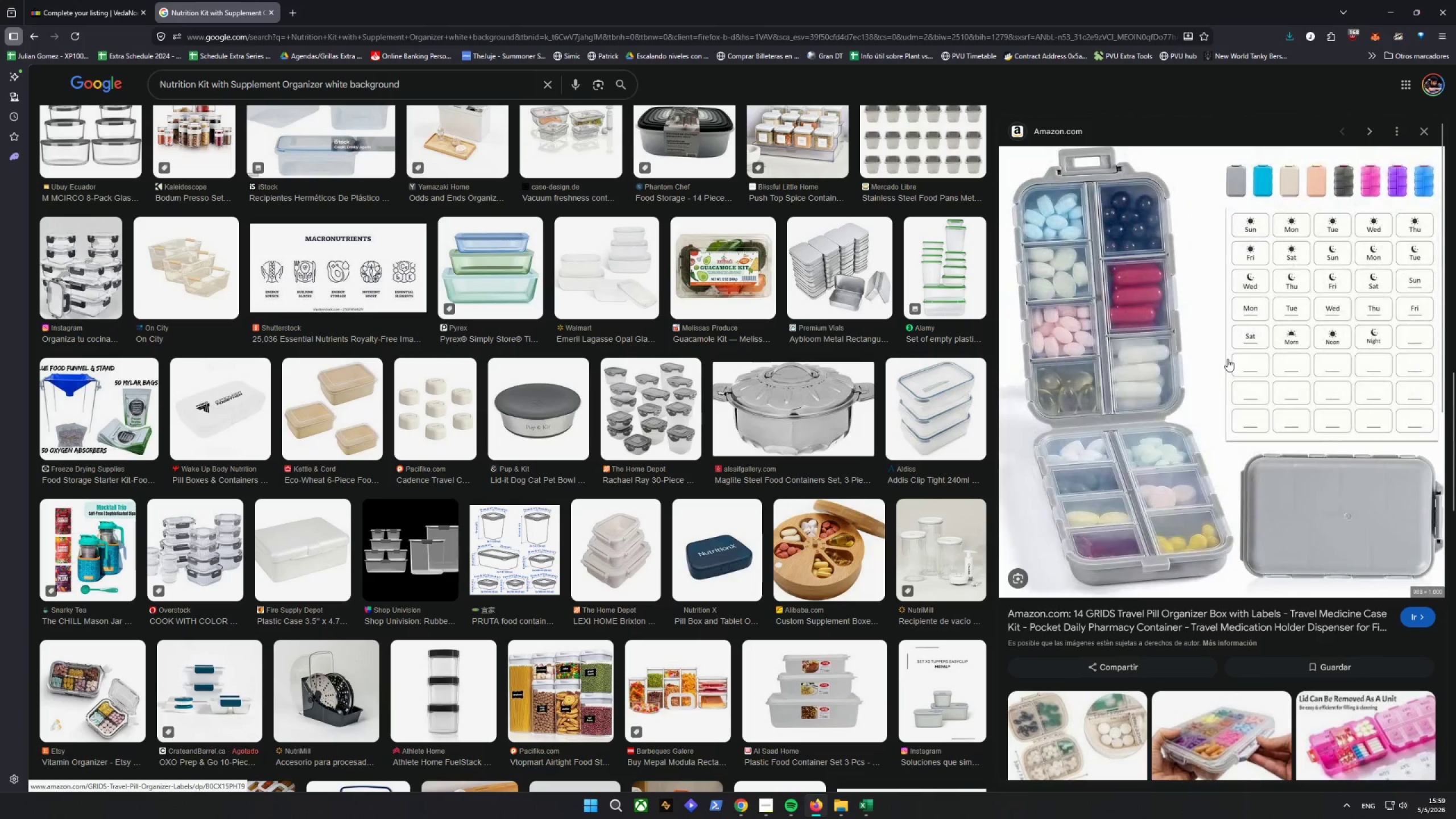 
right_click([1227, 359])
 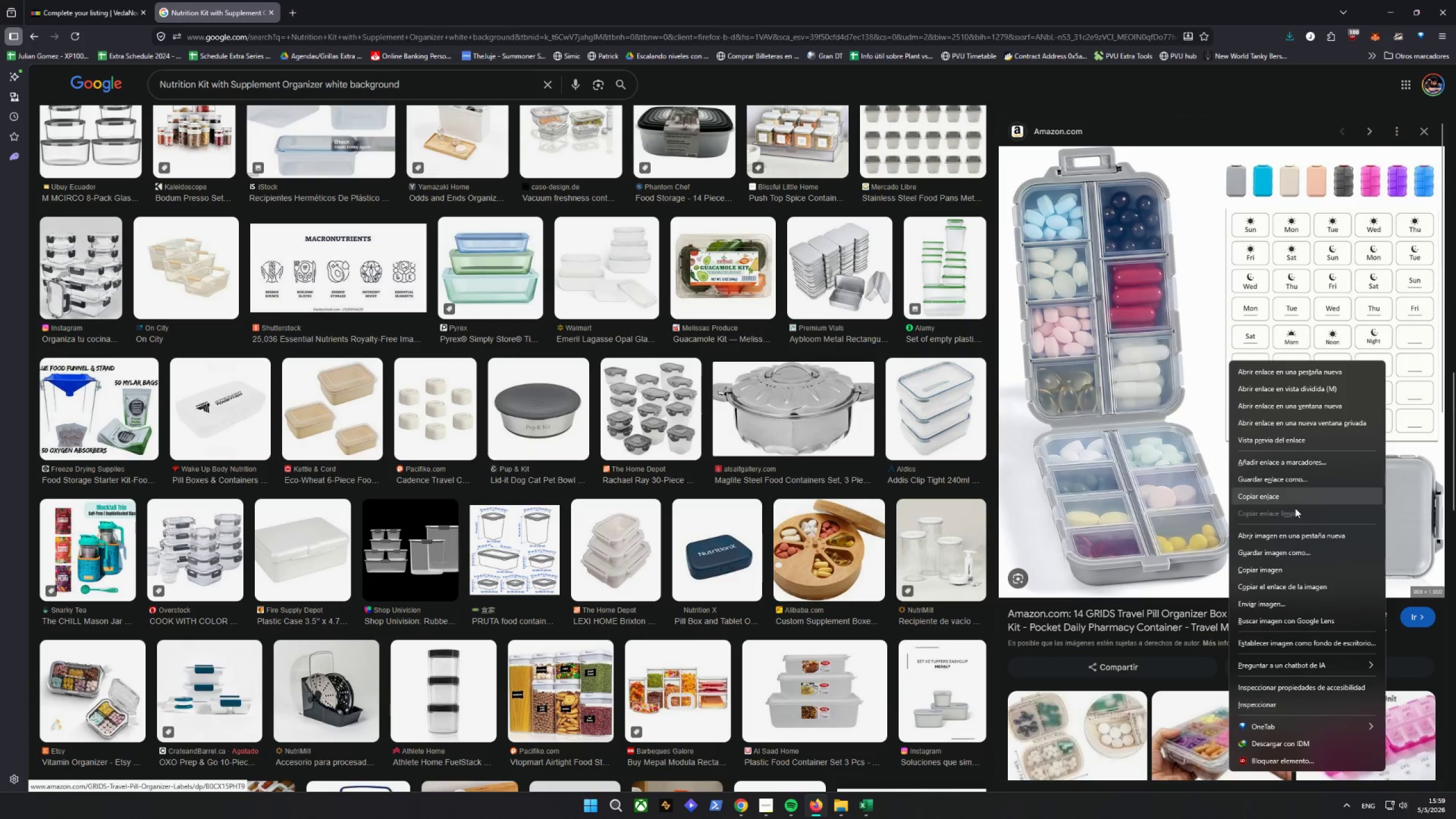 
left_click([1294, 559])
 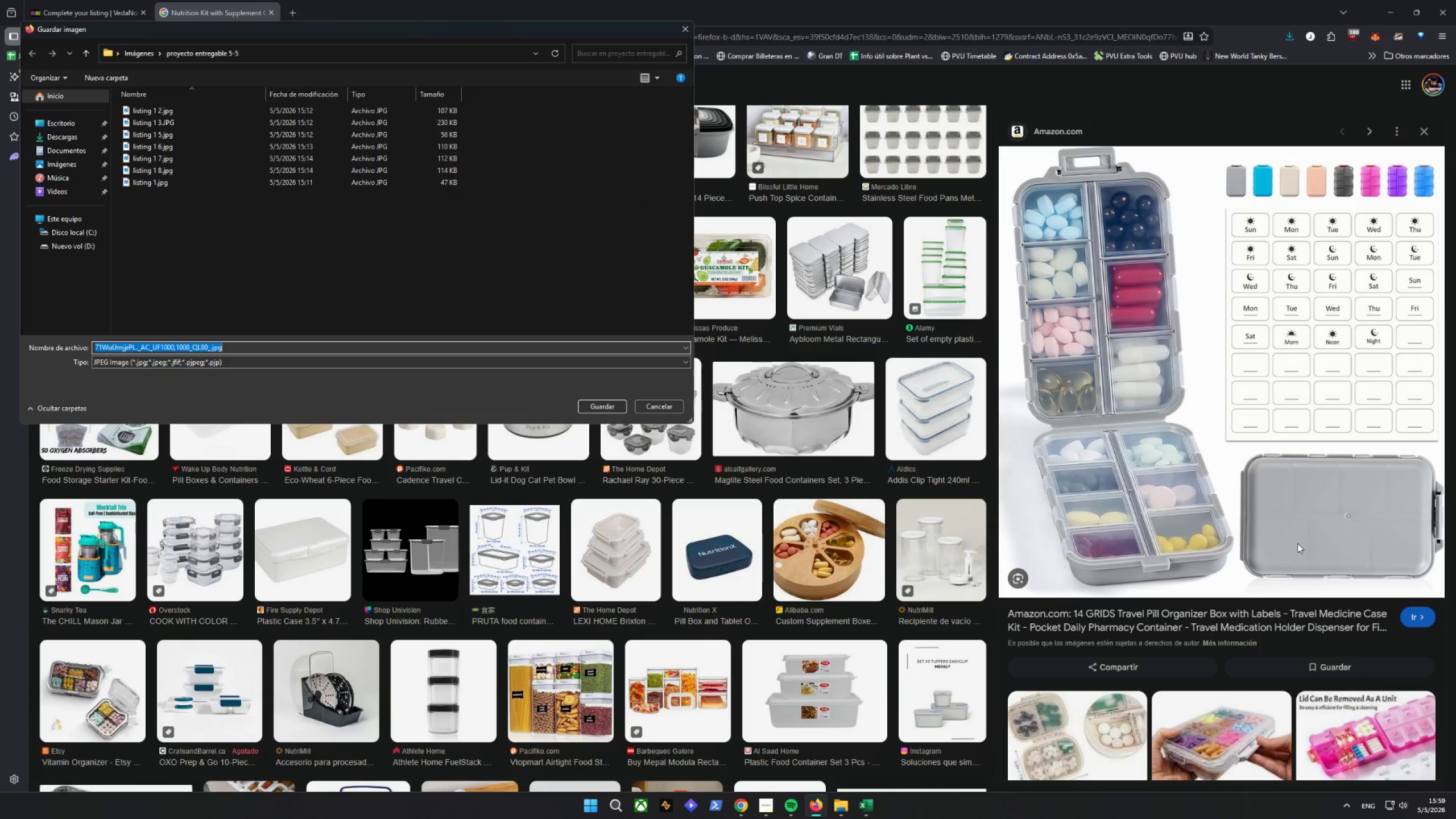 
type(listing 3 1)
key(Backspace)
type(2)
 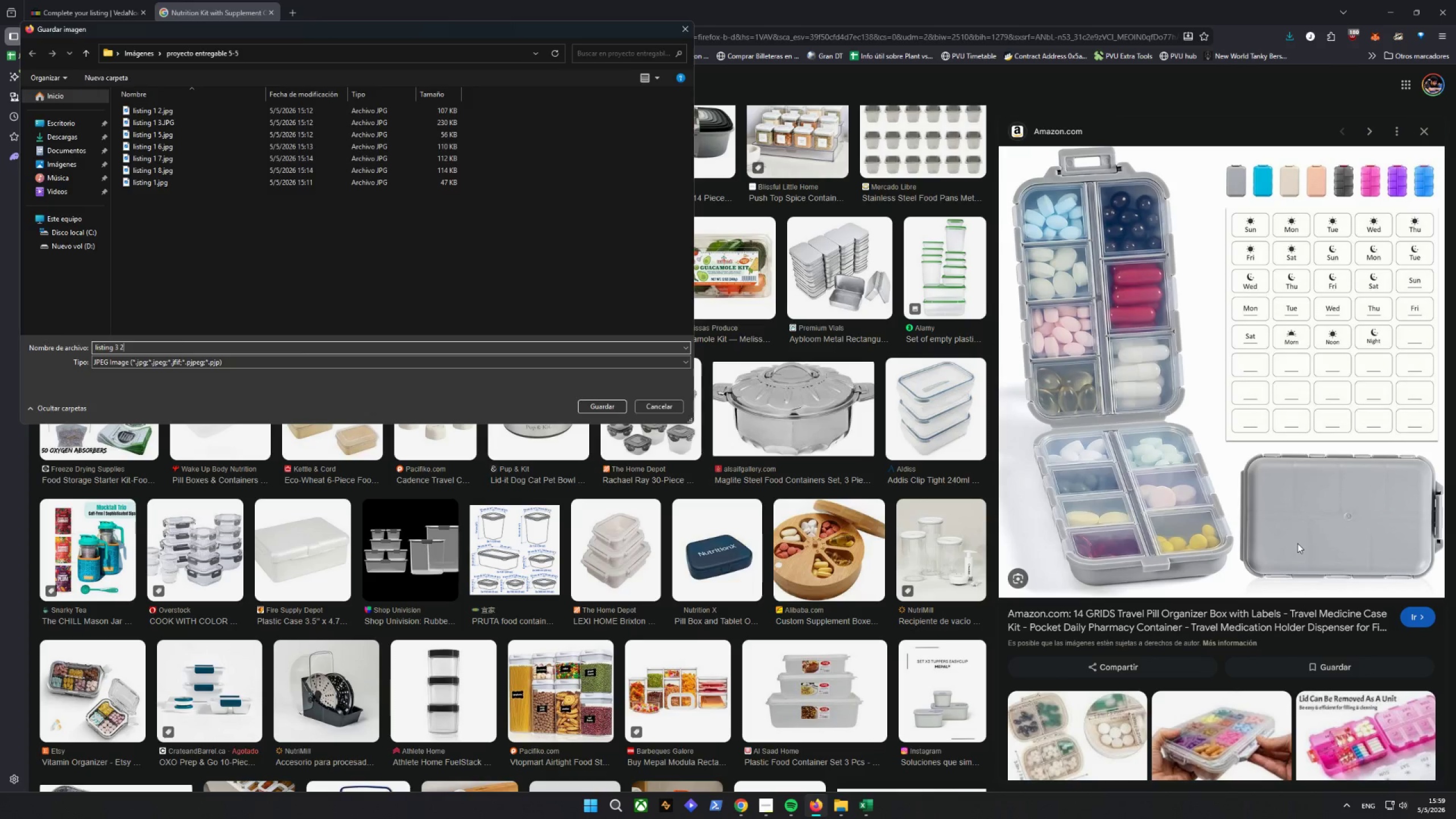 
key(Enter)
 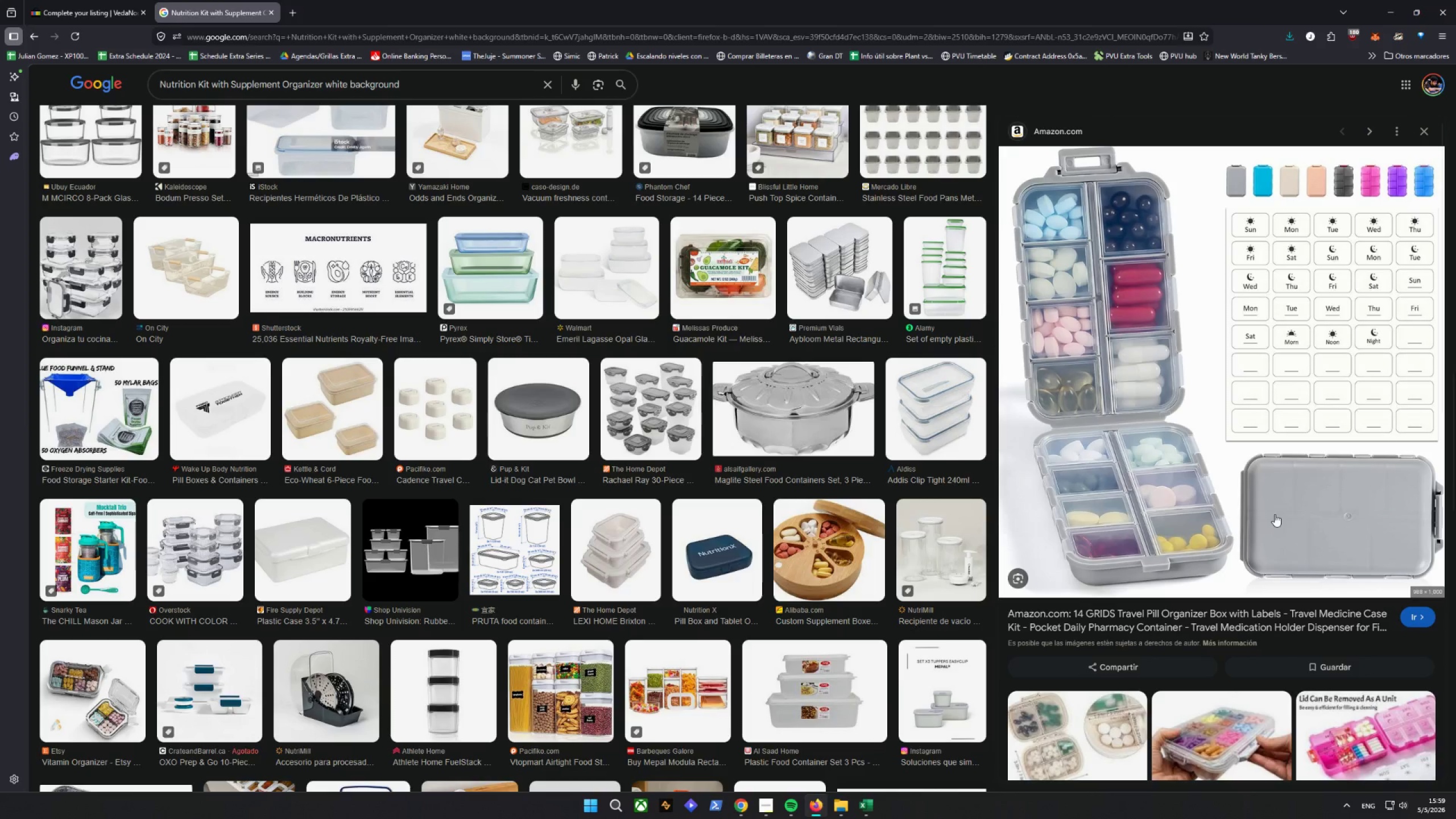 
left_click([1206, 585])
 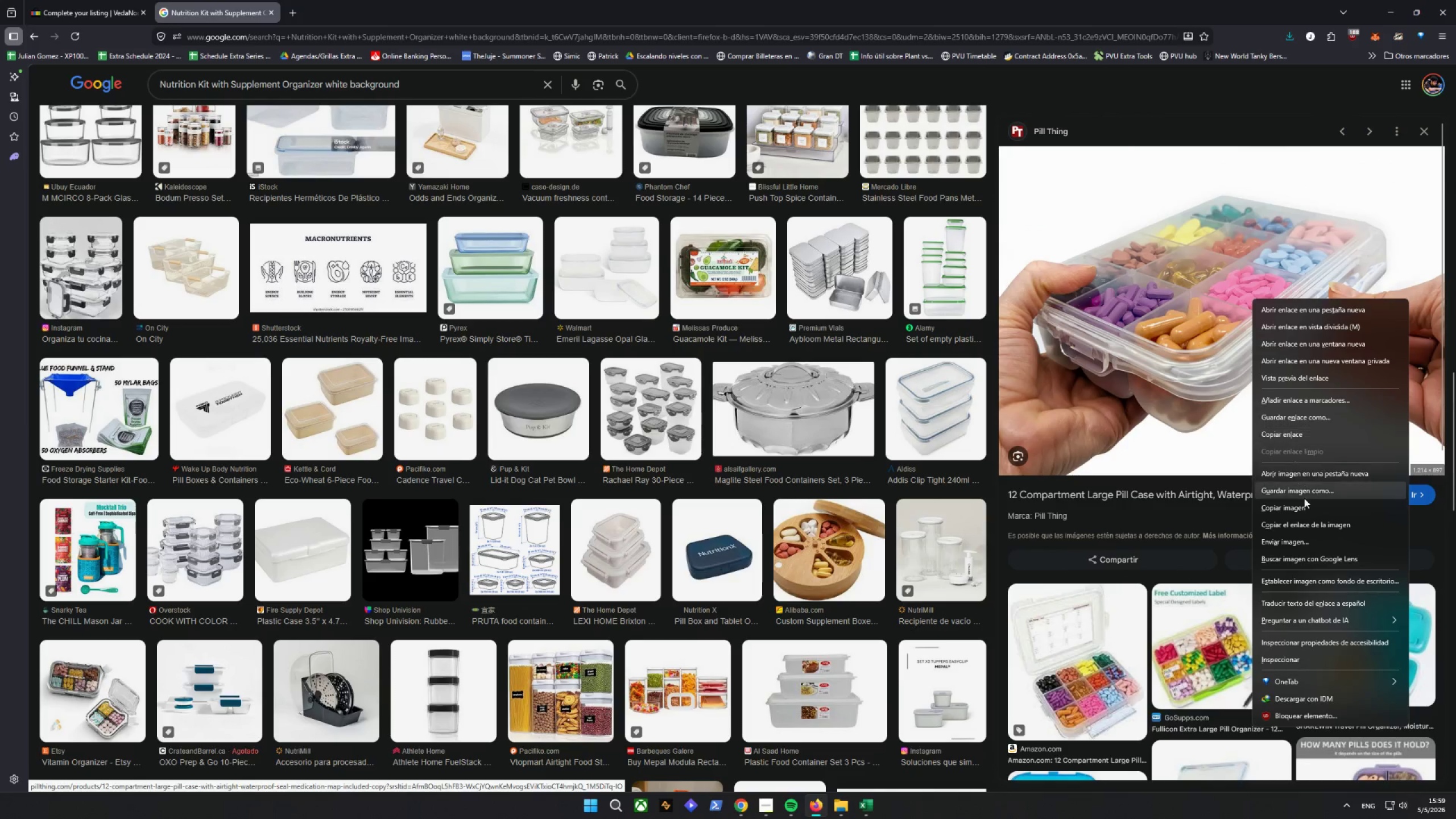 
scroll: coordinate [1285, 511], scroll_direction: down, amount: 3.0
 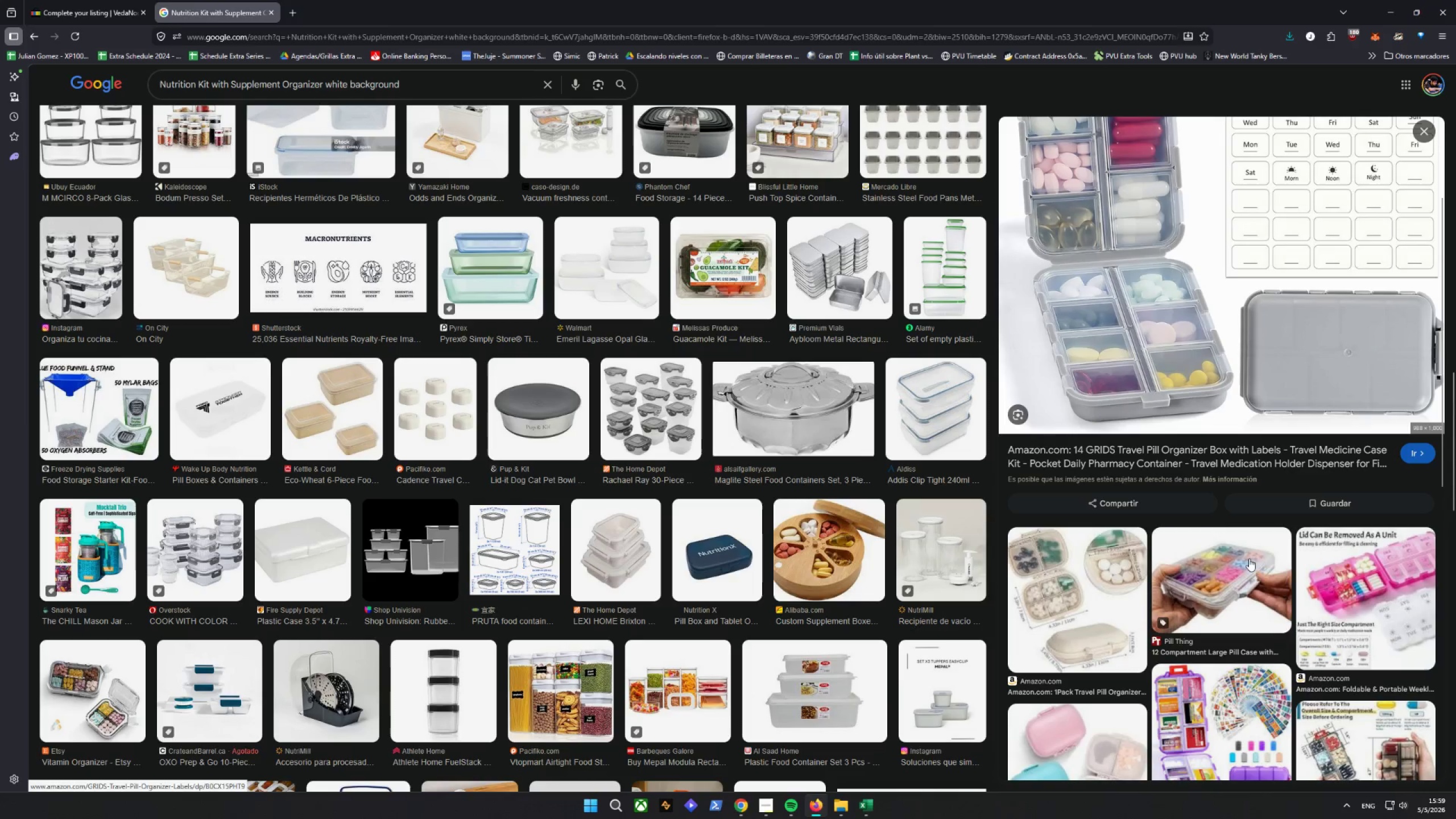 
left_click([1309, 494])
 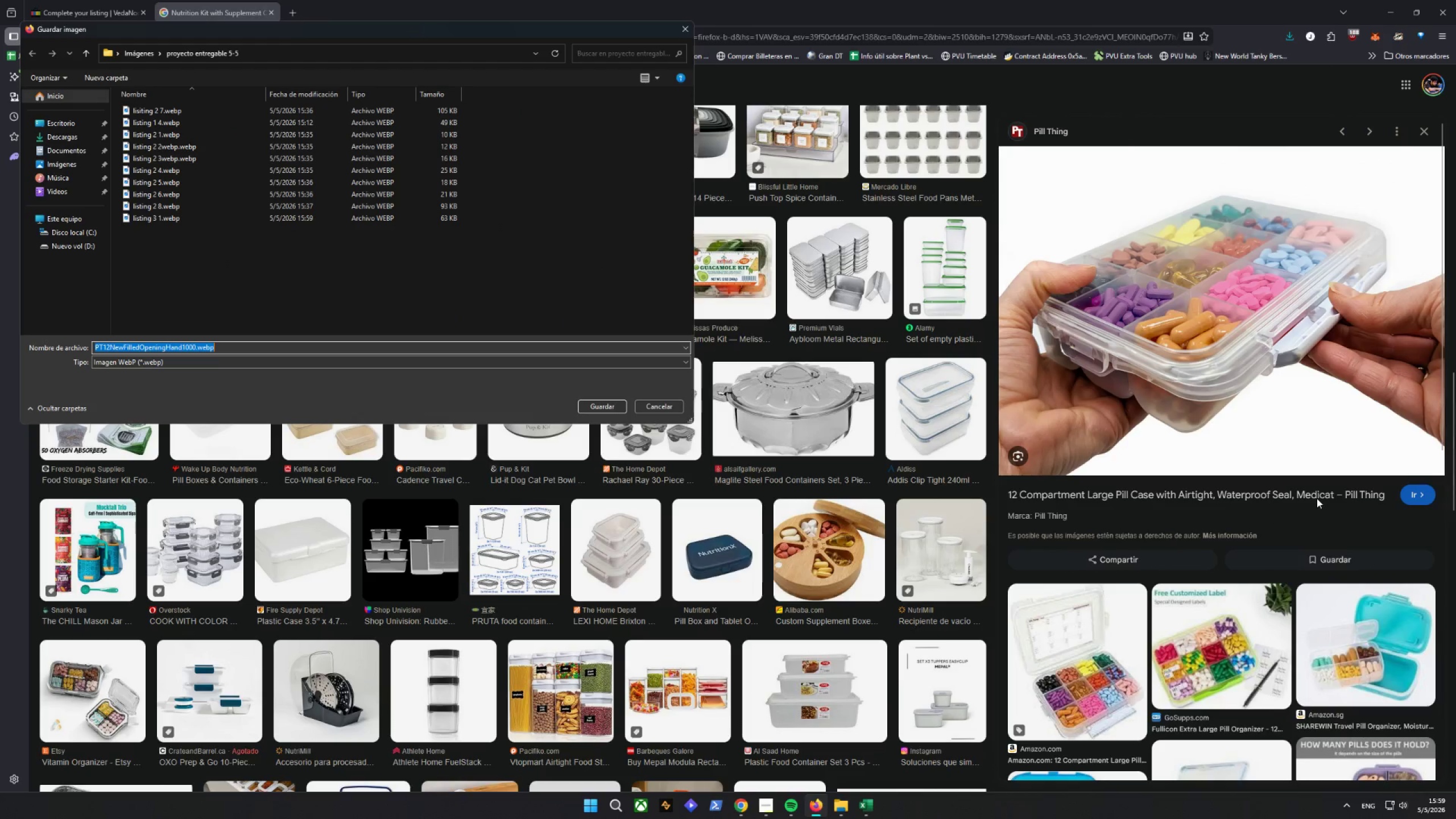 
type(listing 3 3)
 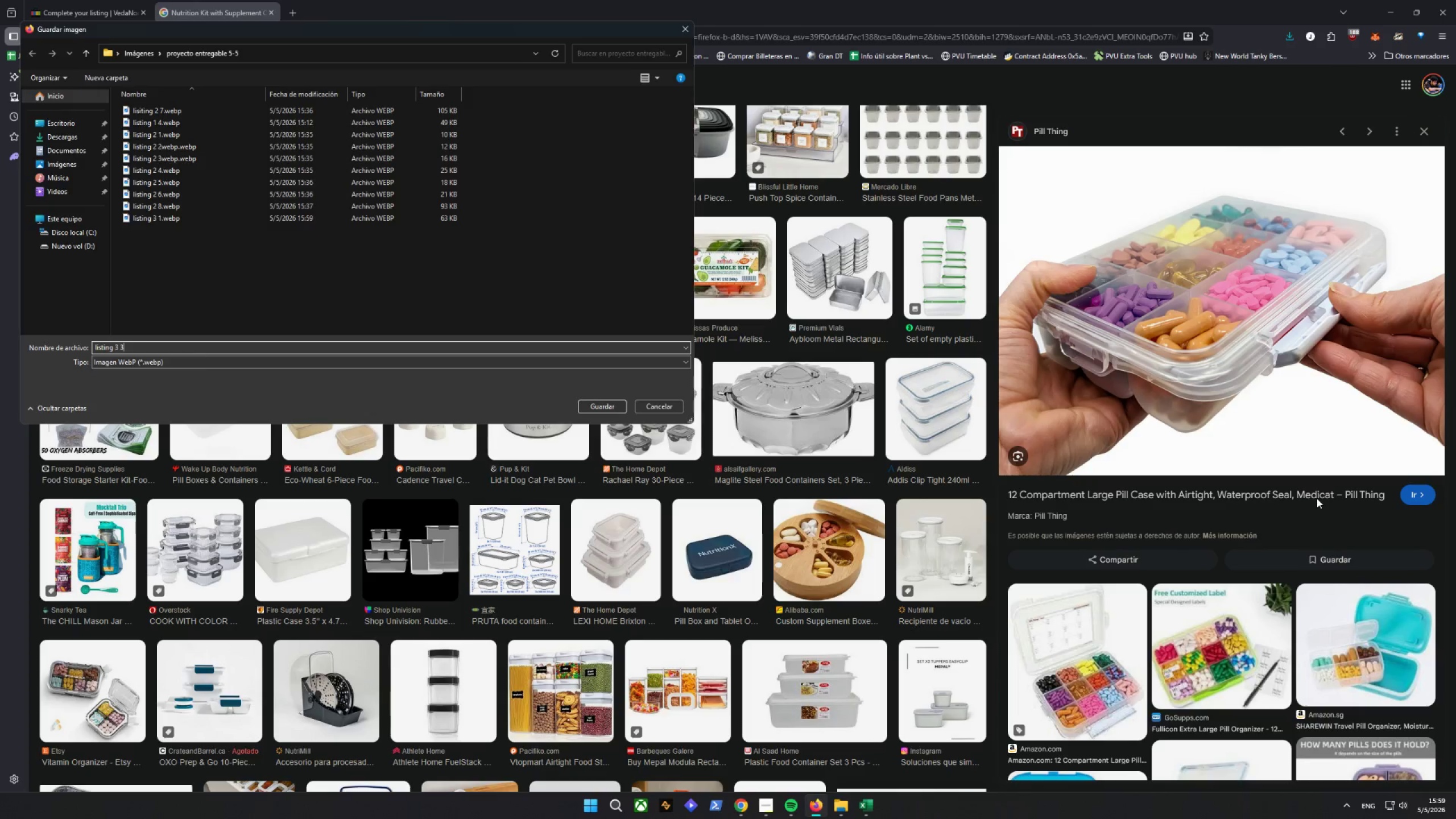 
key(Enter)
 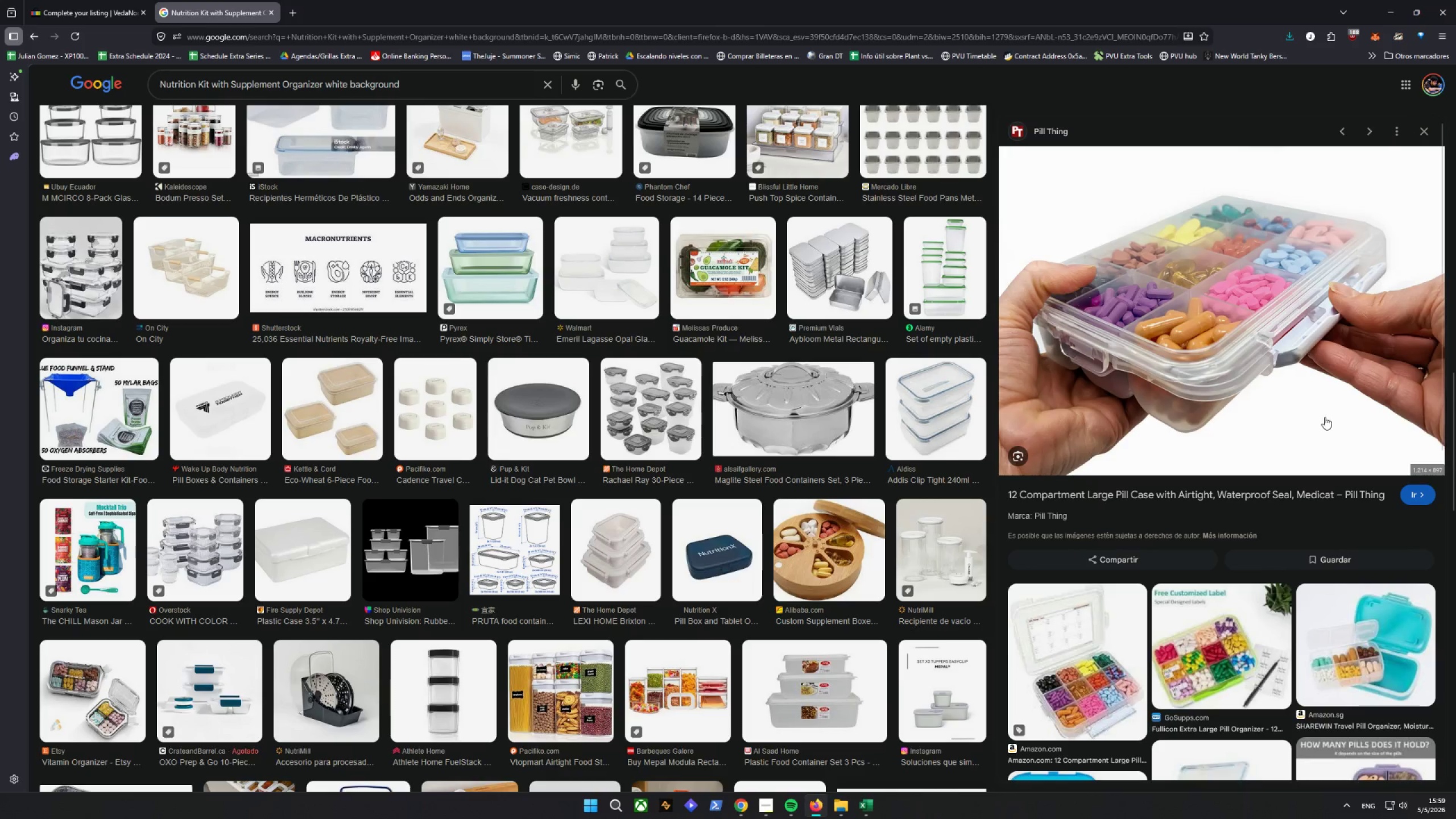 
left_click([1073, 520])
 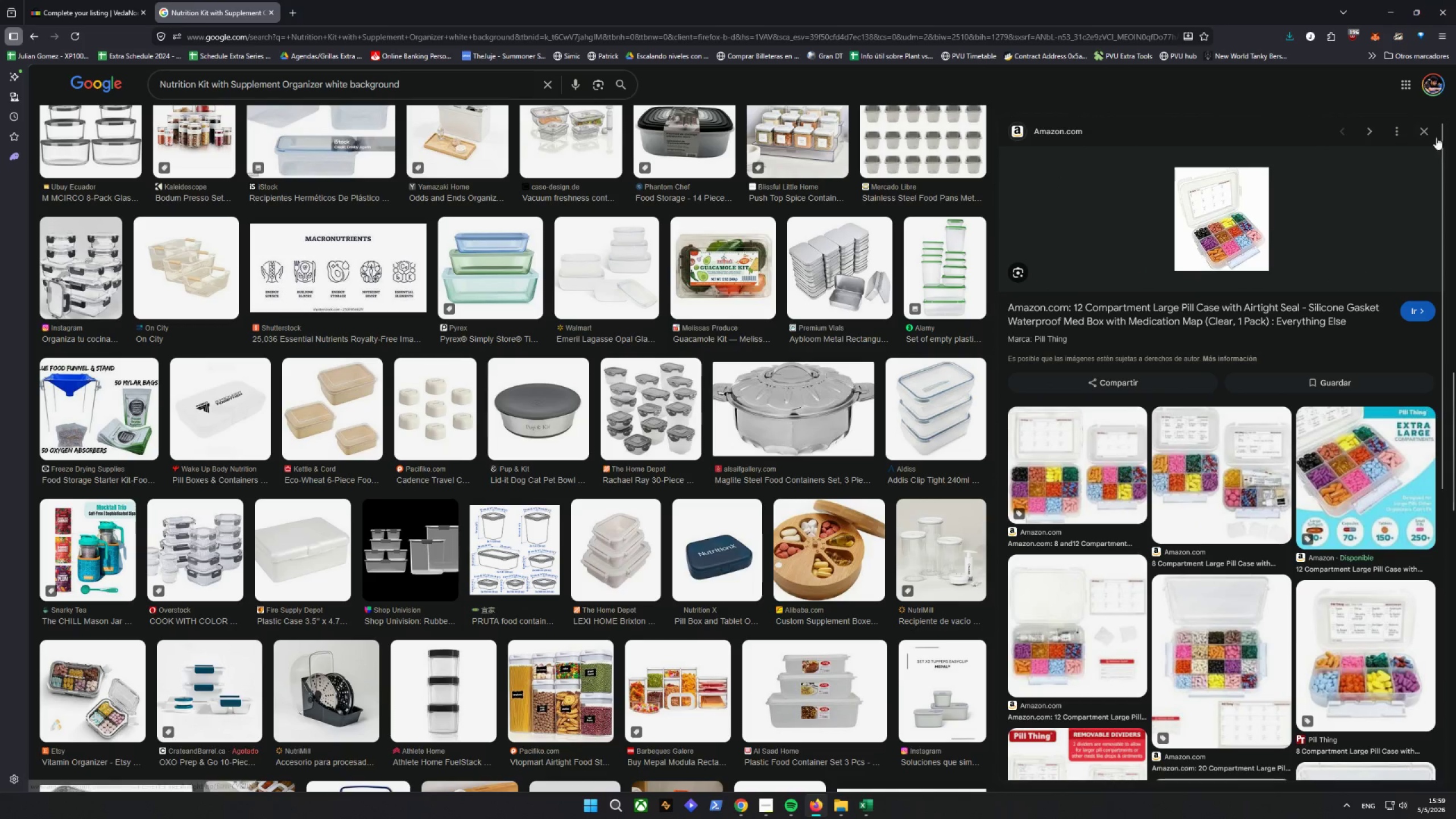 
scroll: coordinate [1267, 333], scroll_direction: down, amount: 8.0
 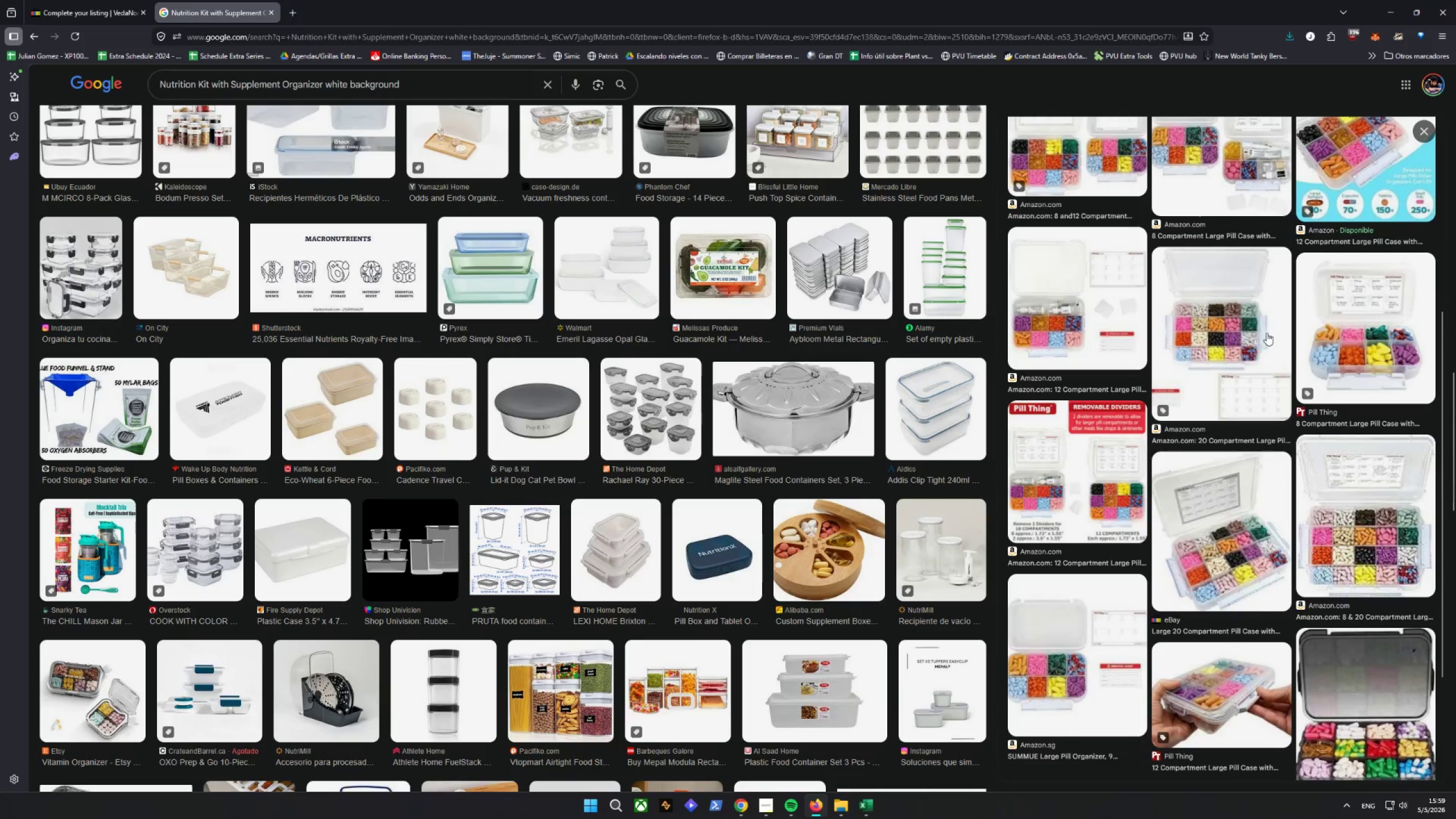 
scroll: coordinate [216, 657], scroll_direction: up, amount: 17.0
 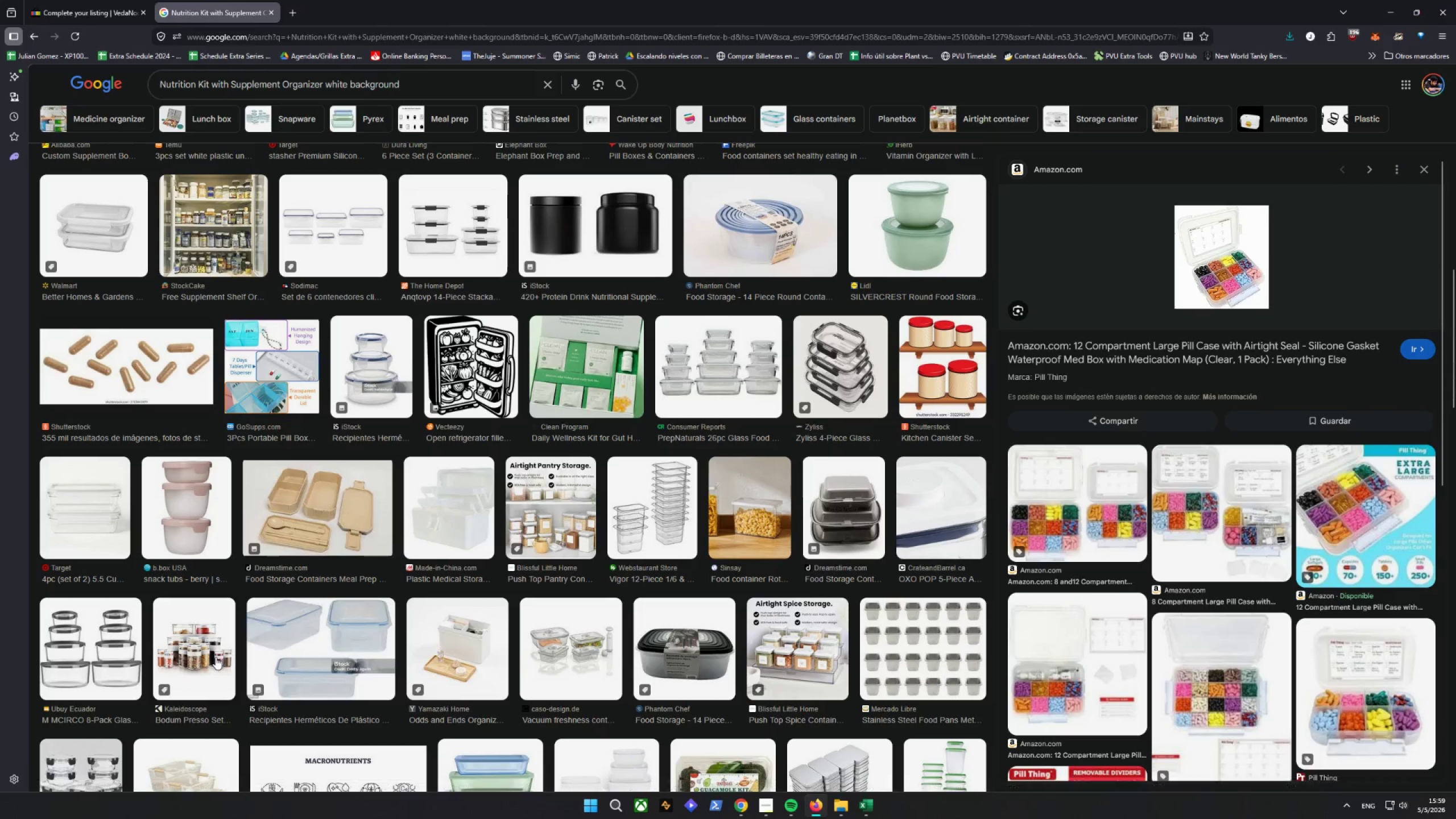 
scroll: coordinate [209, 655], scroll_direction: down, amount: 31.0
 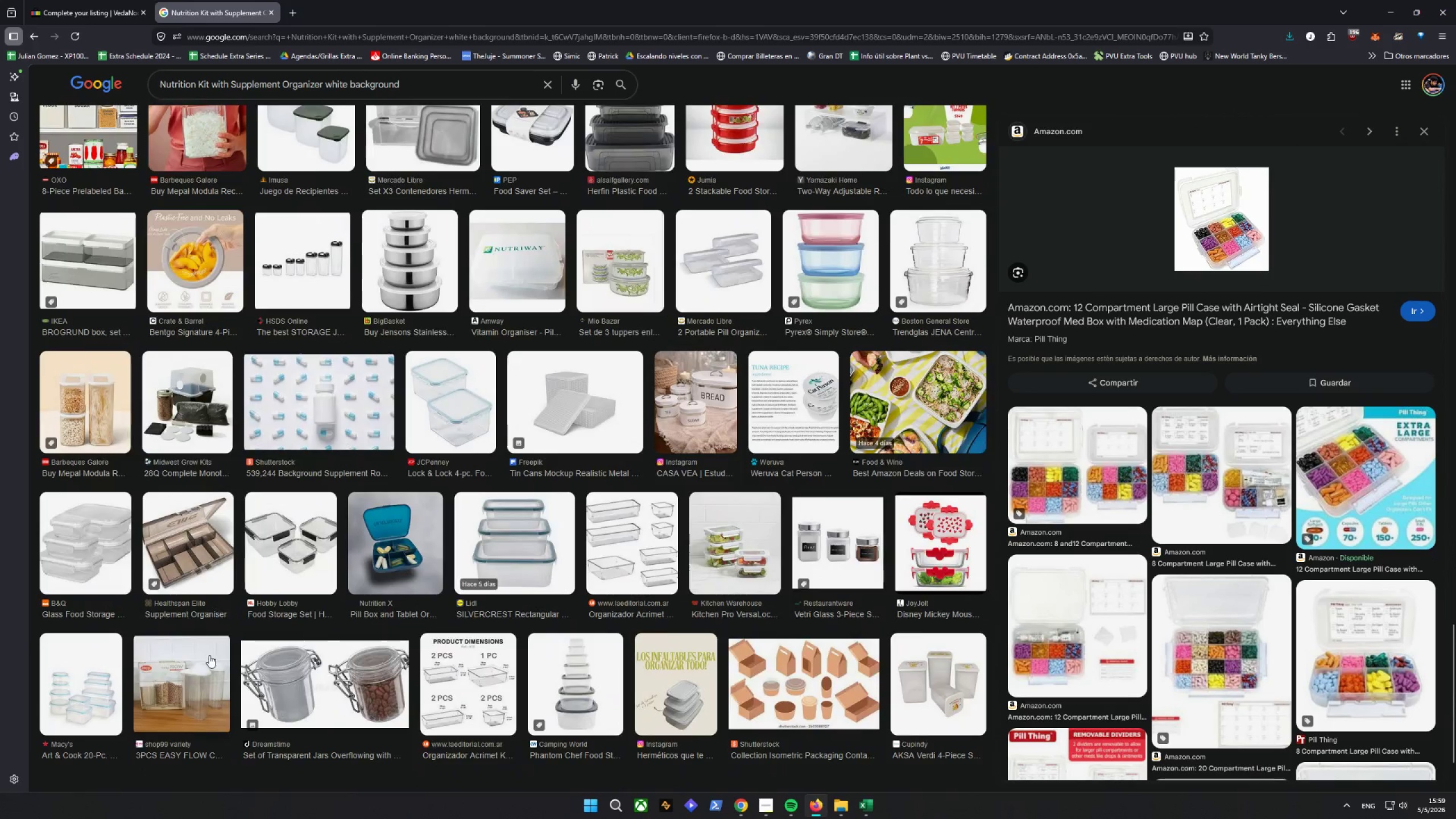 
scroll: coordinate [395, 656], scroll_direction: up, amount: 53.0
 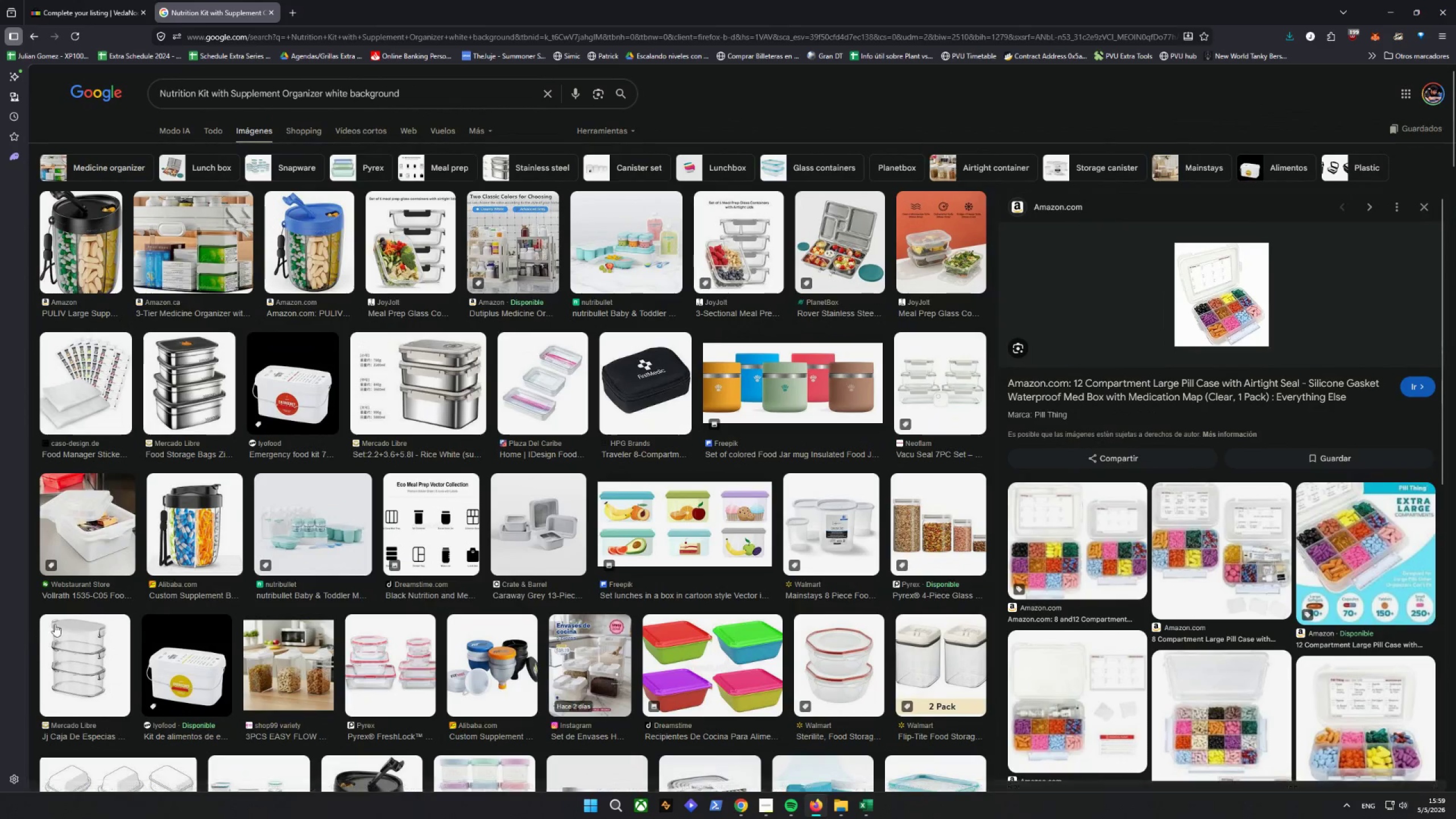 
scroll: coordinate [278, 584], scroll_direction: down, amount: 24.0
 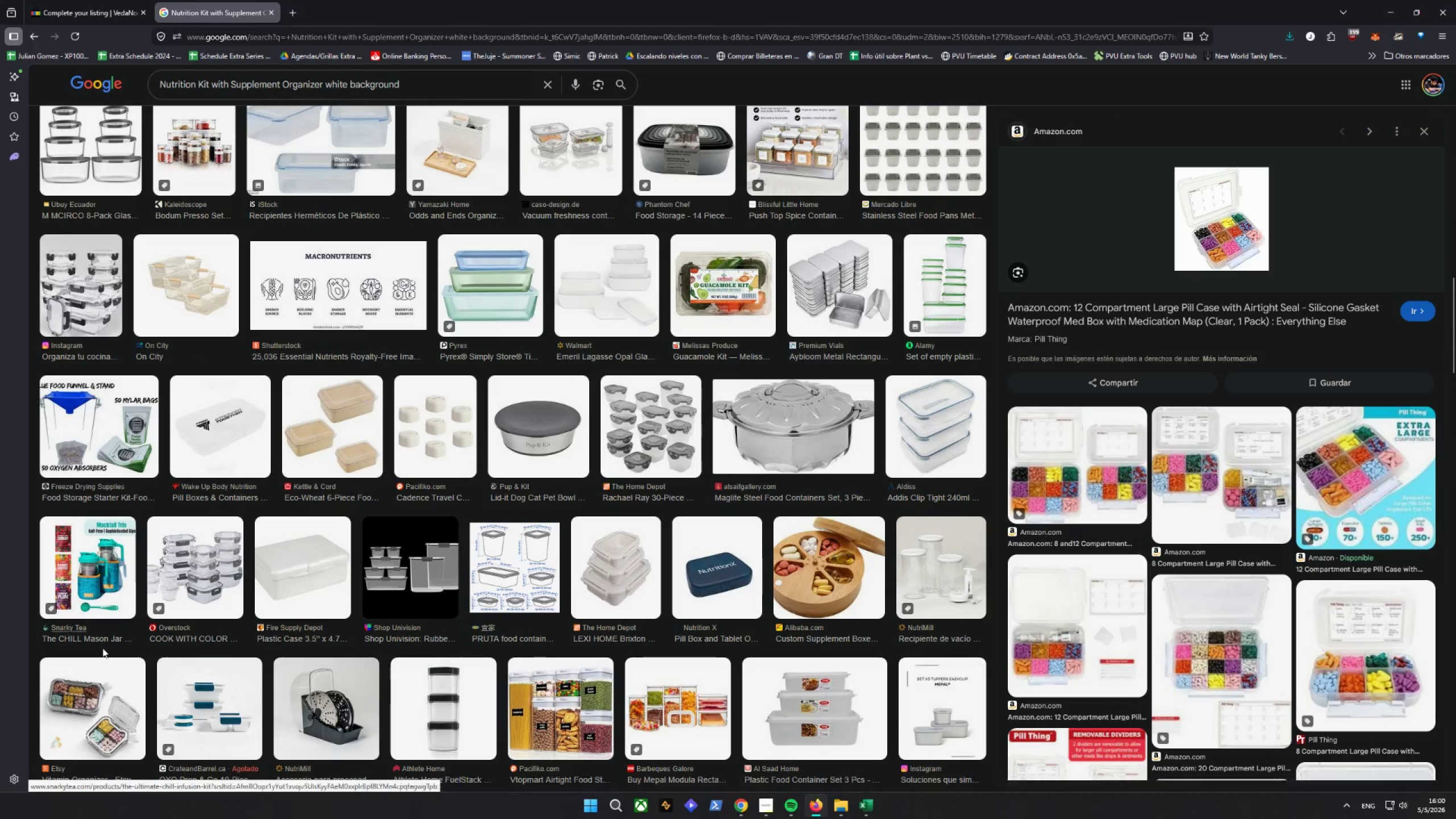 
left_click([96, 688])
 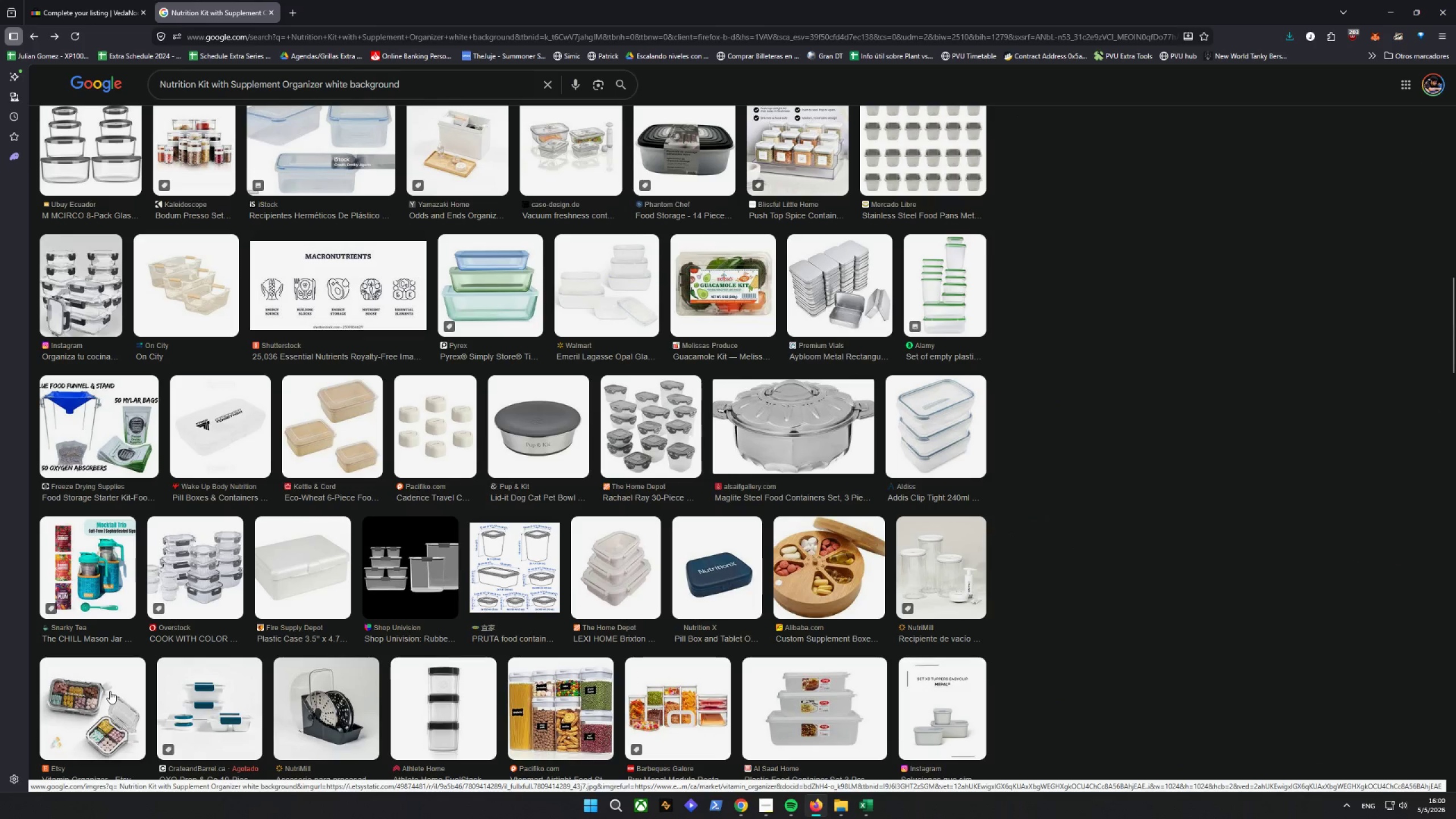 
wait(6.13)
 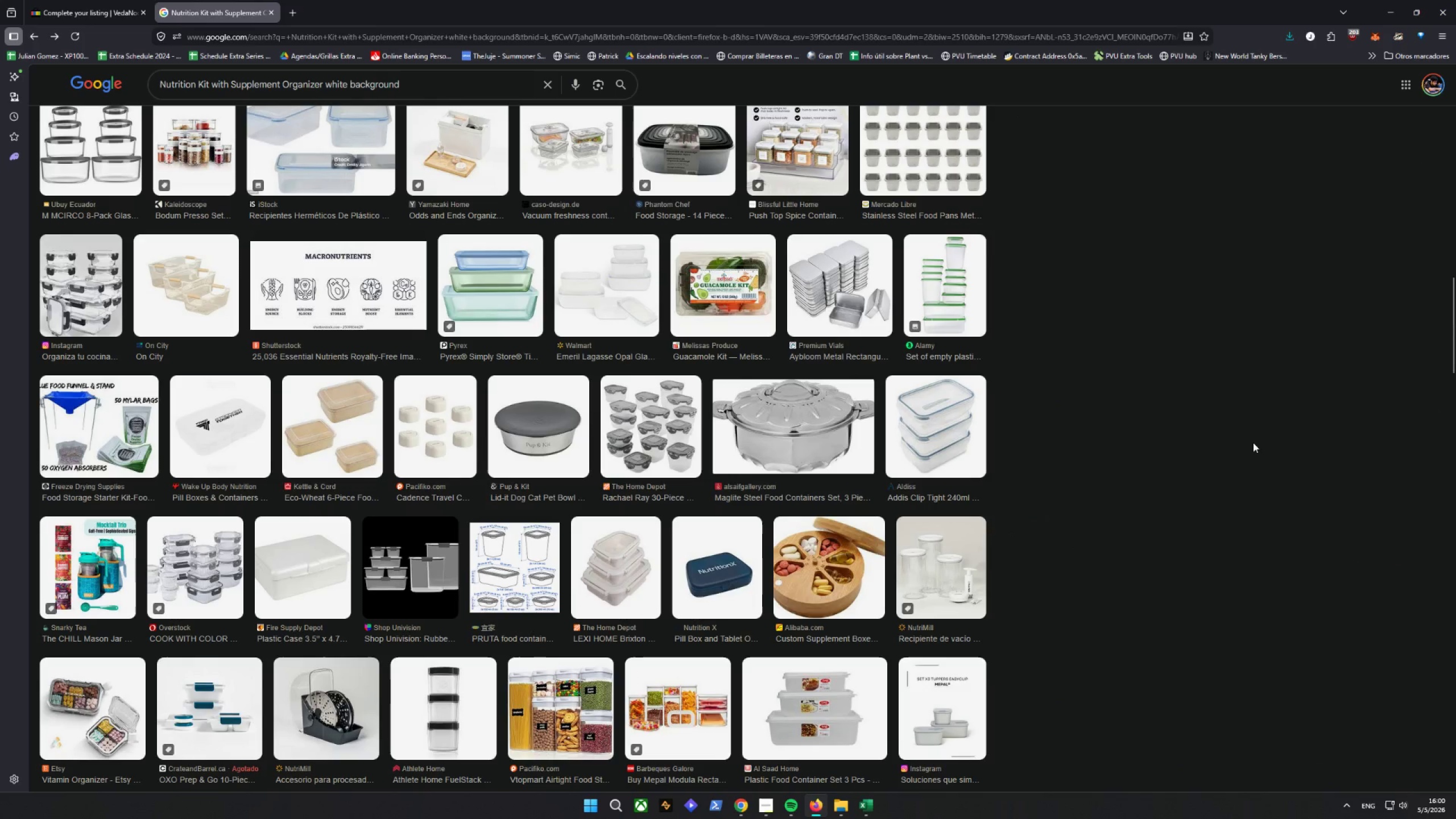 
scroll: coordinate [1383, 559], scroll_direction: down, amount: 10.0
 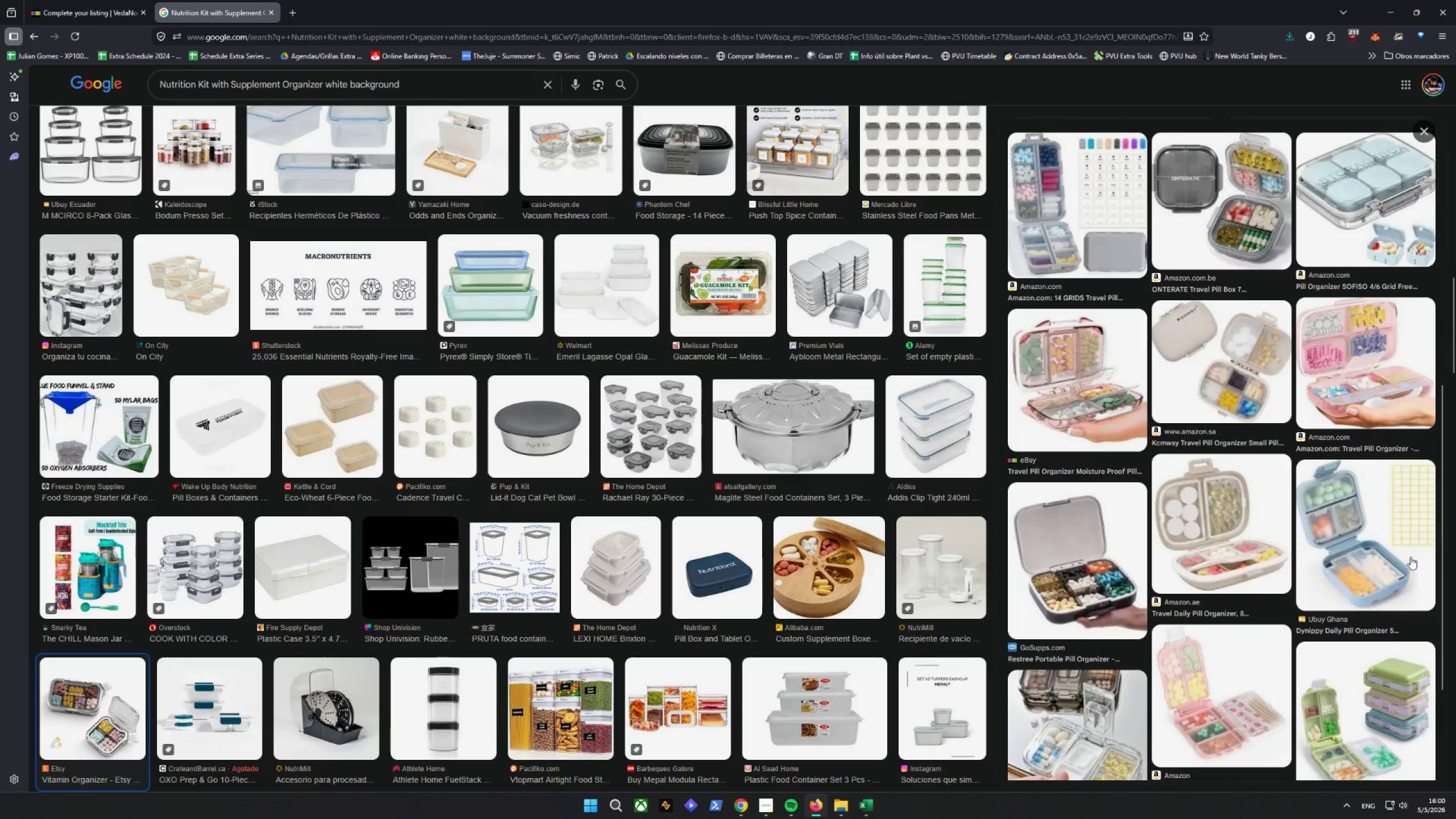 
scroll: coordinate [1406, 559], scroll_direction: up, amount: 1.0
 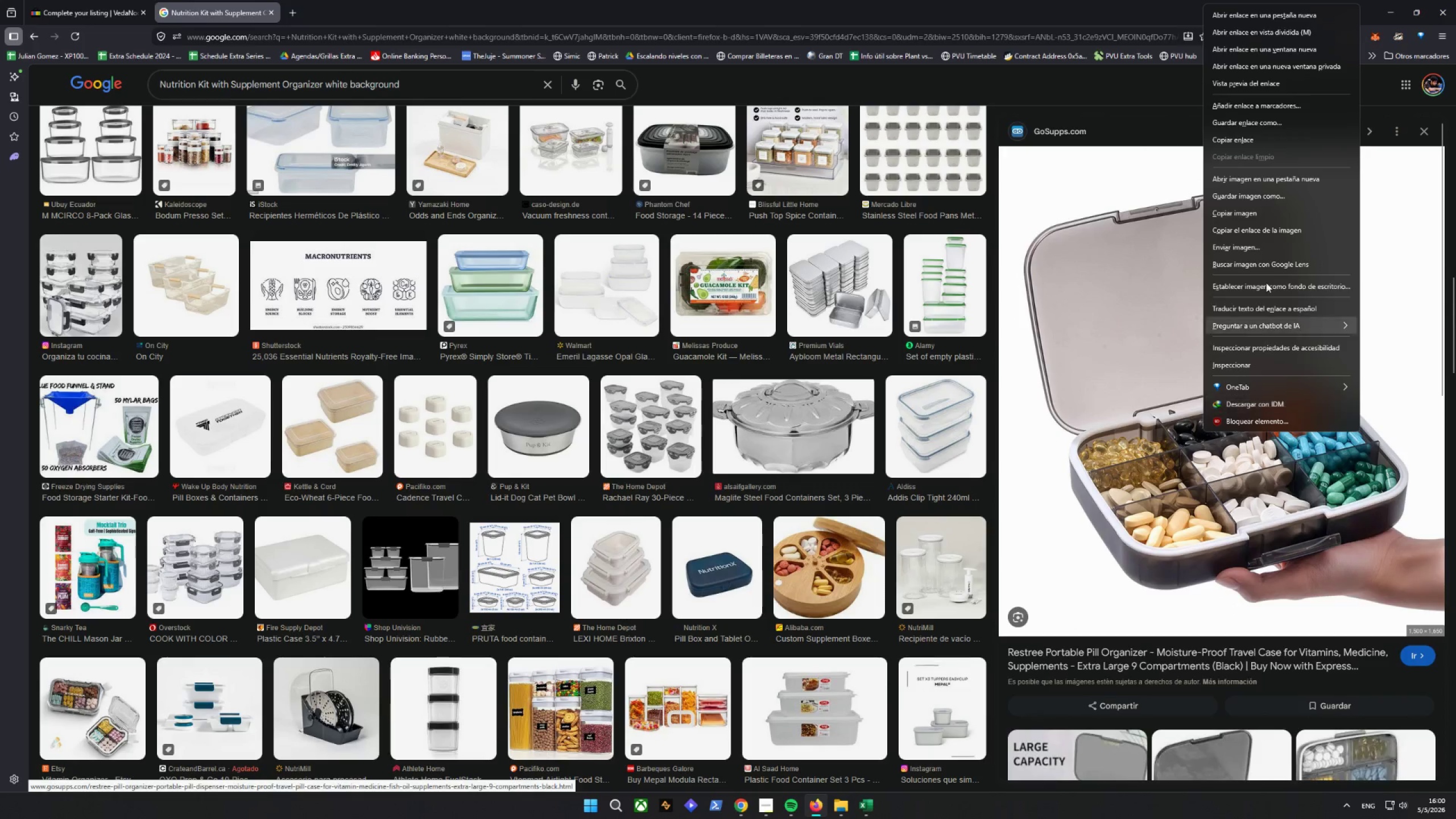 
left_click([1256, 193])
 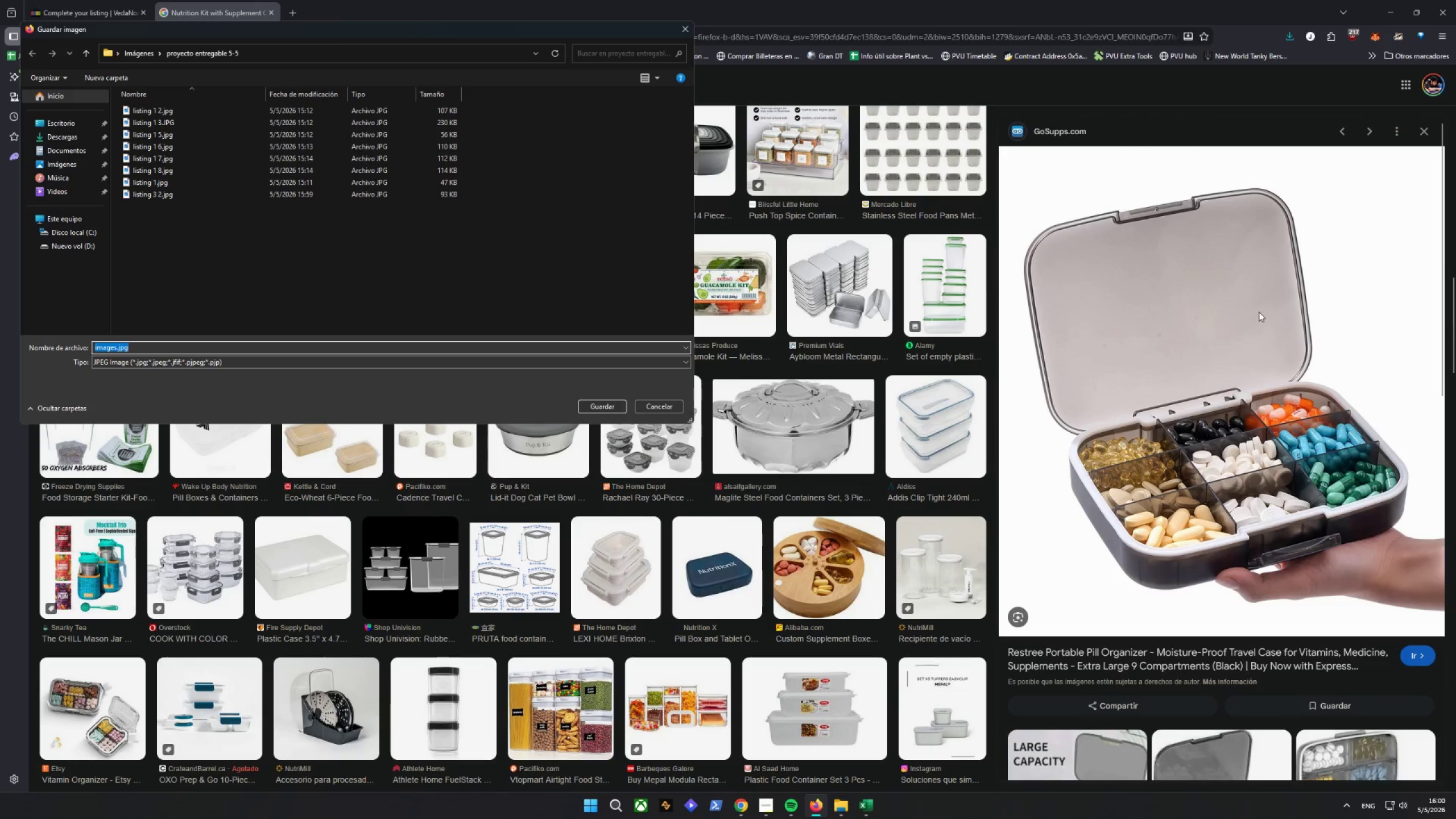 
type(listing 3 4)
 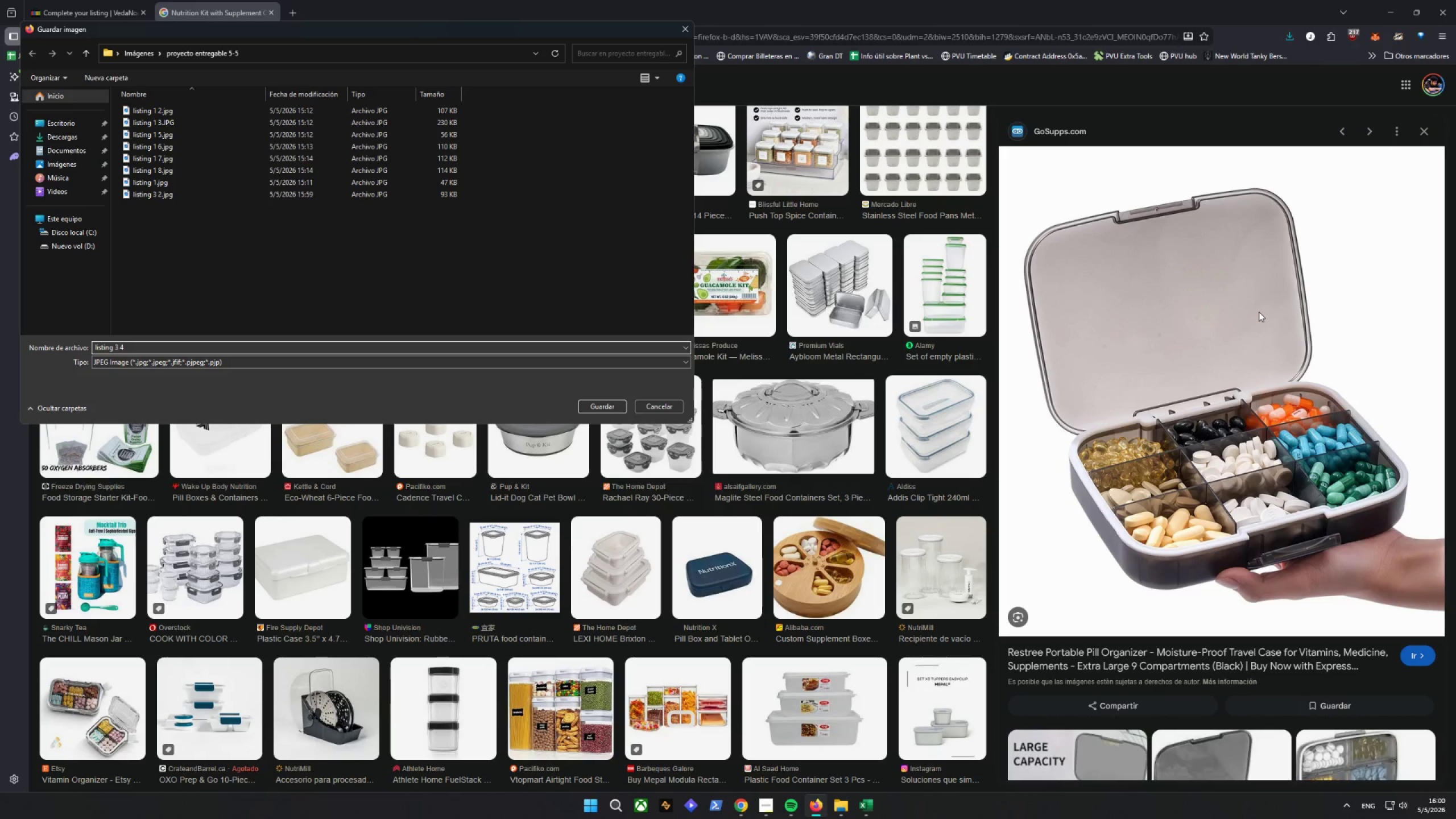 
key(Enter)
 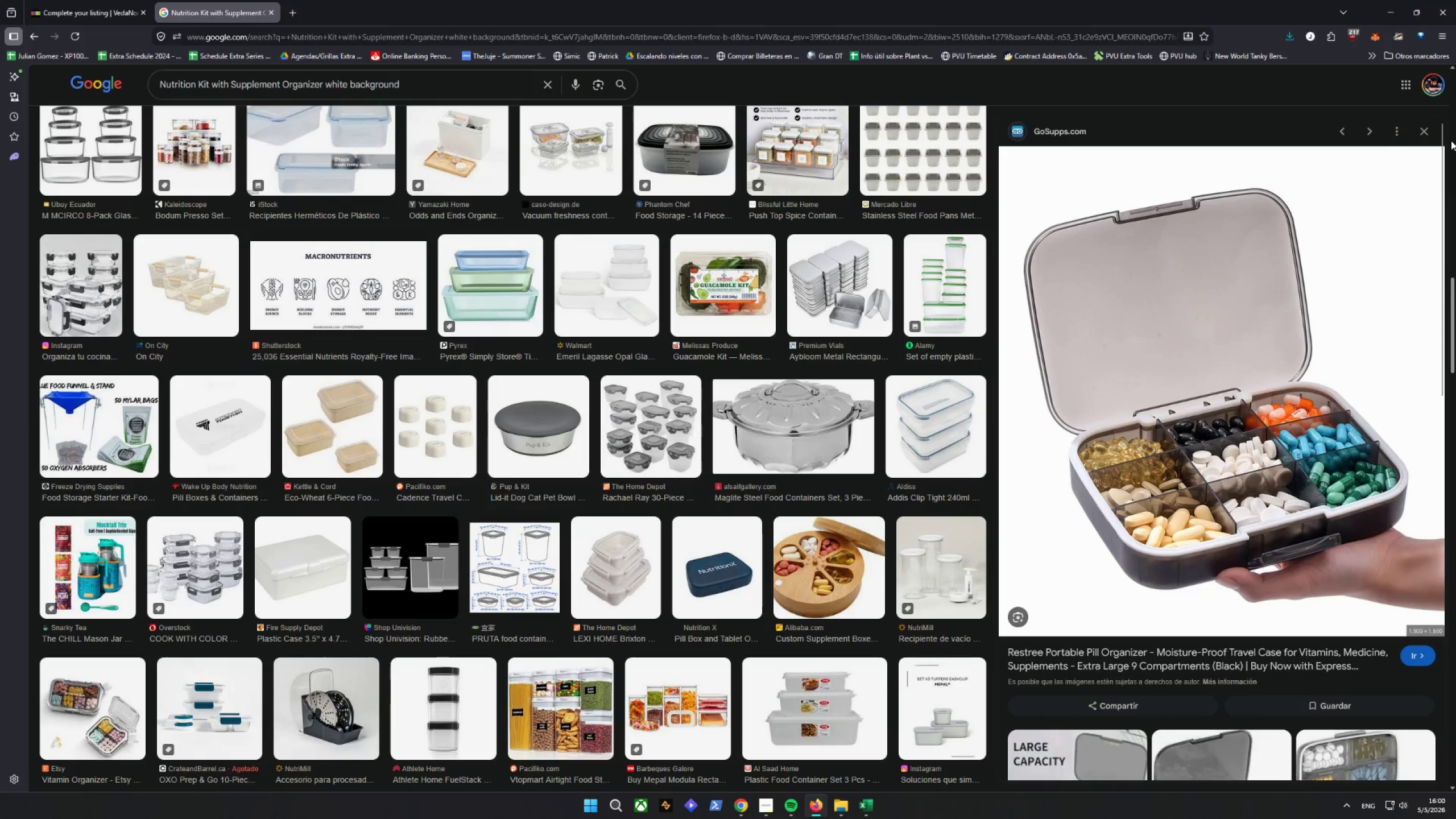 
scroll: coordinate [1300, 318], scroll_direction: down, amount: 13.0
 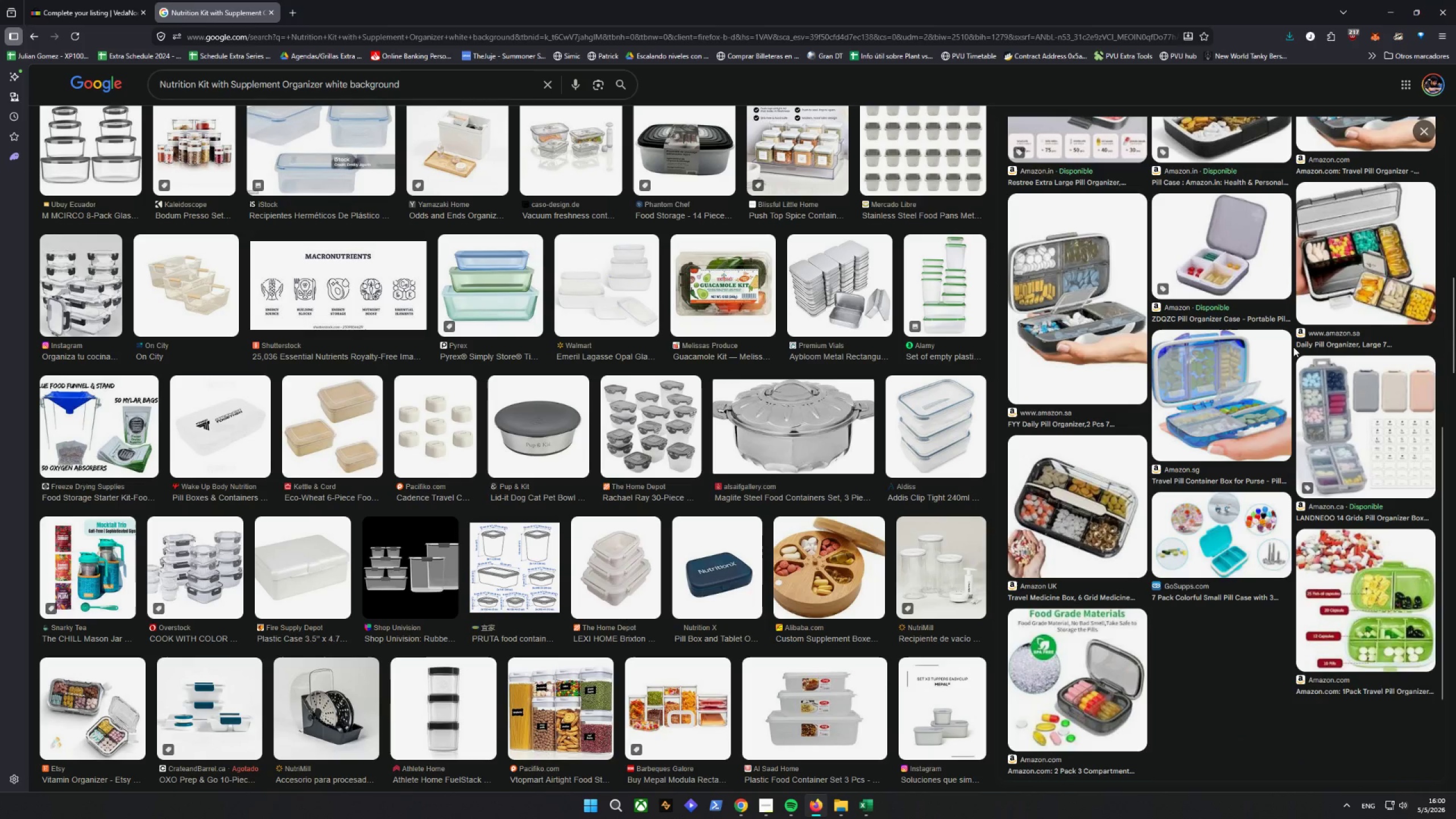 
left_click([1063, 345])
 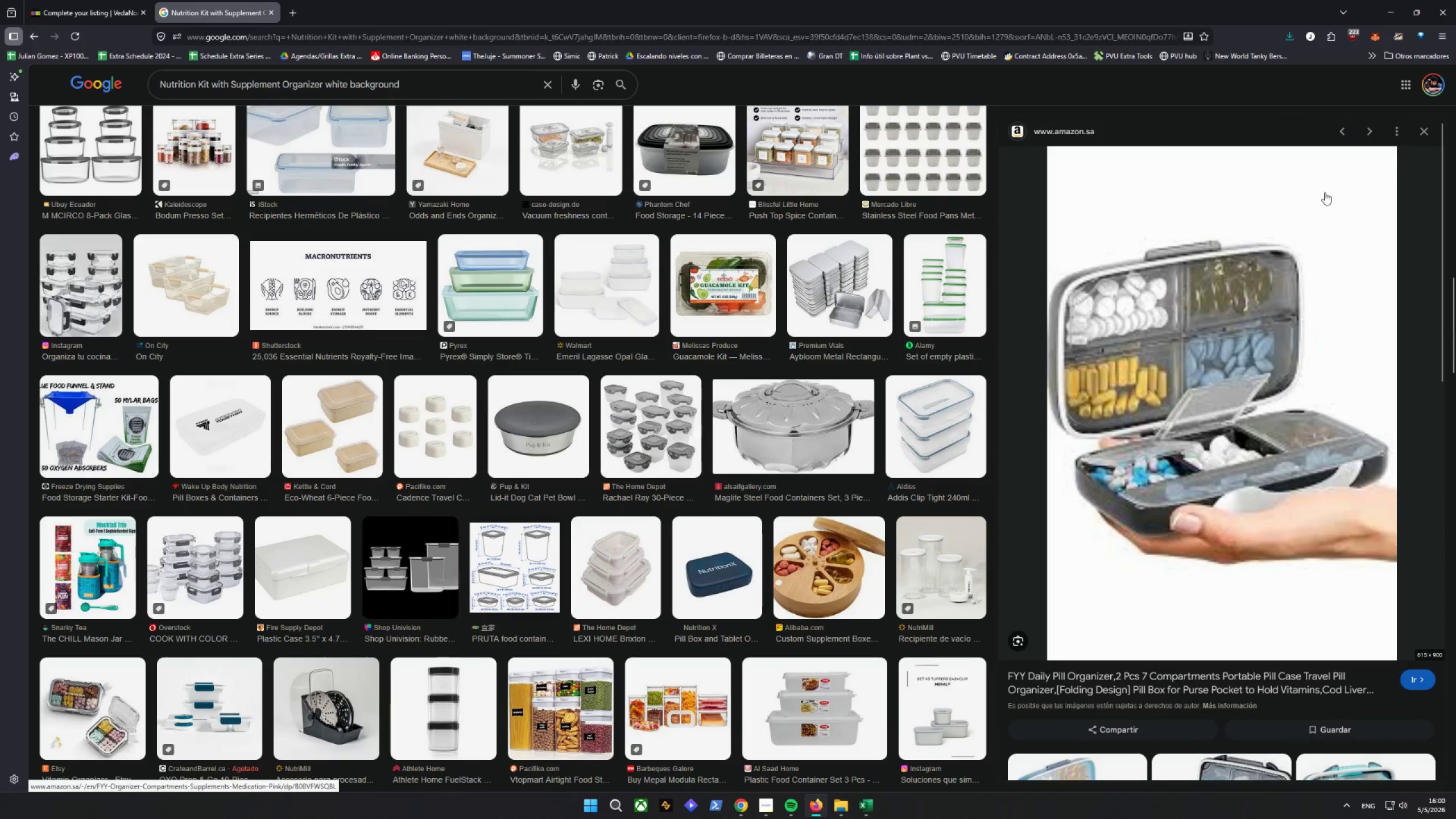 
left_click([1341, 131])
 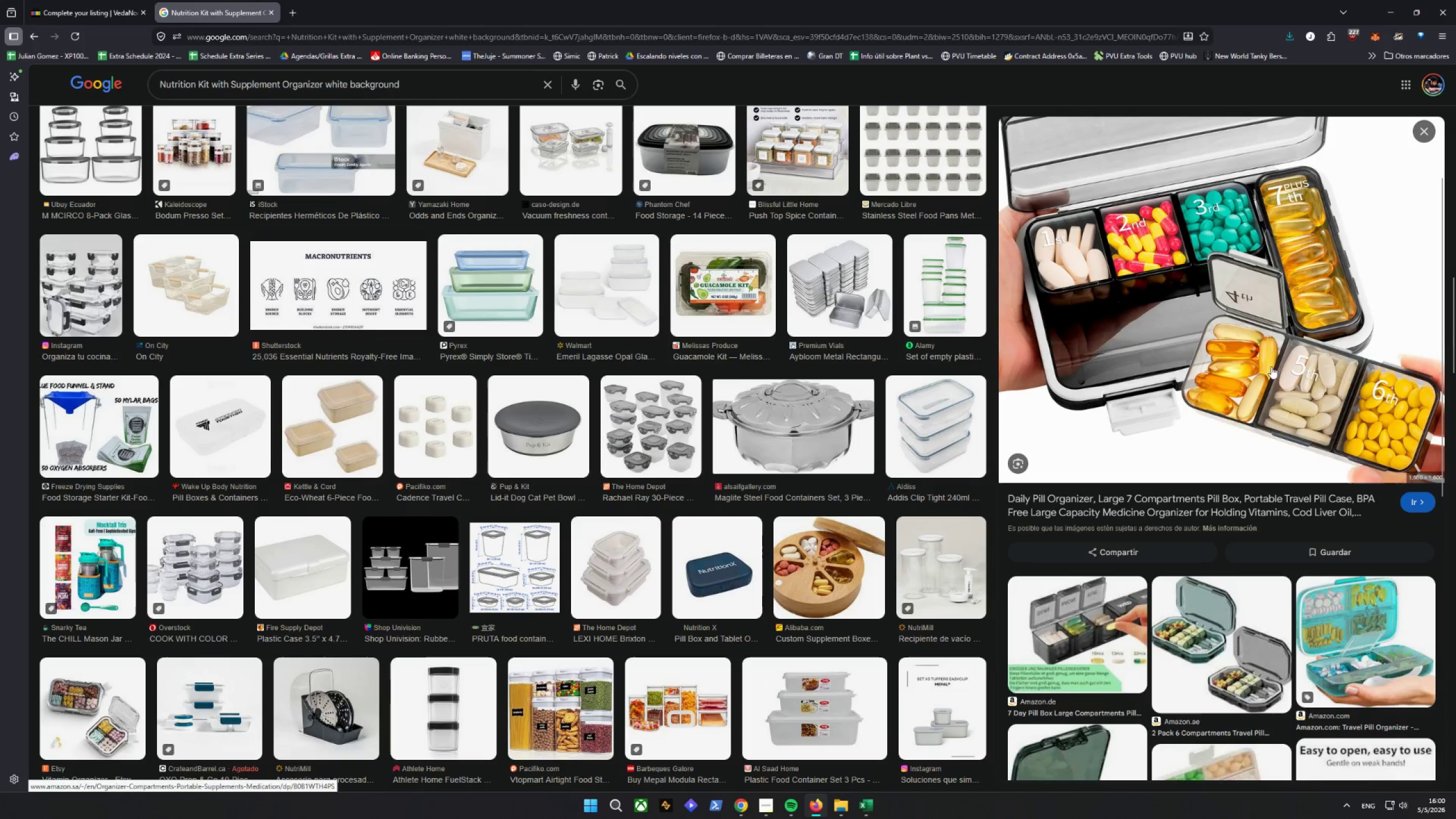 
scroll: coordinate [1272, 363], scroll_direction: up, amount: 2.0
 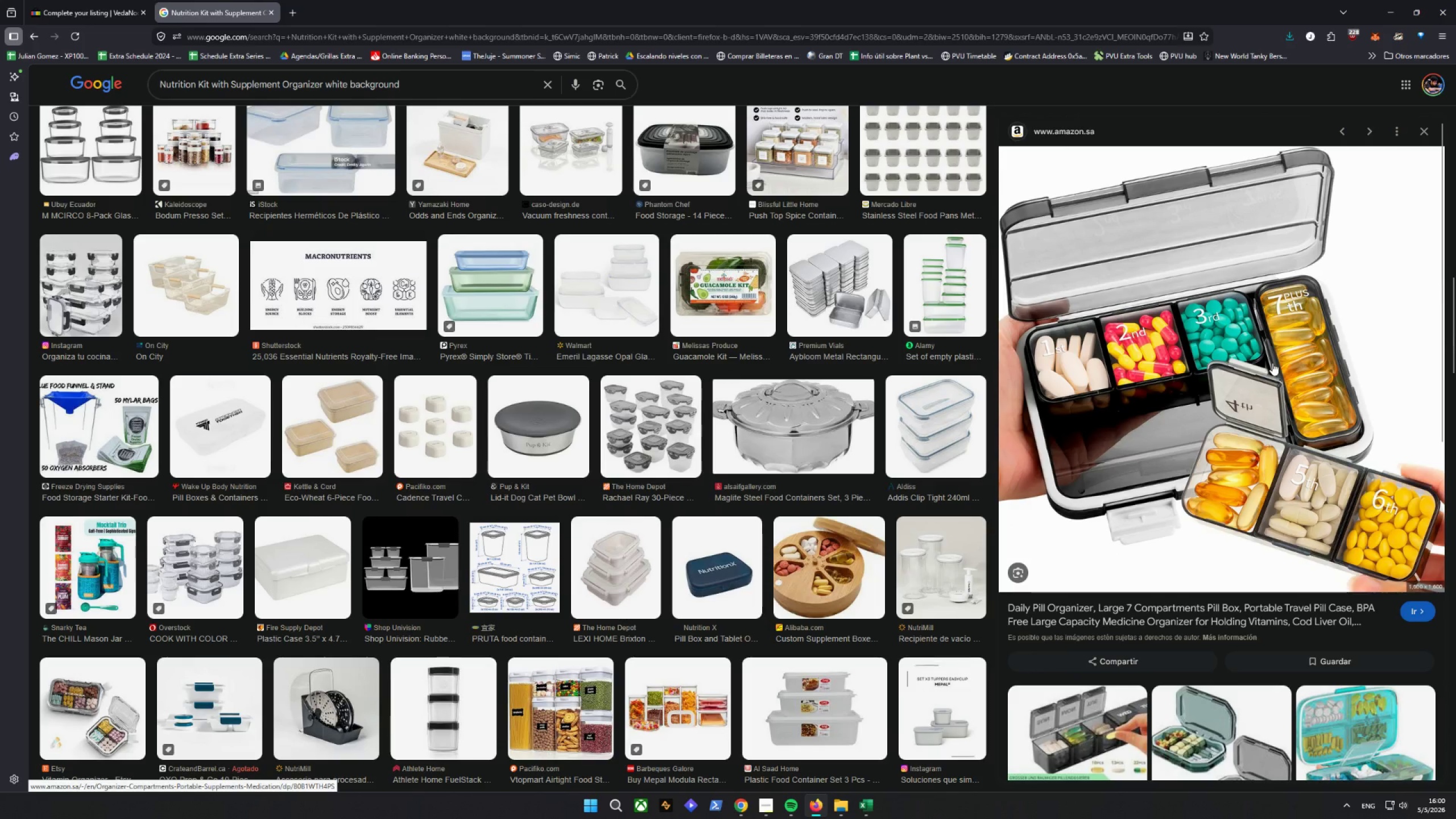 
right_click([1272, 363])
 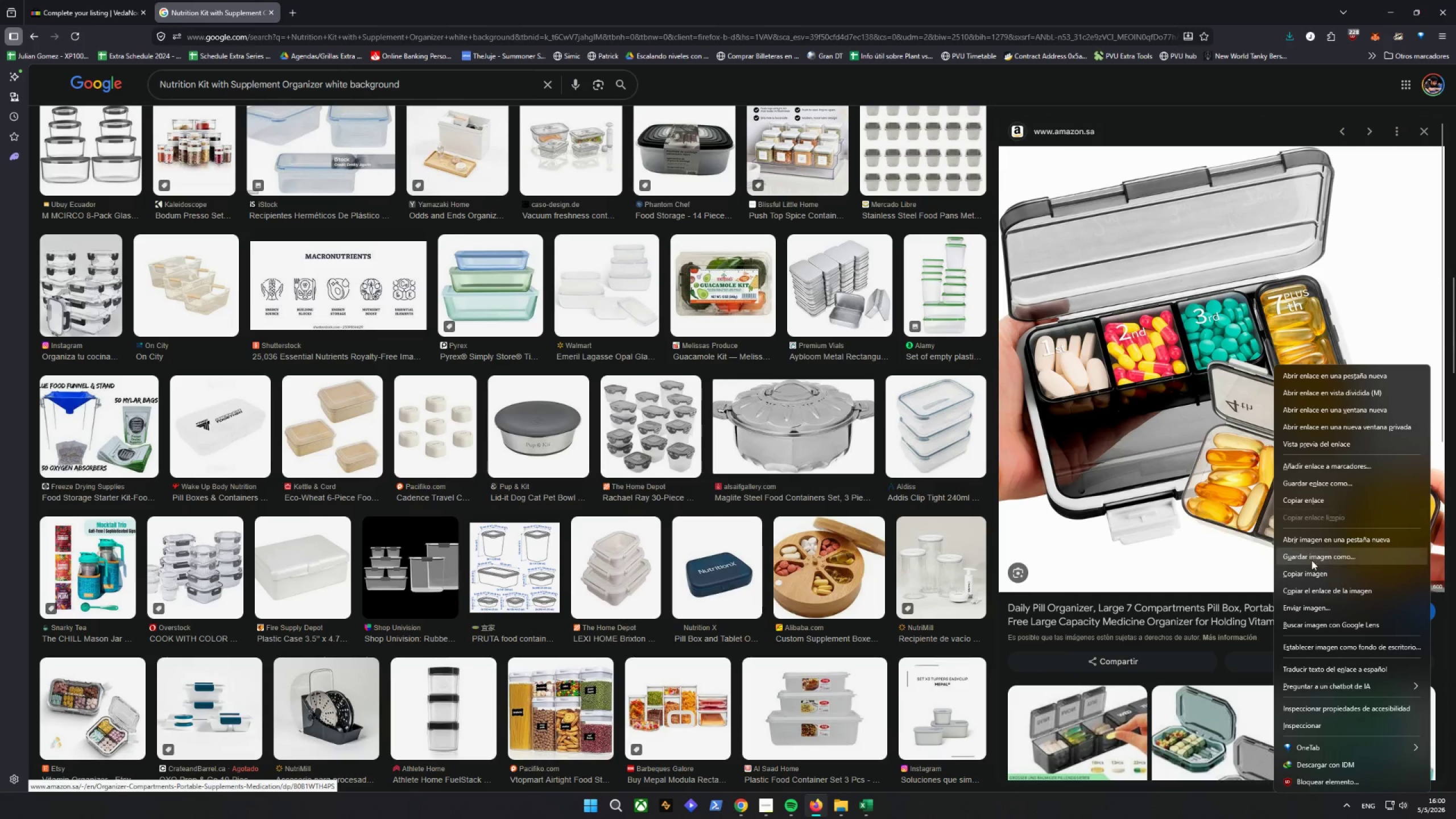 
left_click([1313, 556])
 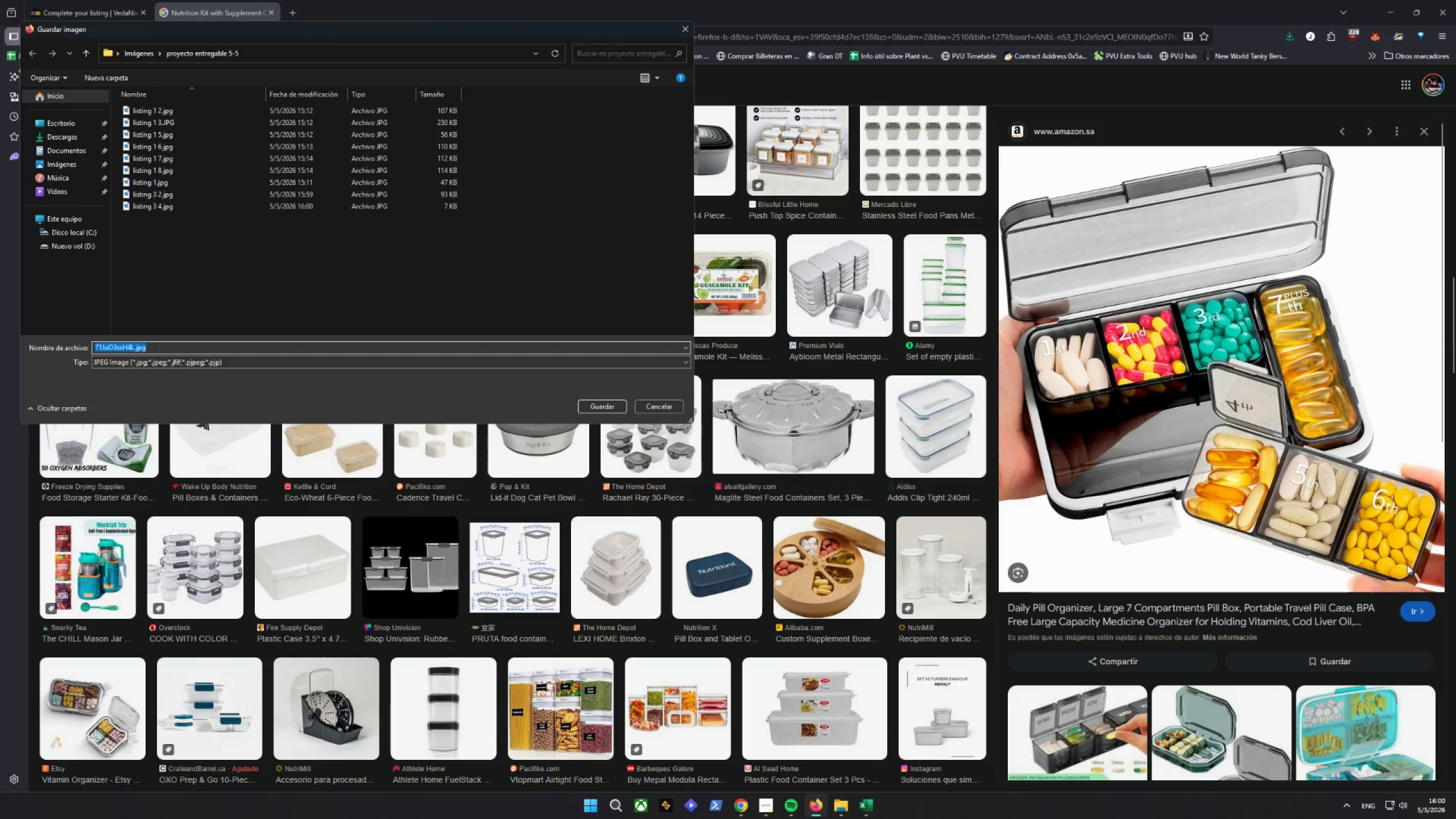 
type(listing 5)
 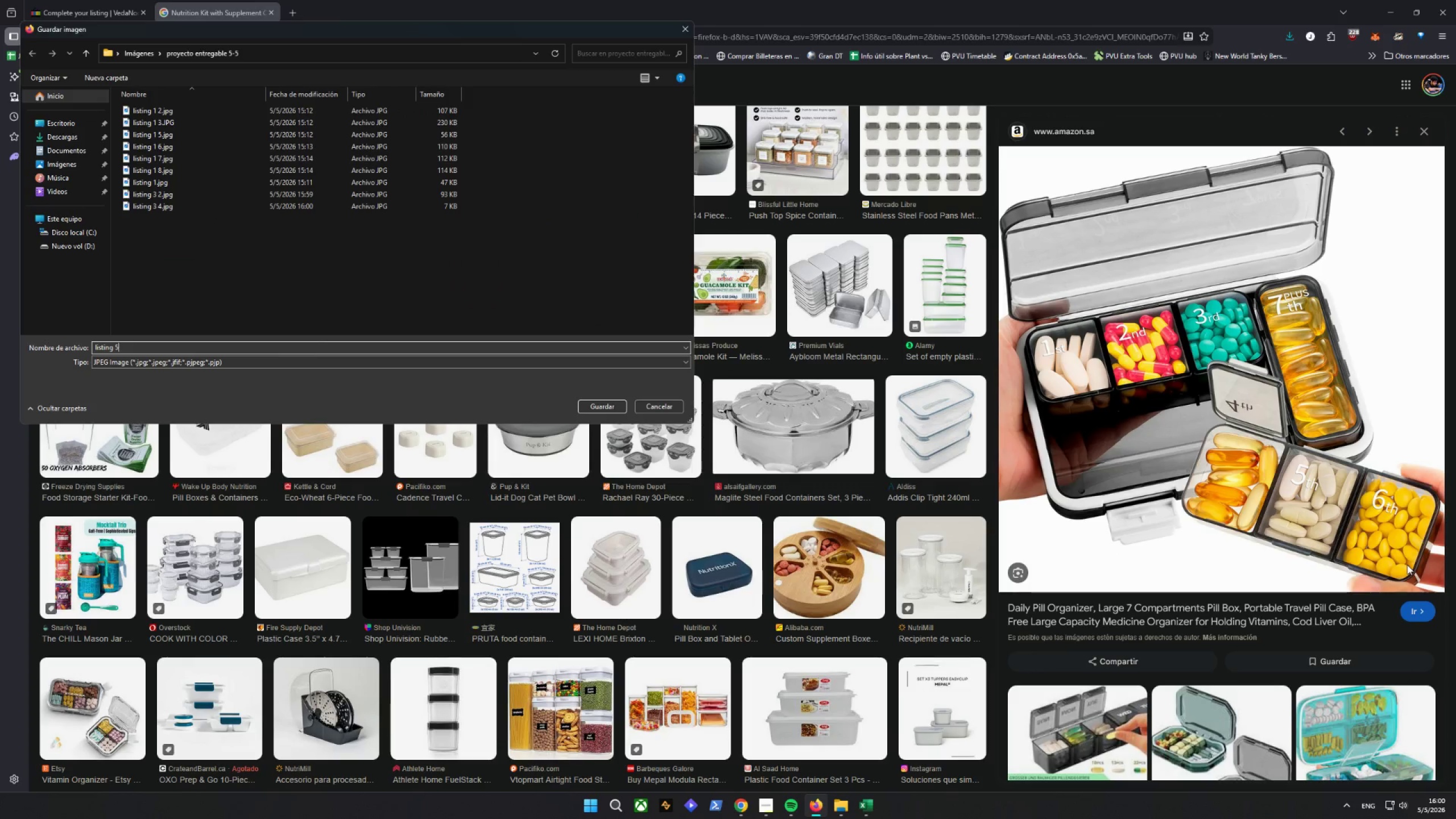 
key(Enter)
 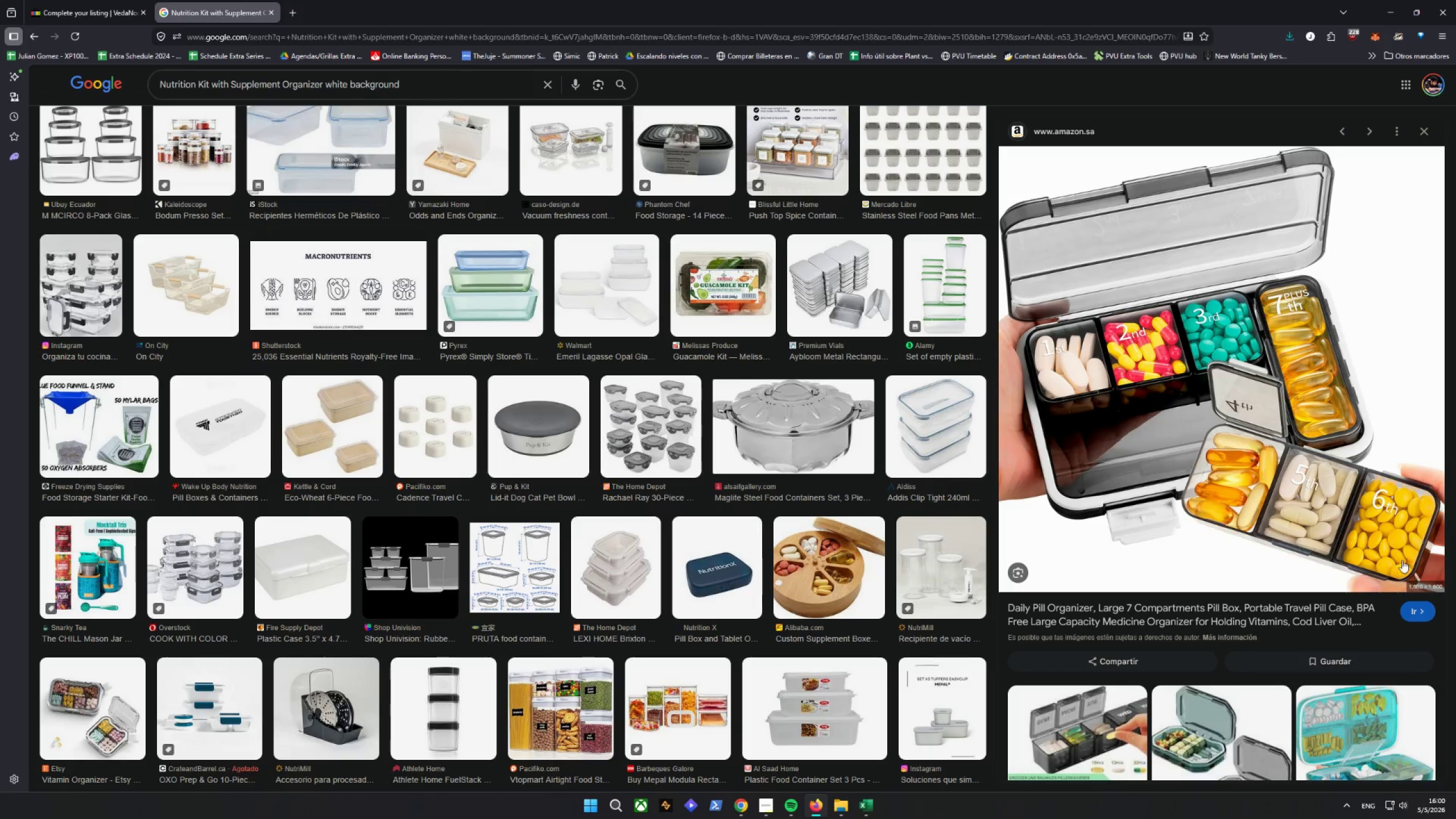 
scroll: coordinate [1215, 561], scroll_direction: down, amount: 12.0
 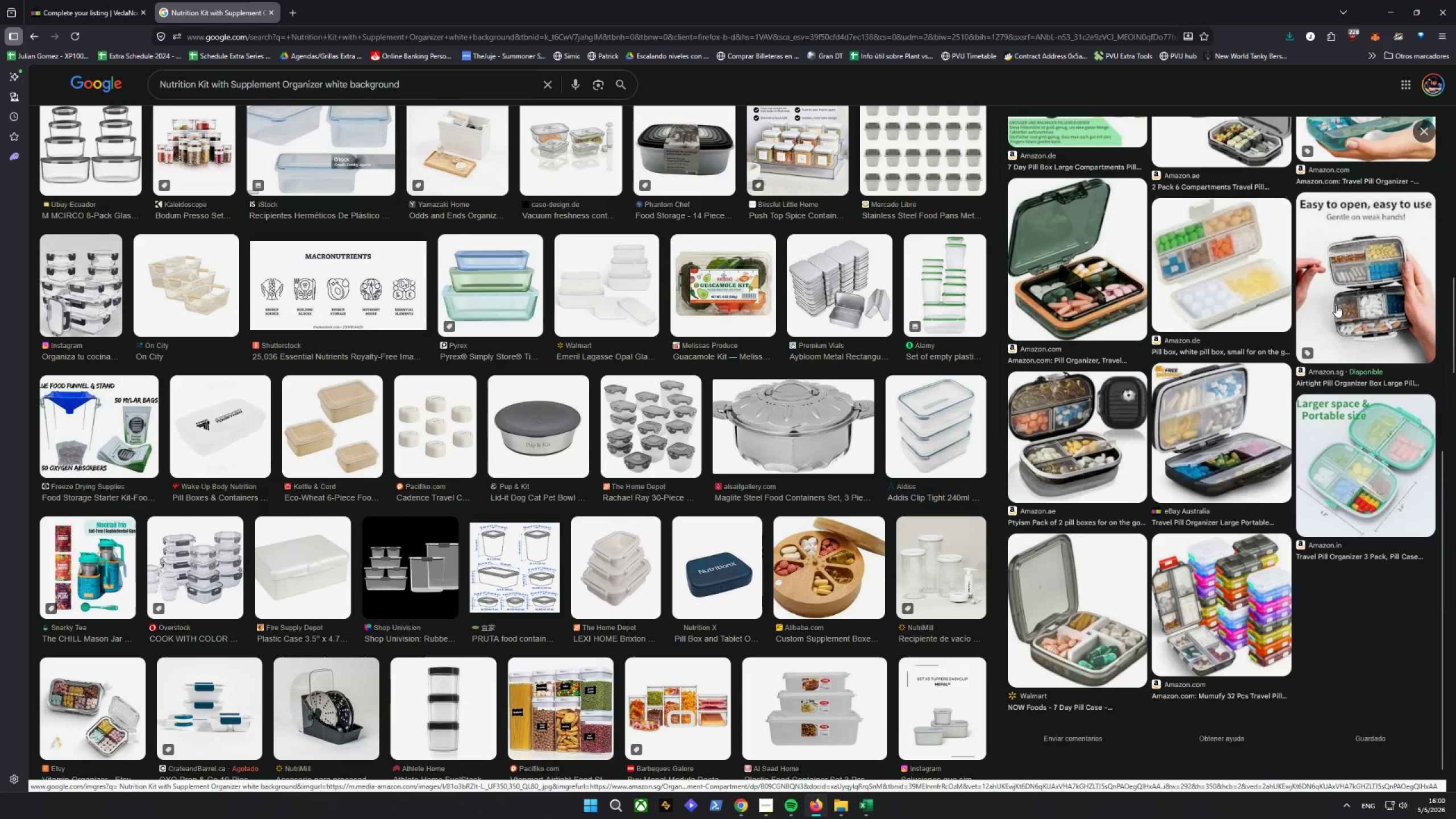 
left_click([1430, 131])
 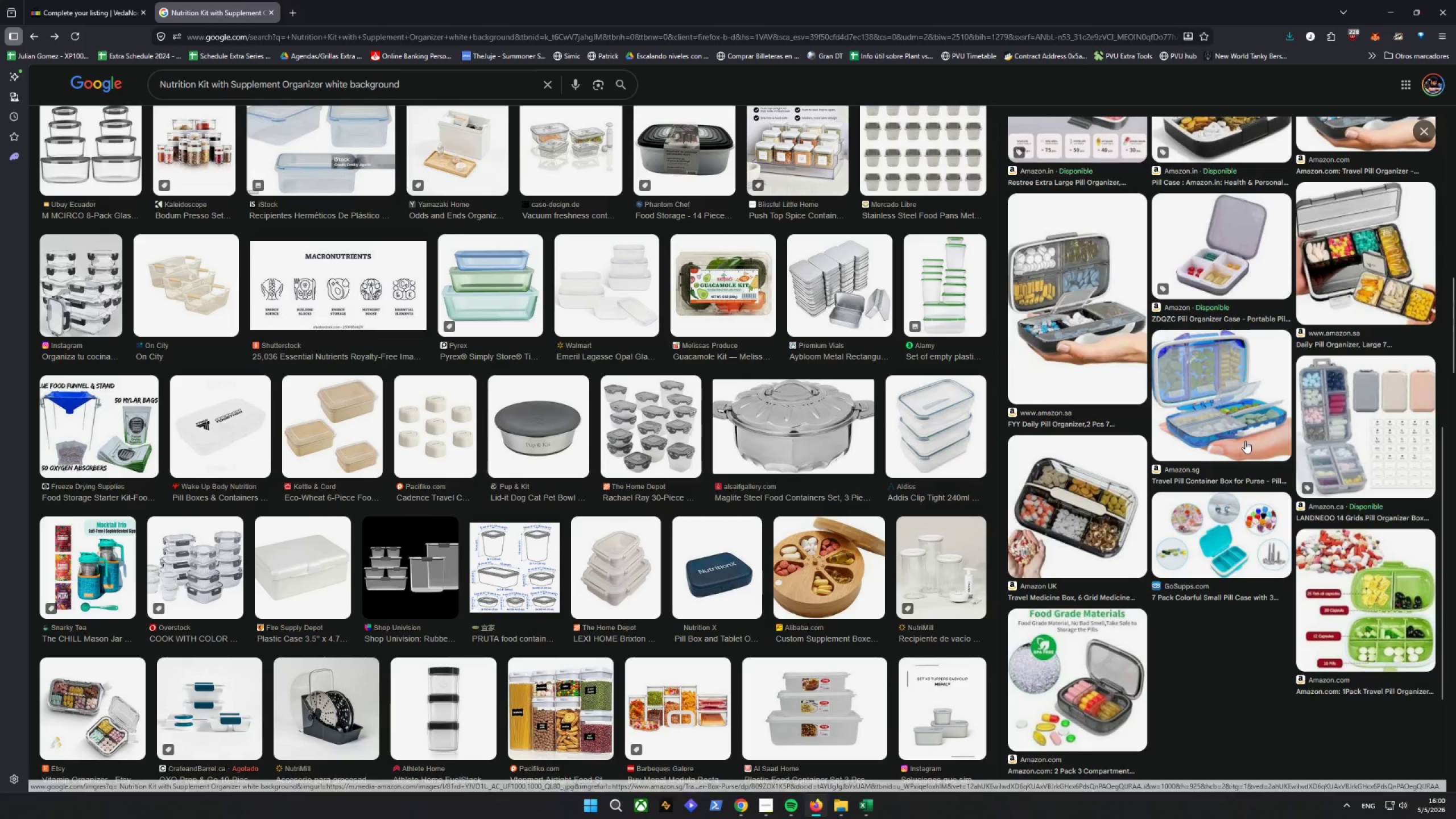 
scroll: coordinate [1241, 439], scroll_direction: down, amount: 4.0
 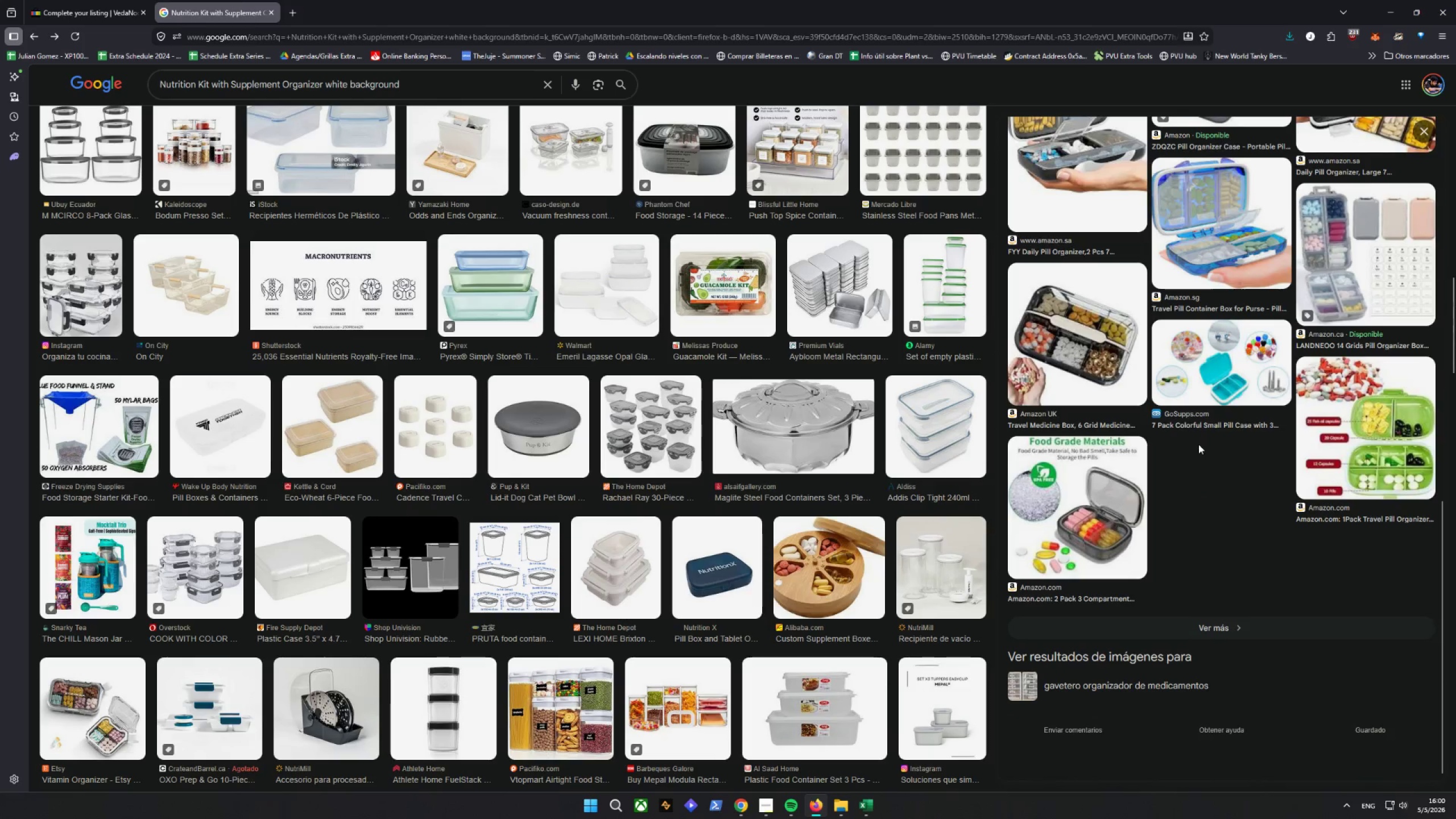 
scroll: coordinate [1190, 442], scroll_direction: up, amount: 2.0
 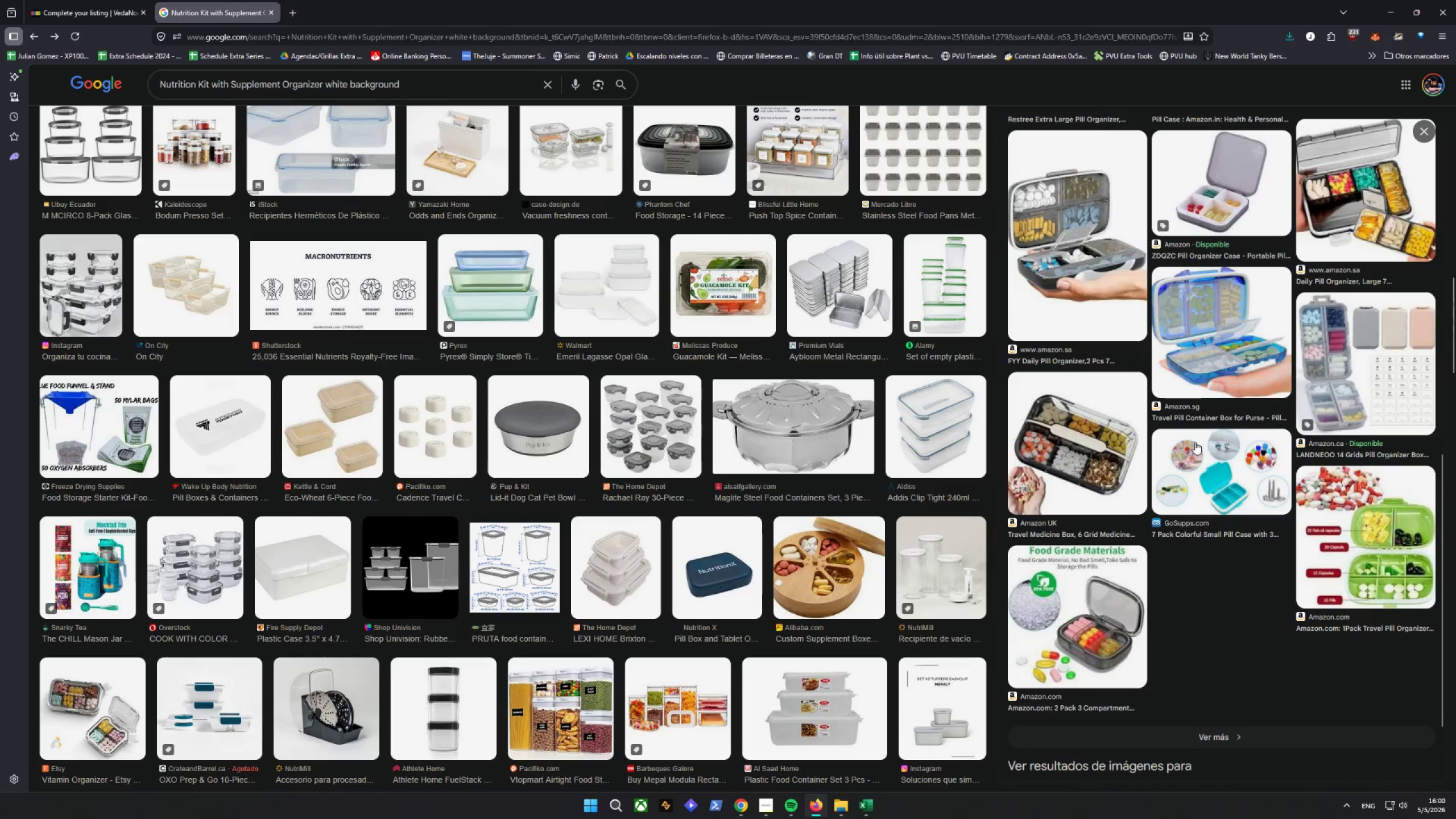 
left_click([1104, 455])
 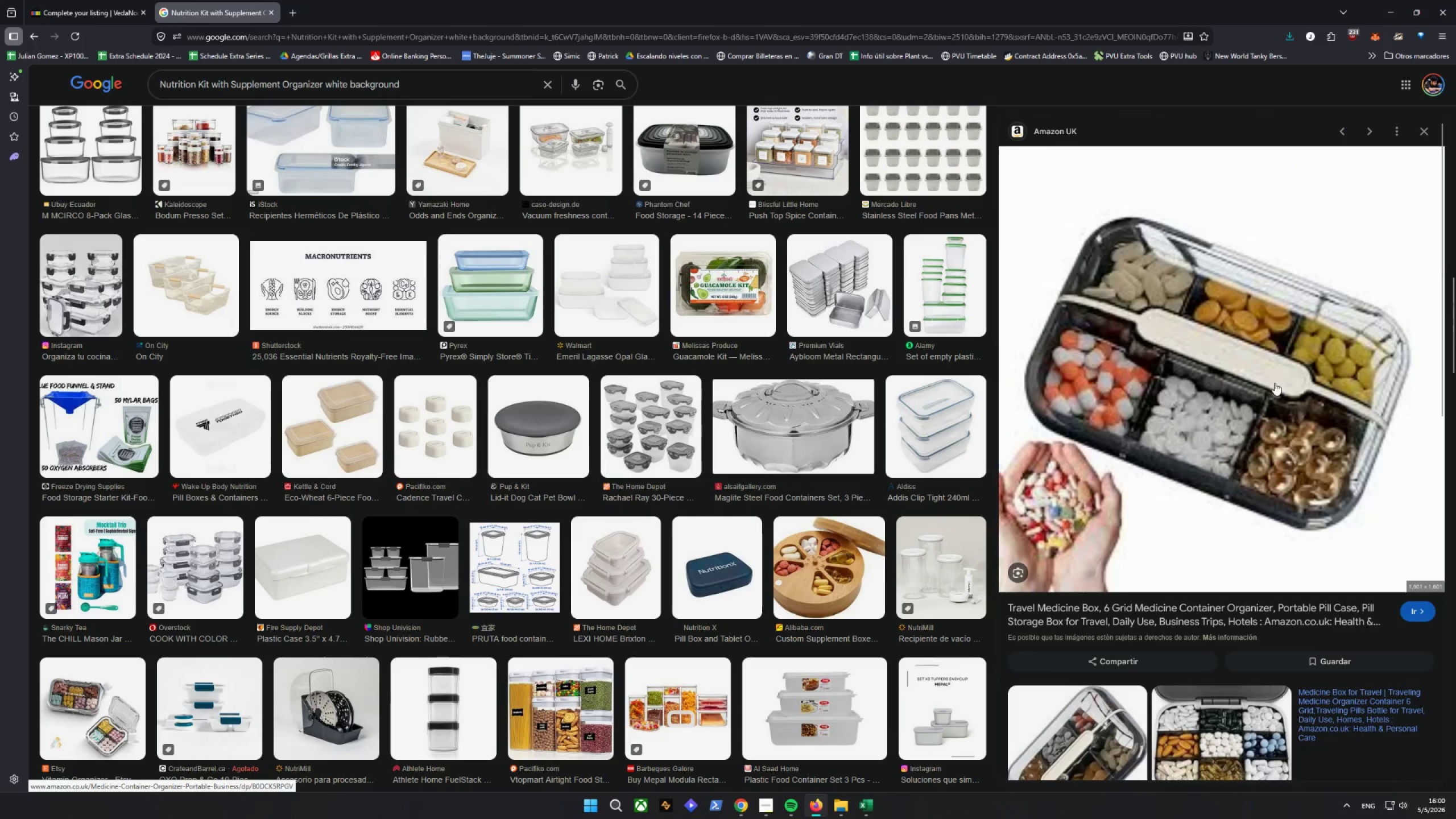 
right_click([1275, 383])
 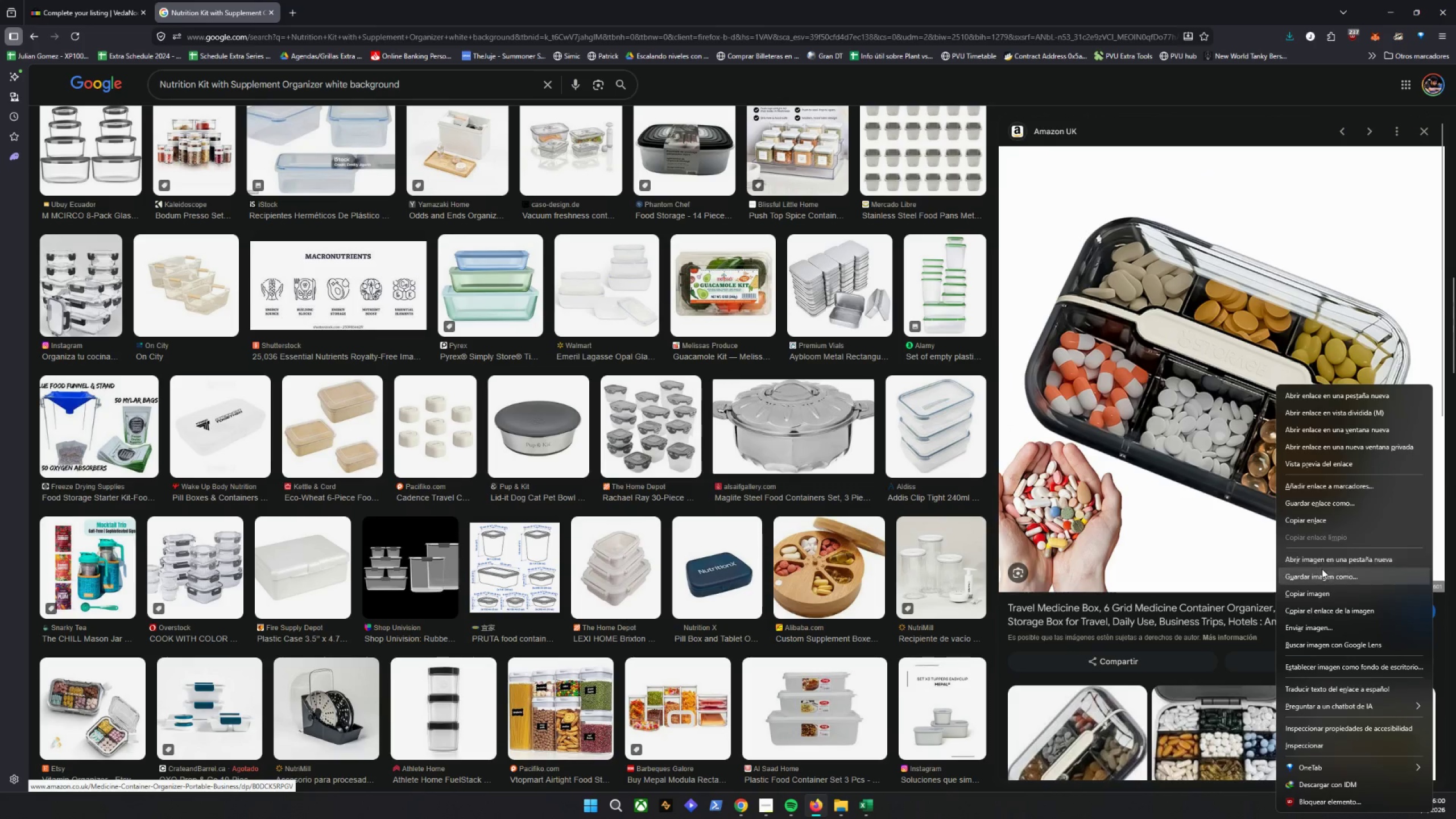 
left_click([1324, 580])
 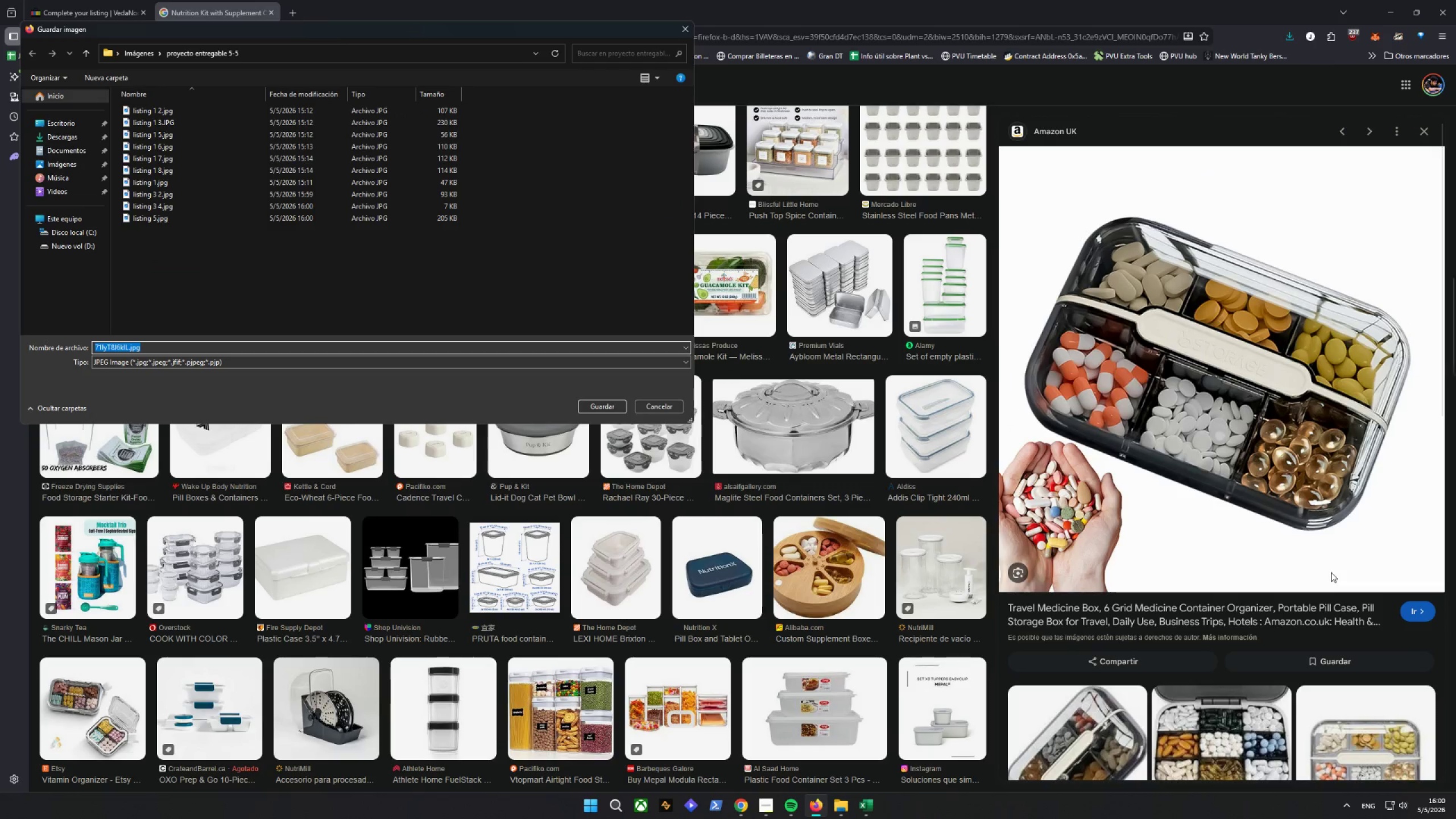 
type(lios)
key(Backspace)
key(Backspace)
type(sting 3 6)
 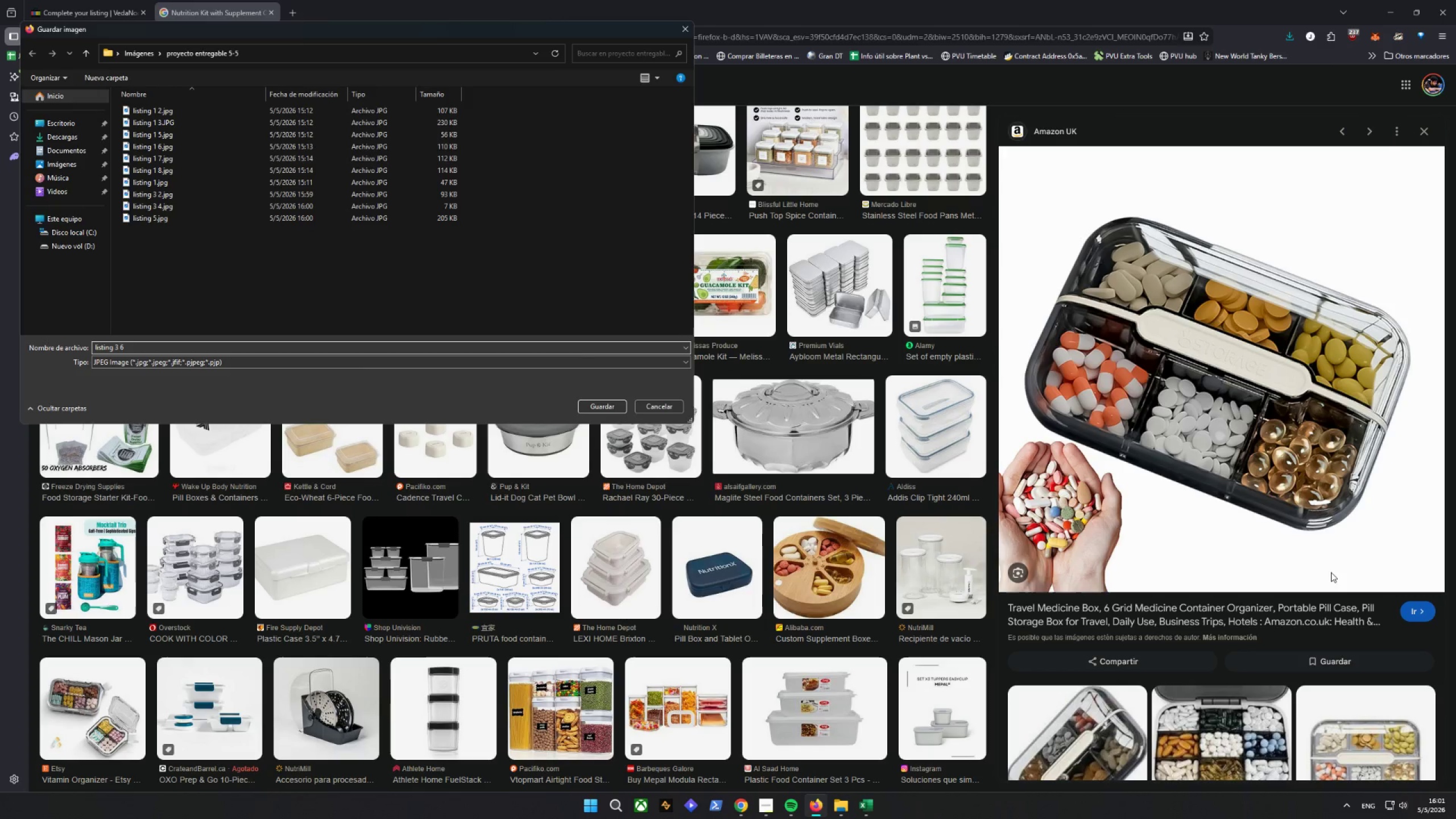 
key(Enter)
 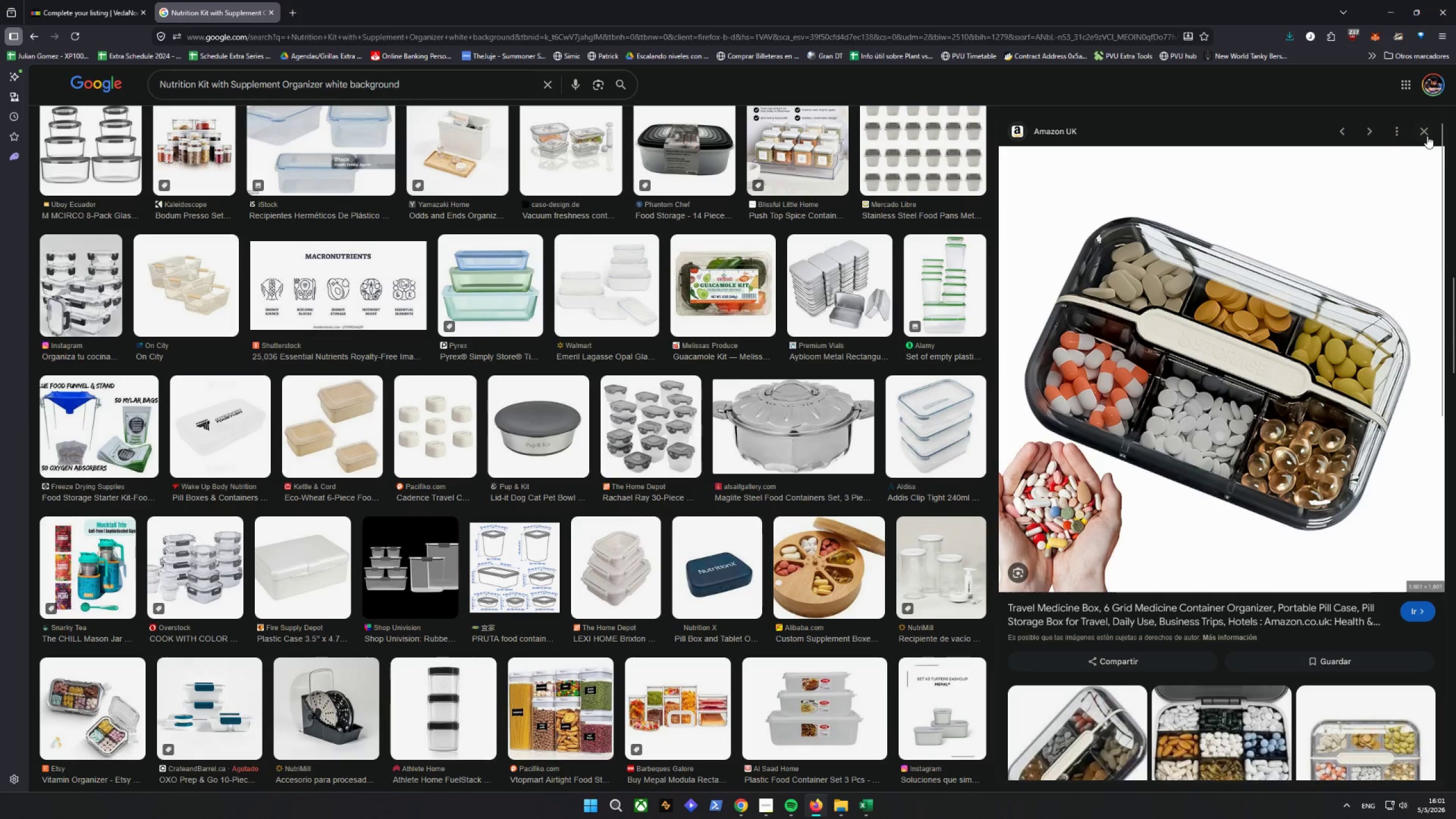 
left_click([1342, 131])
 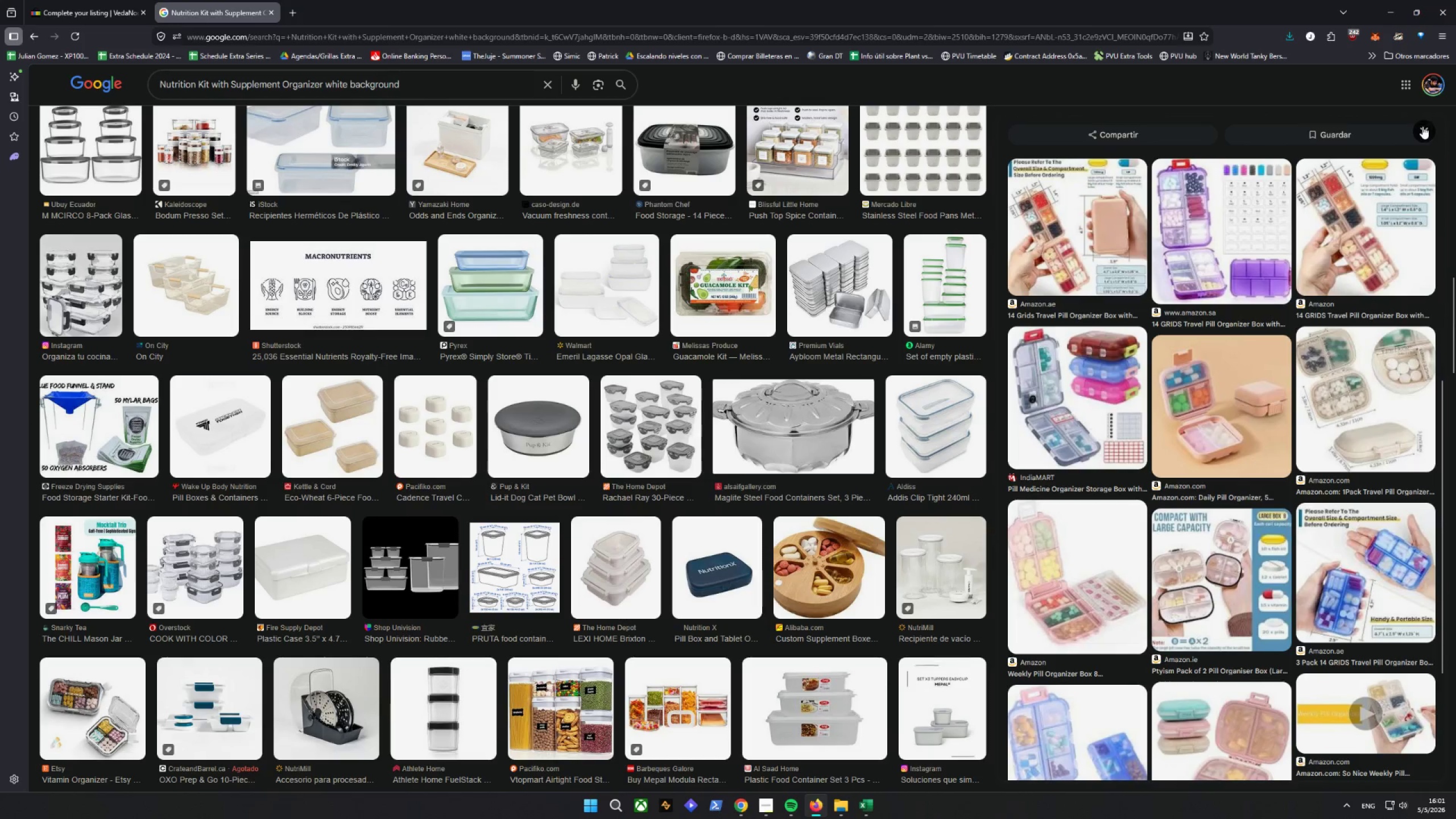 
left_click([61, 0])
 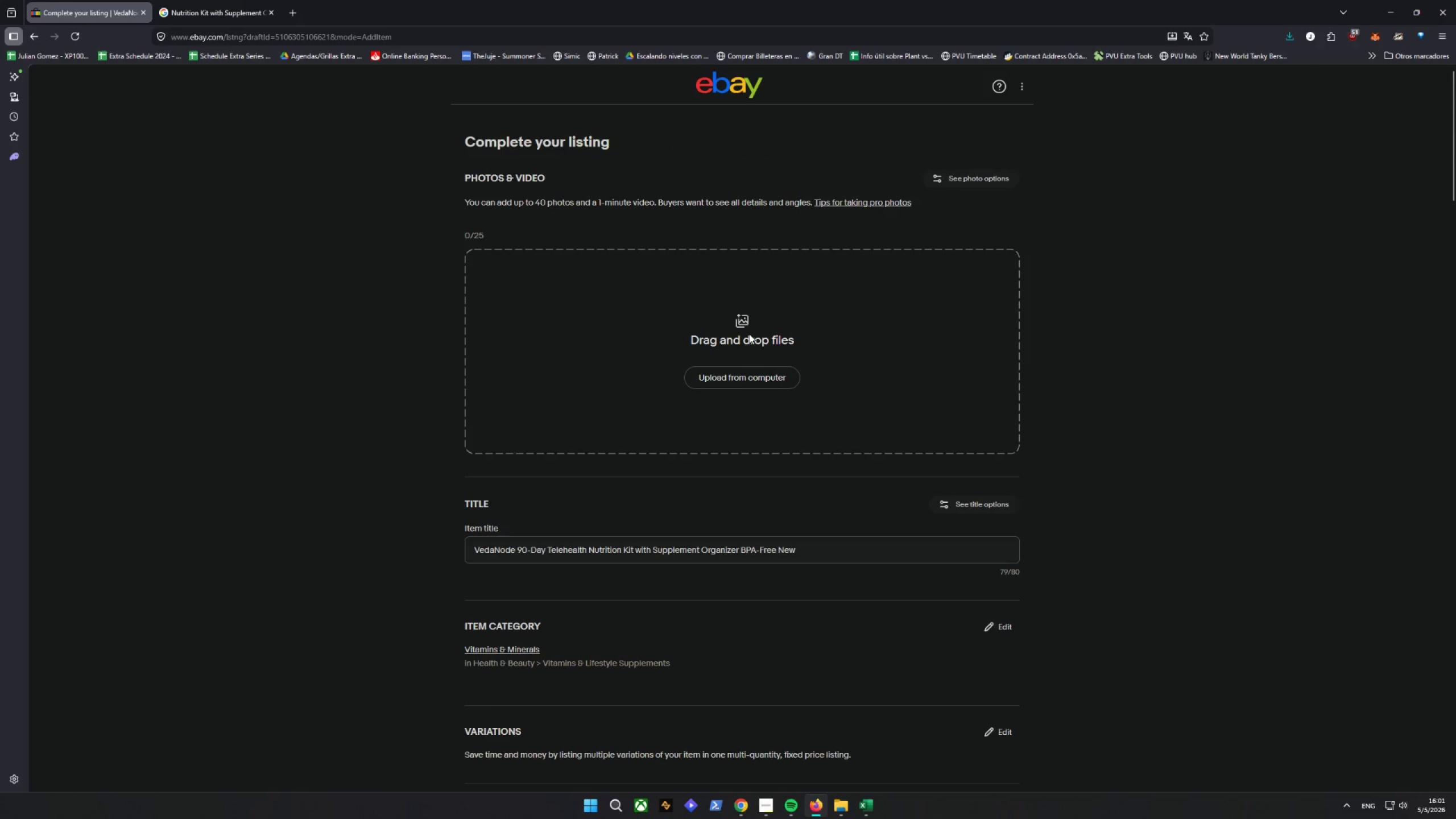 
double_click([754, 367])
 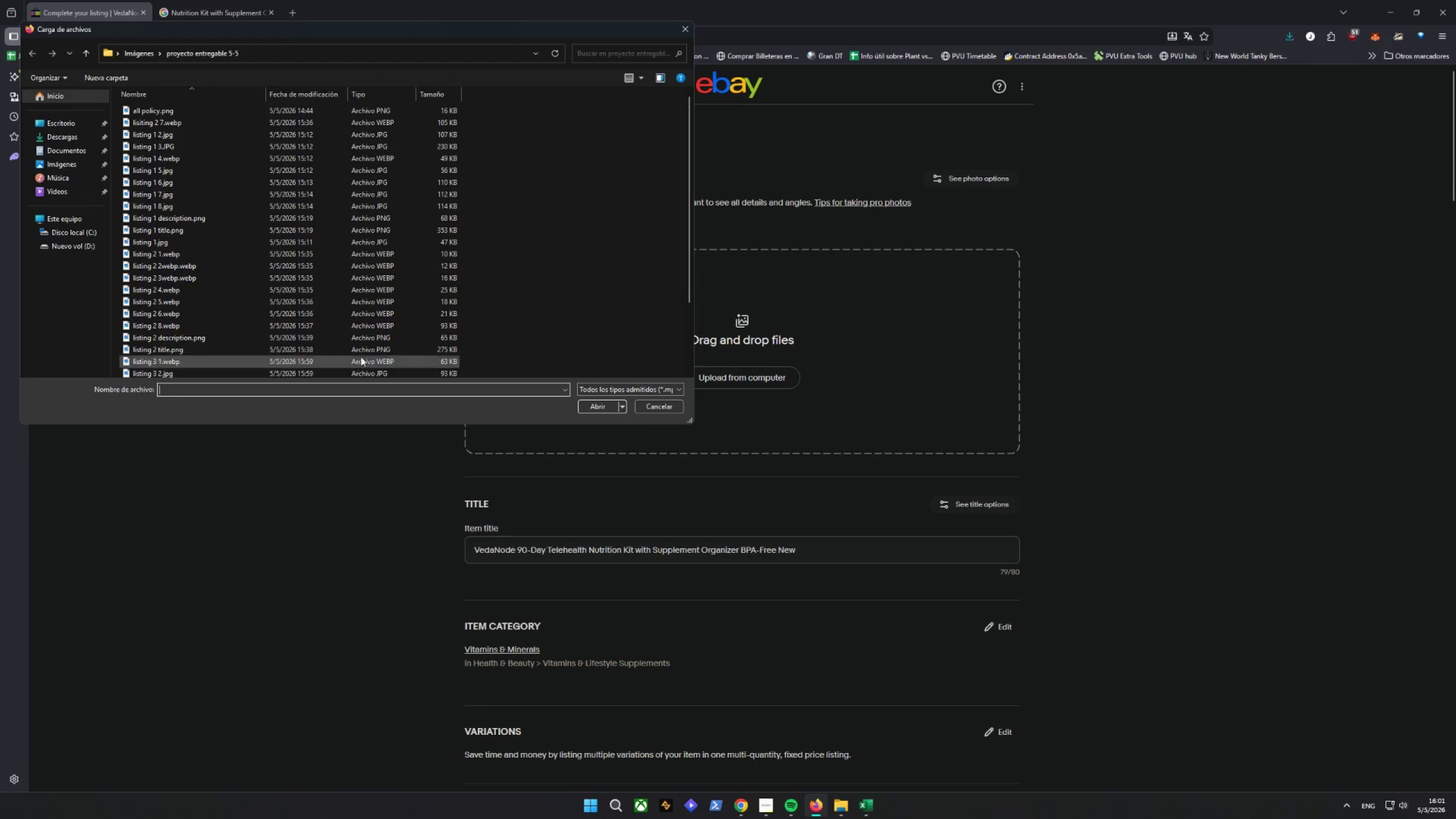 
scroll: coordinate [296, 317], scroll_direction: down, amount: 6.0
 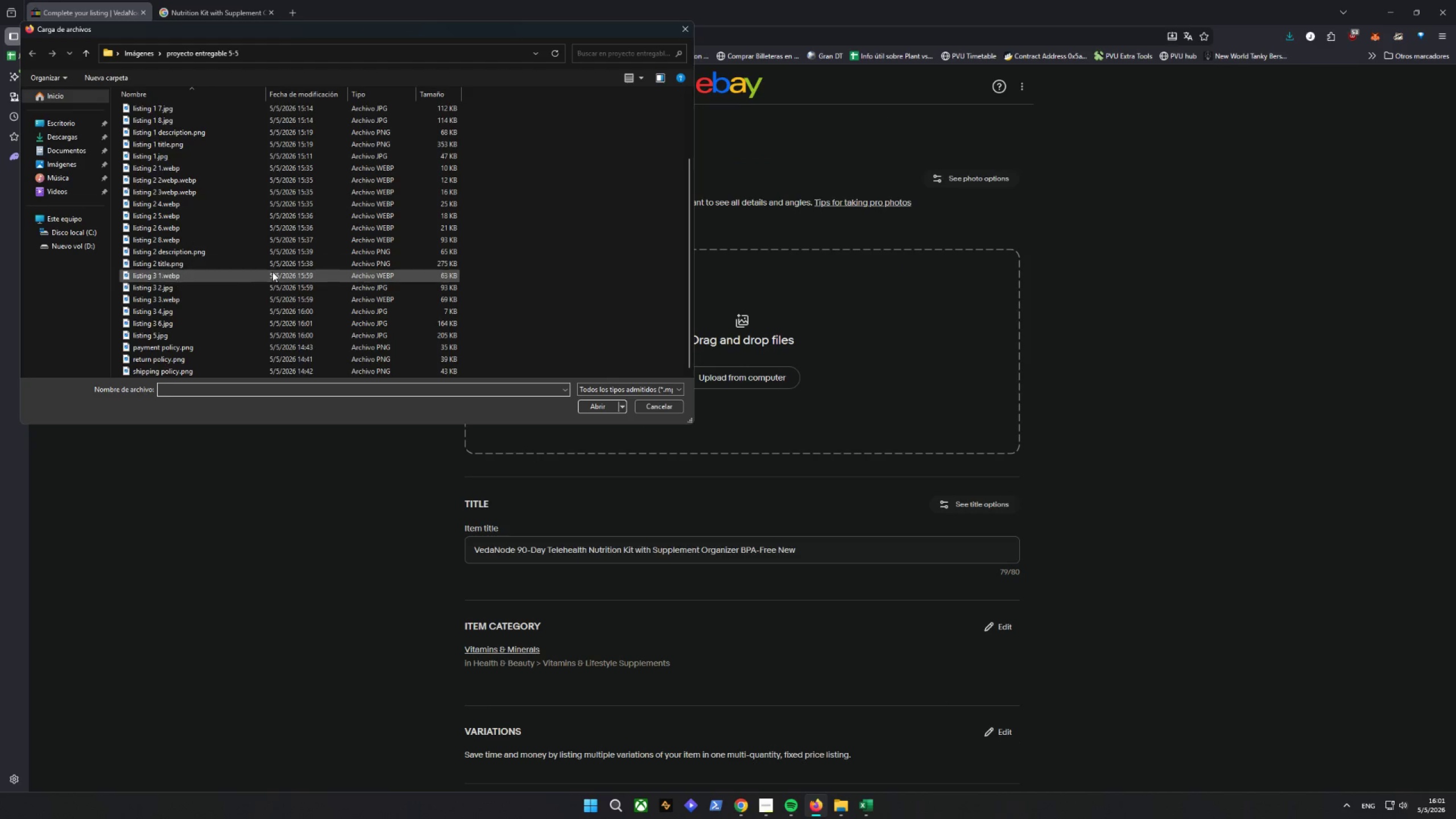 
scroll: coordinate [246, 342], scroll_direction: up, amount: 6.0
 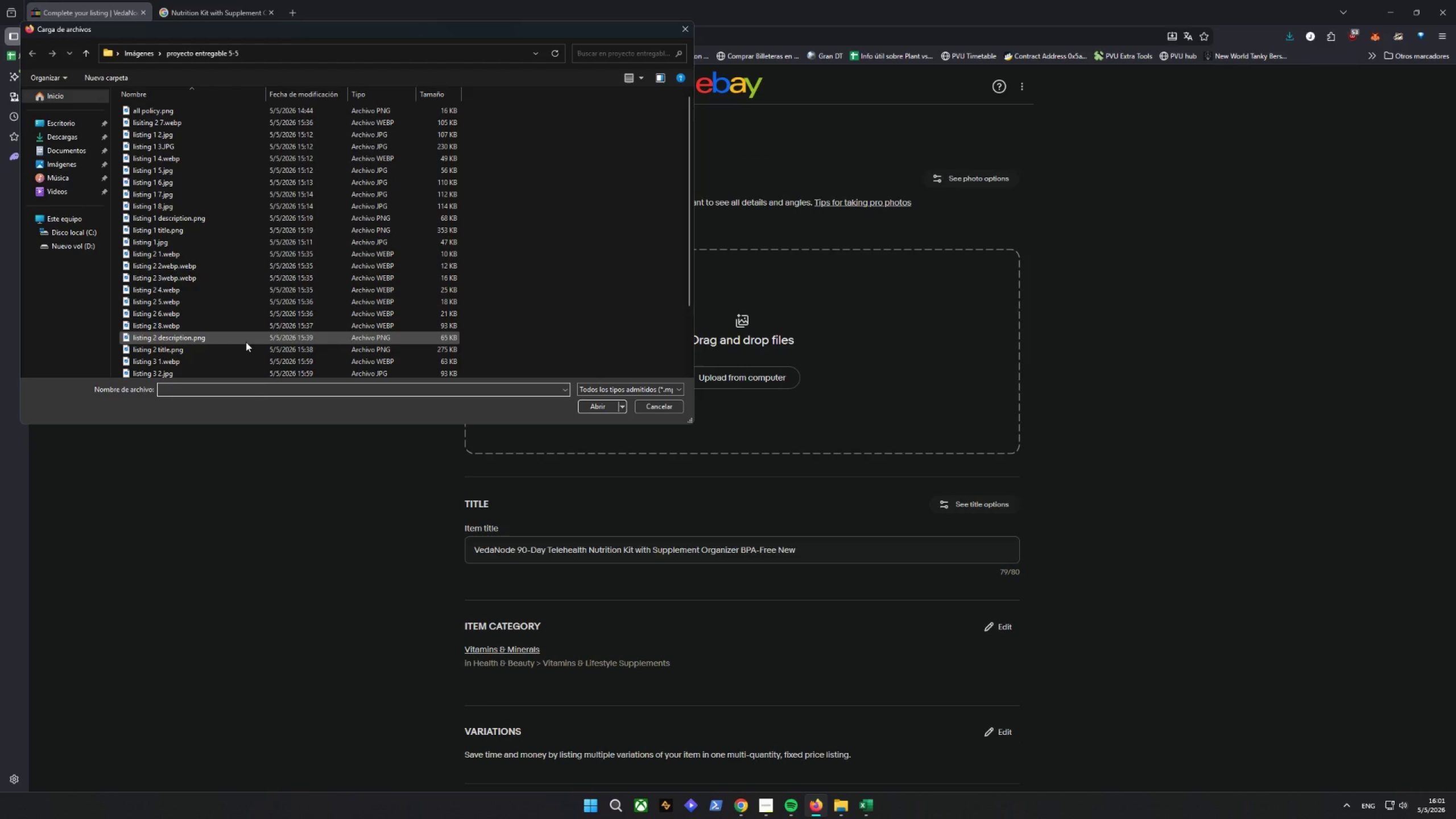 
scroll: coordinate [246, 342], scroll_direction: down, amount: 3.0
 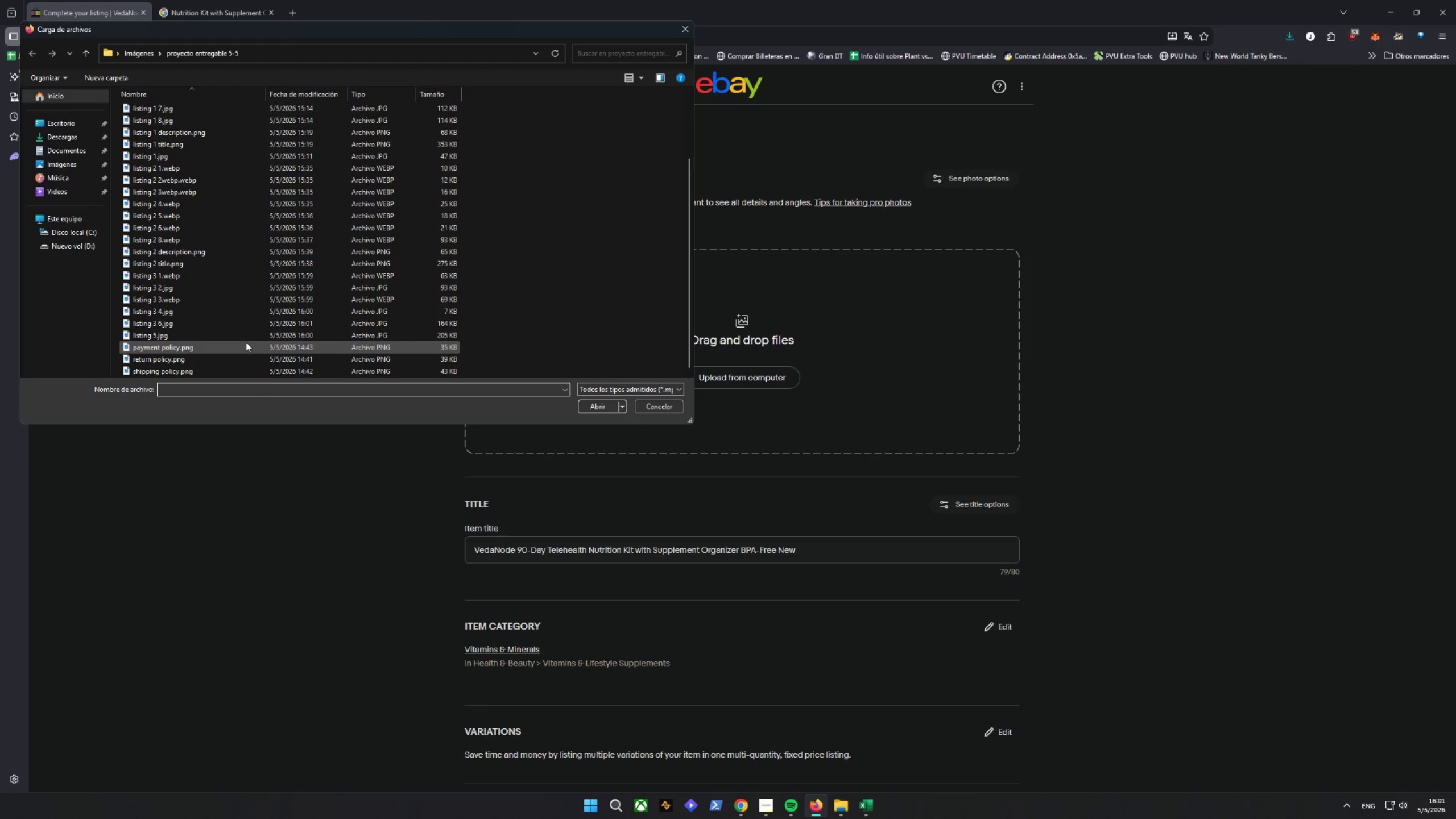 
hold_key(key=ControlLeft, duration=4.57)
double_click([173, 289])
 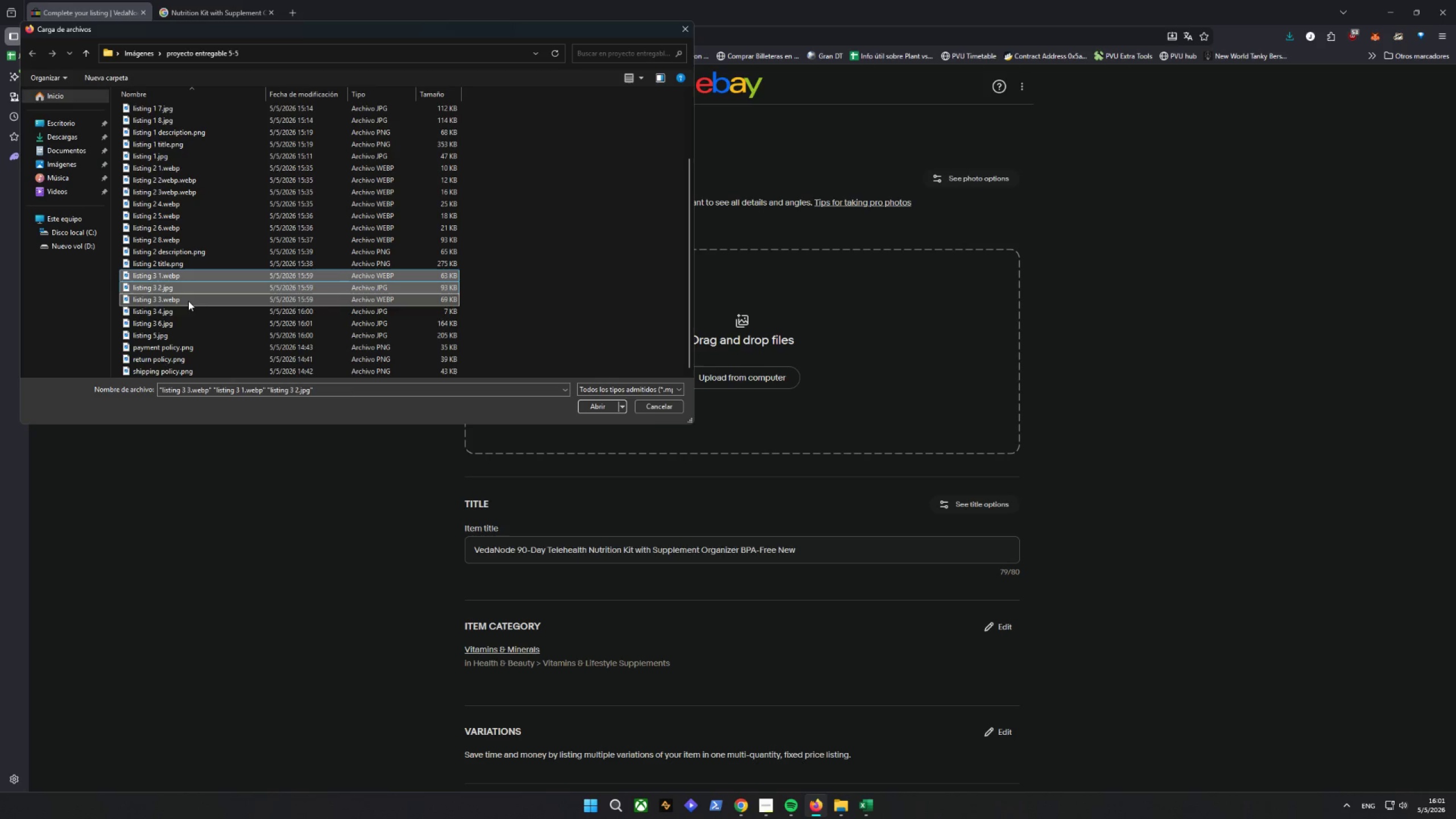 
double_click([188, 311])
 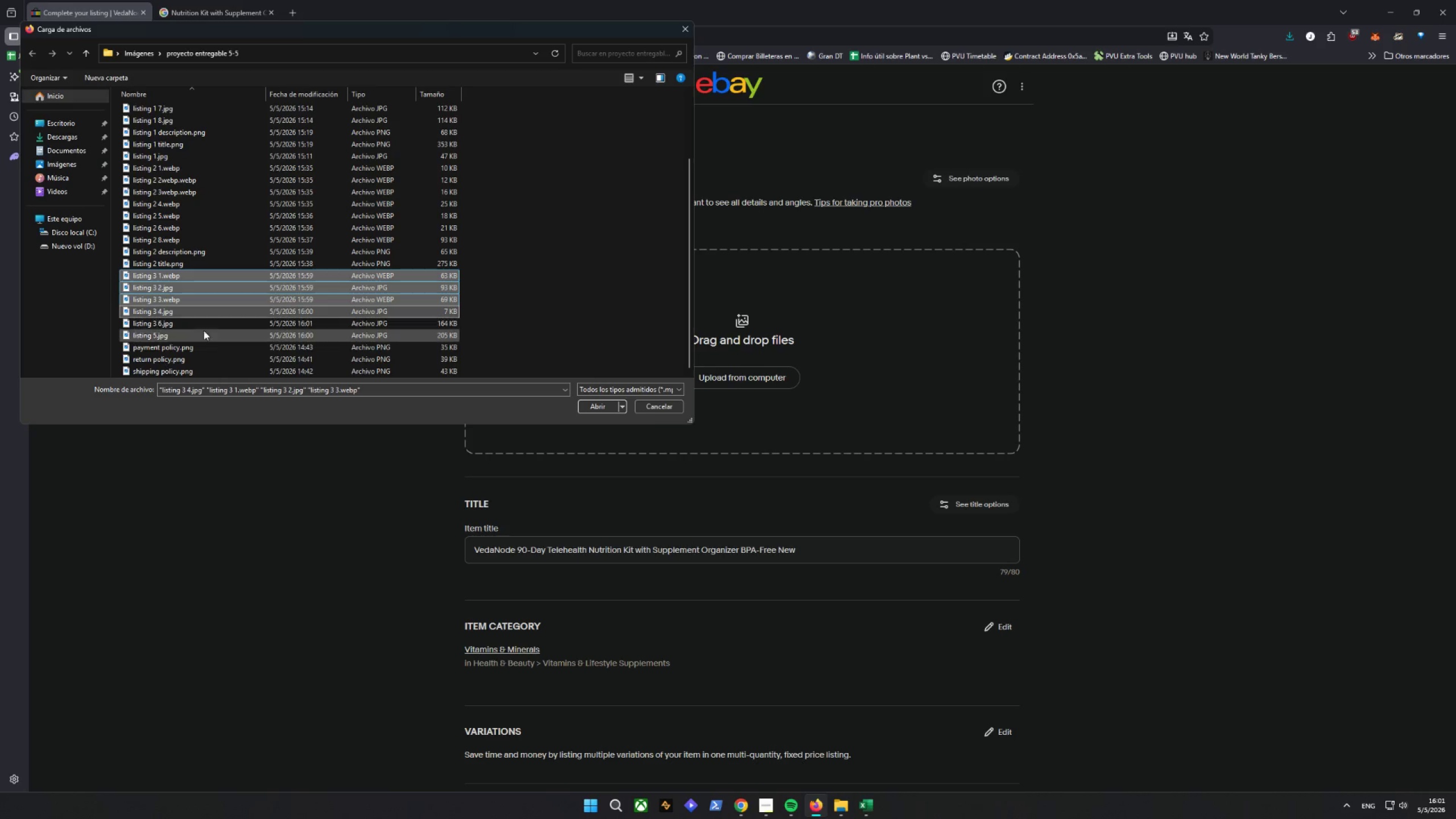 
left_click([192, 338])
 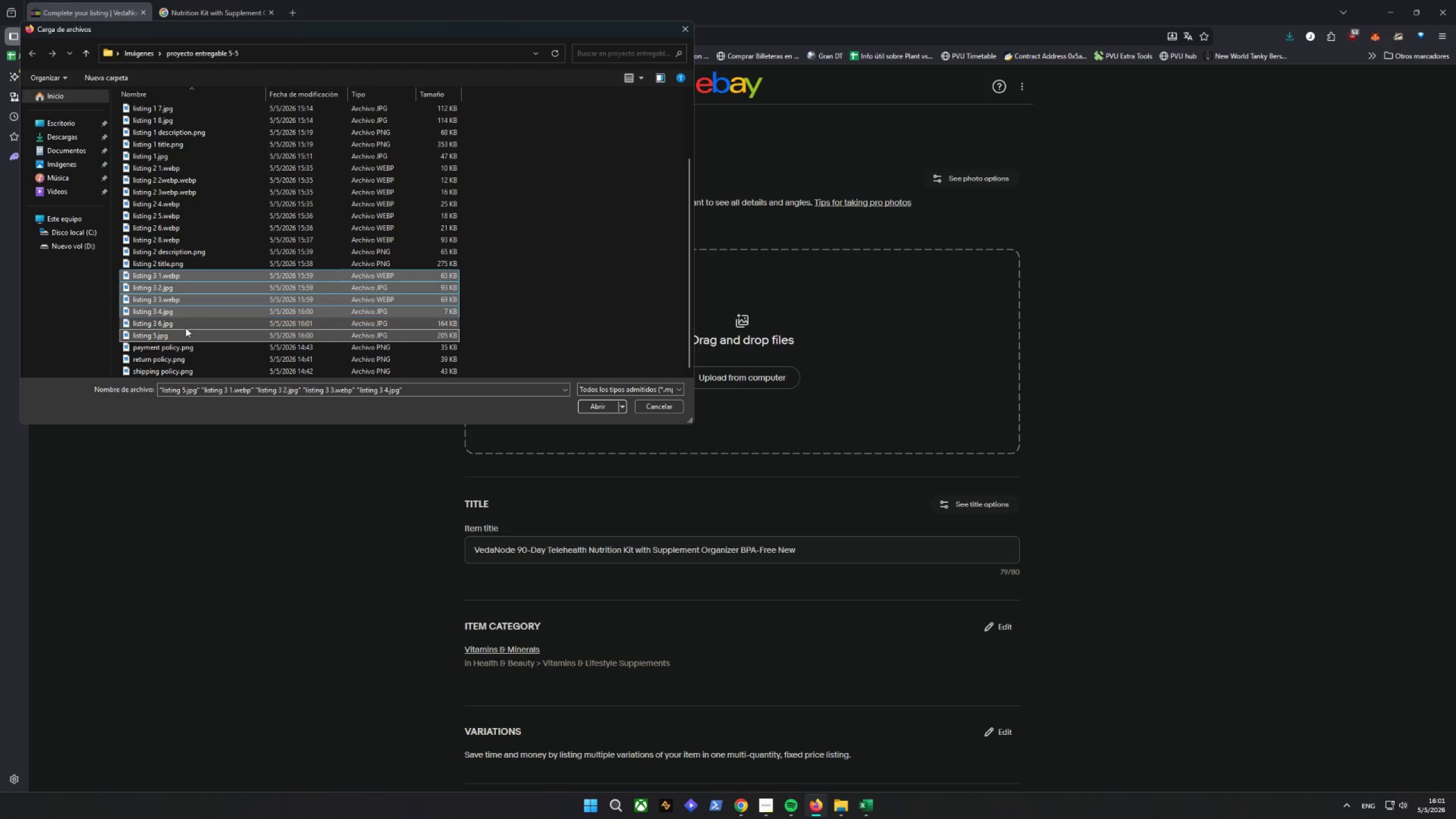 
left_click([181, 324])
 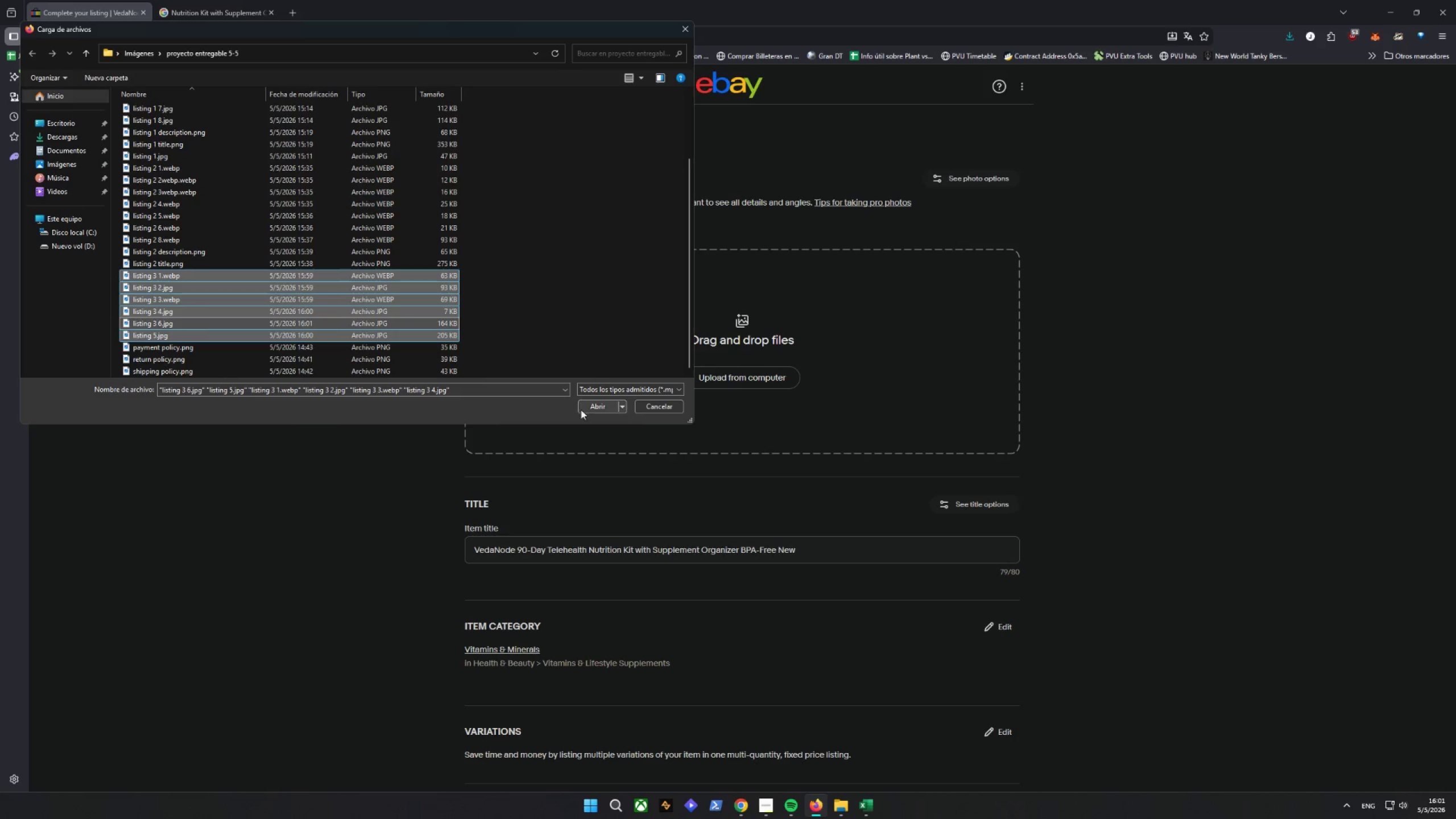 
left_click([592, 404])
 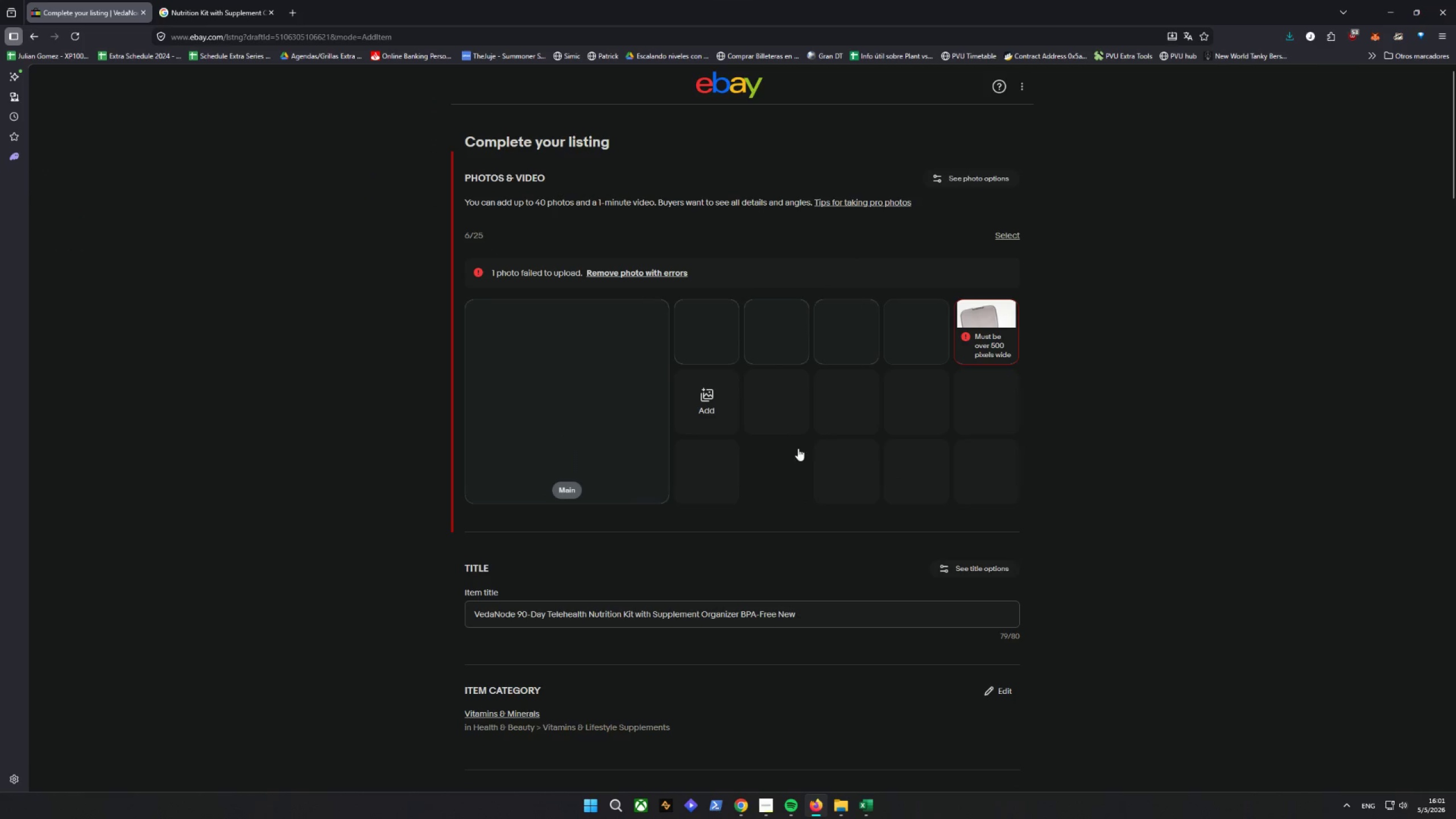 
mouse_move([849, 439])
 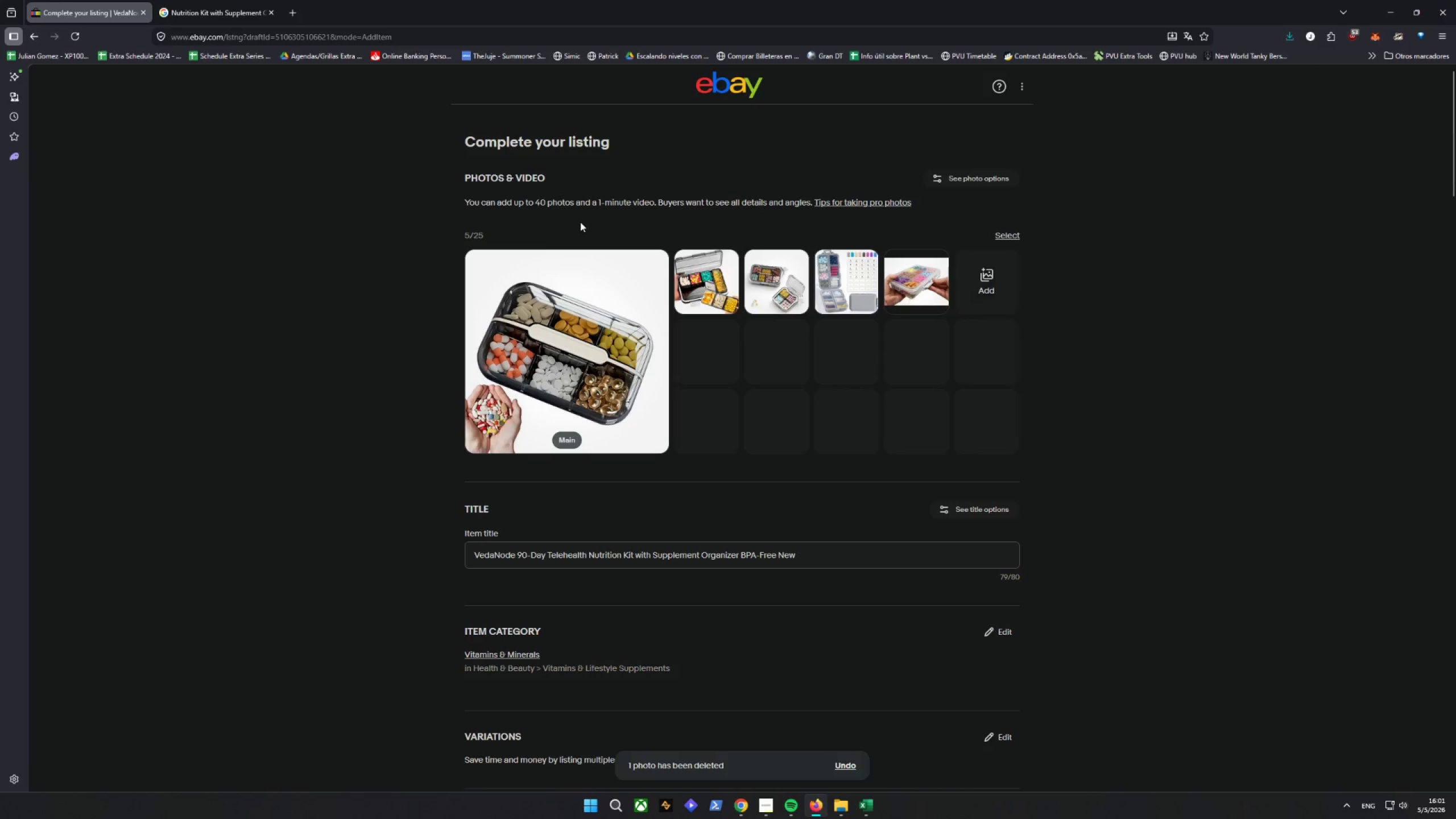 
left_click([196, 0])
 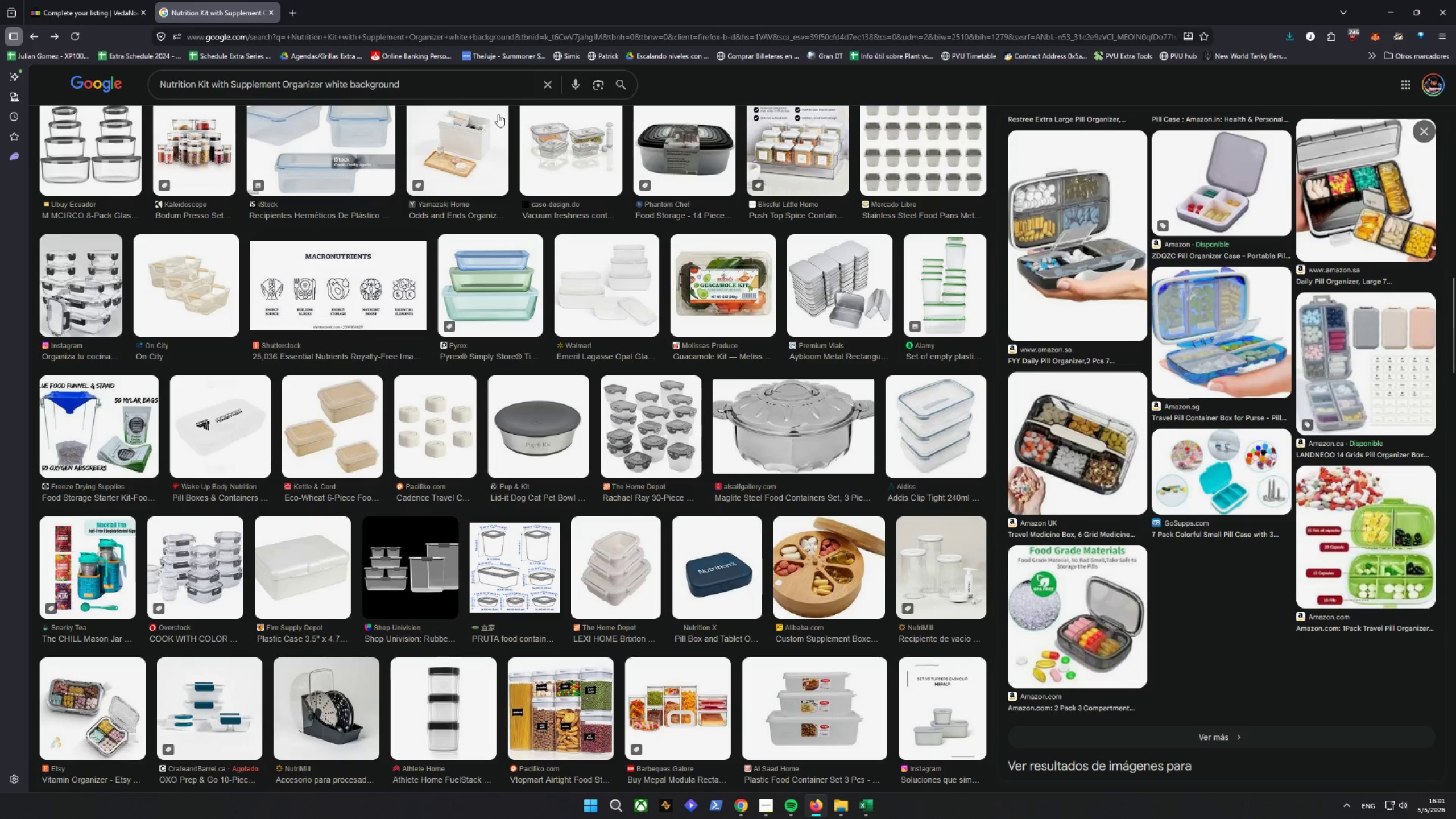 
left_click([593, 131])
 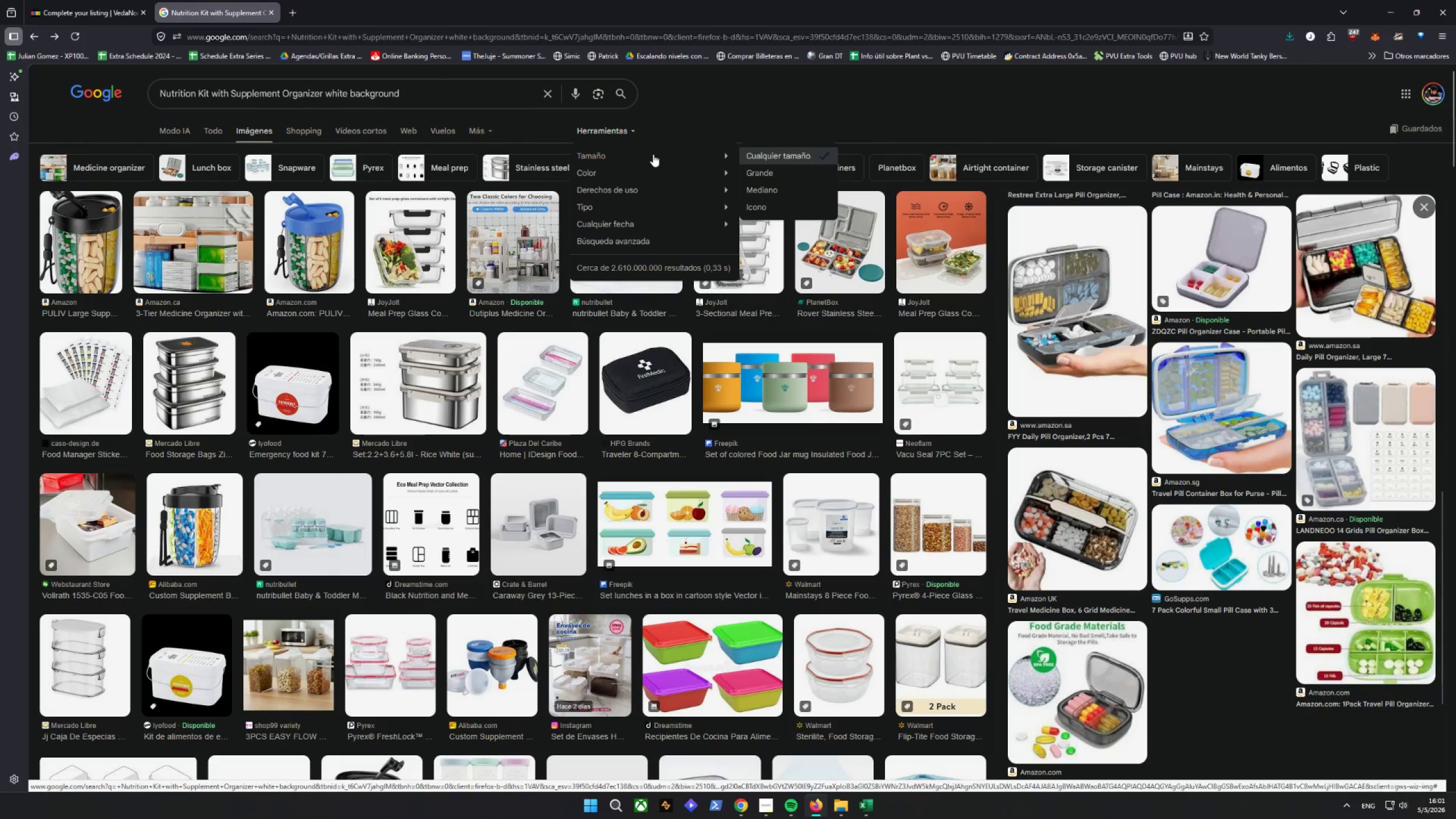 
scroll: coordinate [586, 166], scroll_direction: up, amount: 35.0
 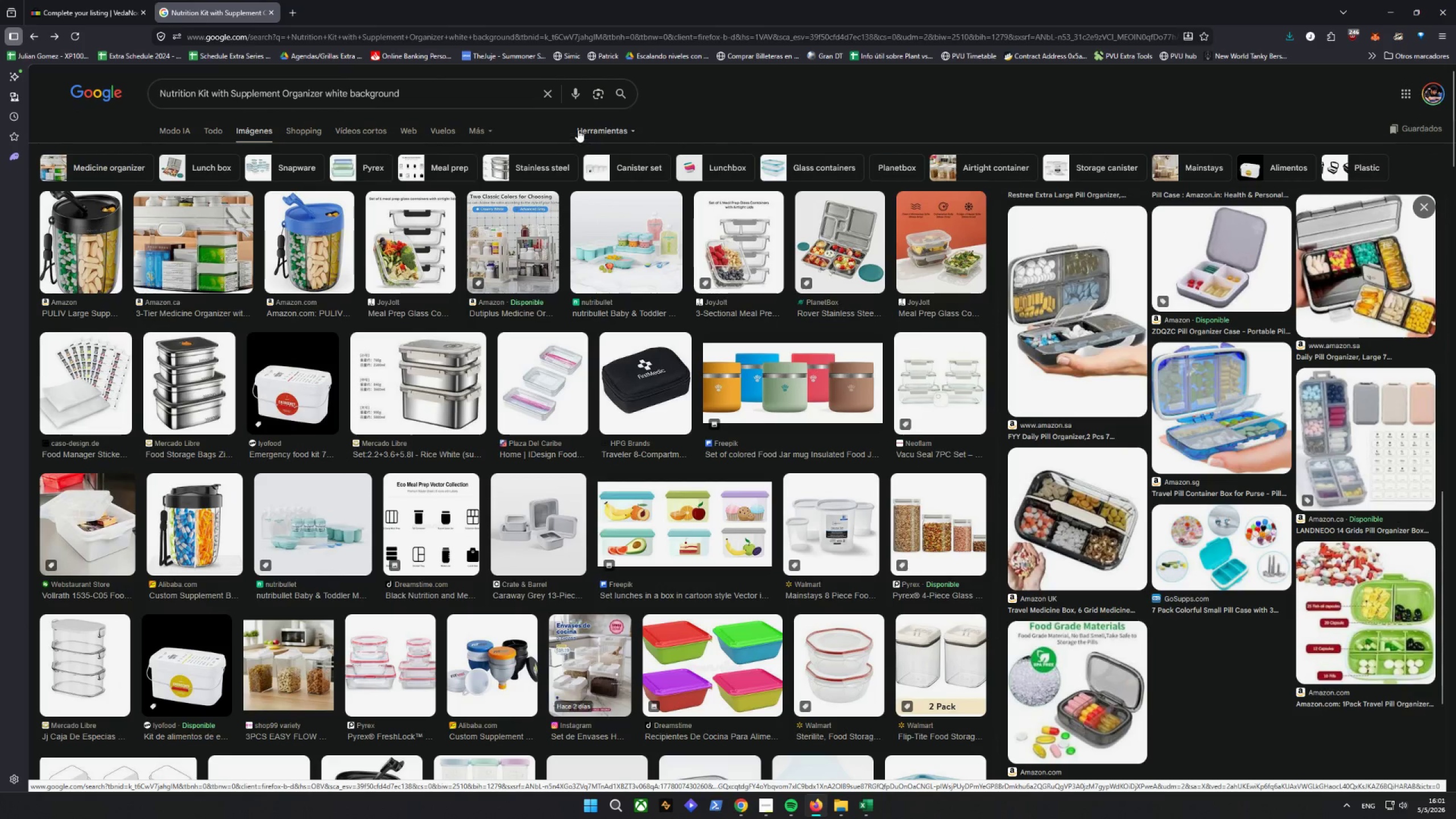 
left_click([779, 171])
 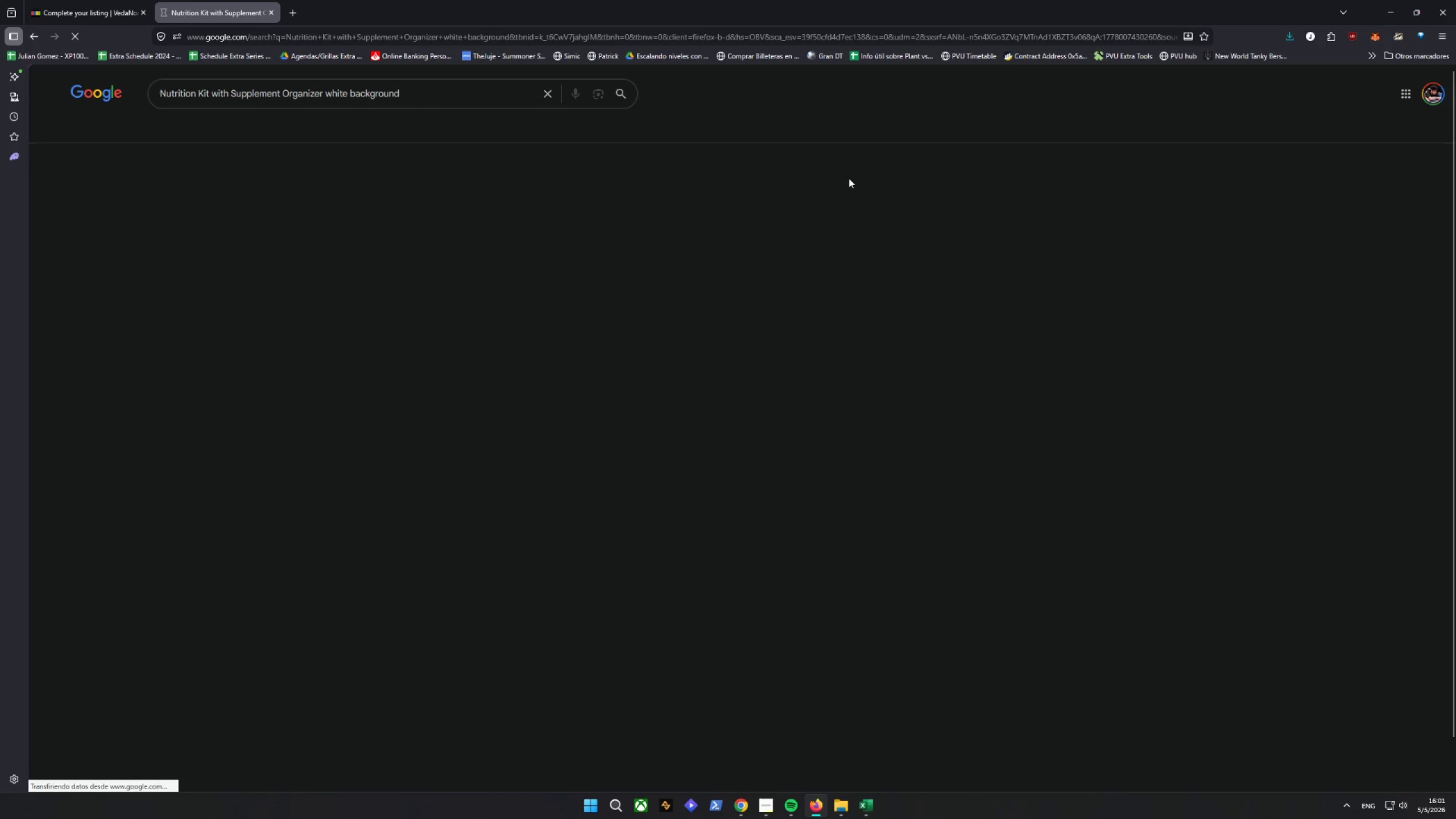 
mouse_move([925, 167])
 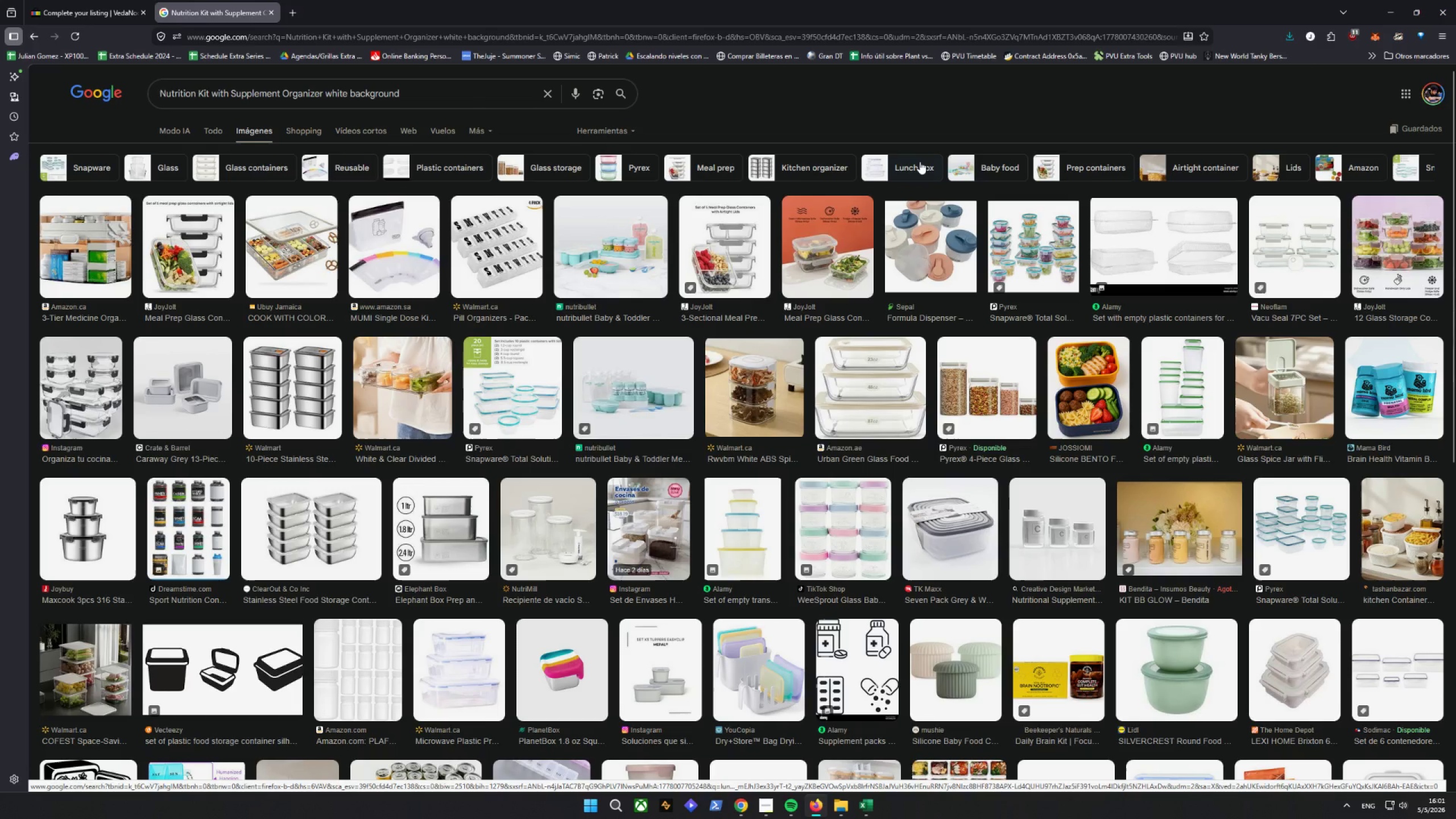 
mouse_move([913, 164])
 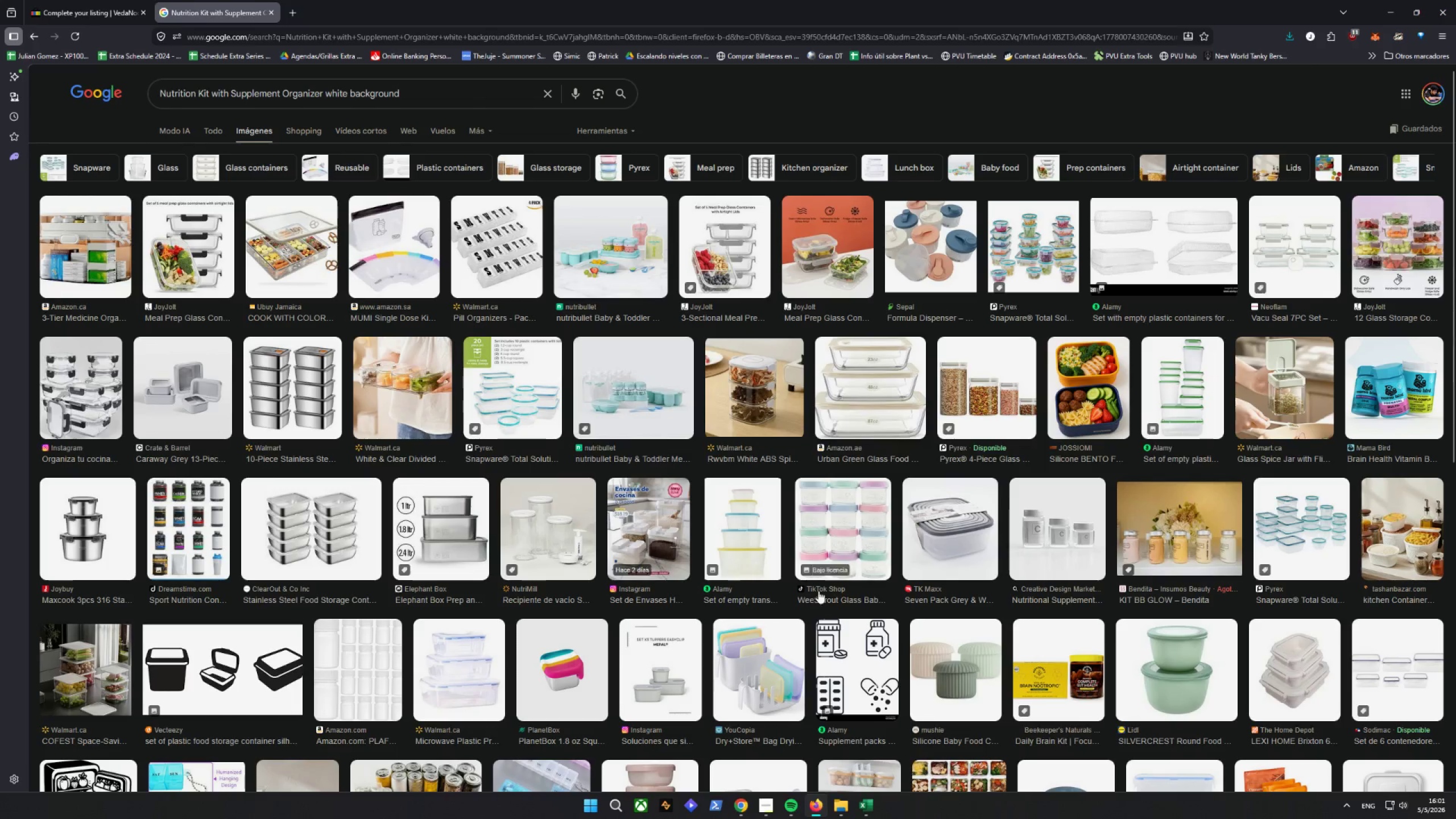 
mouse_move([807, 805])
 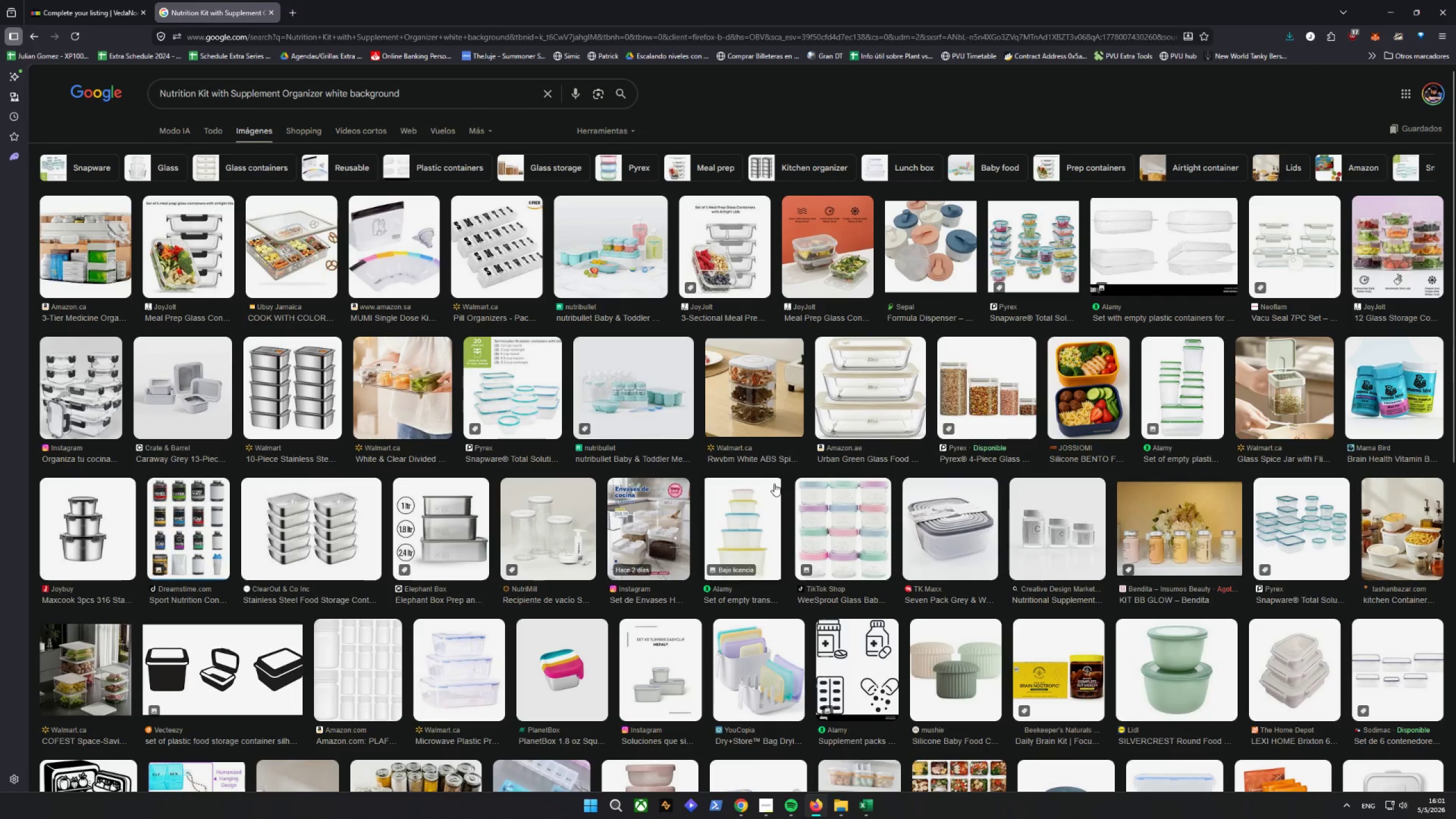 
scroll: coordinate [803, 479], scroll_direction: down, amount: 7.0
 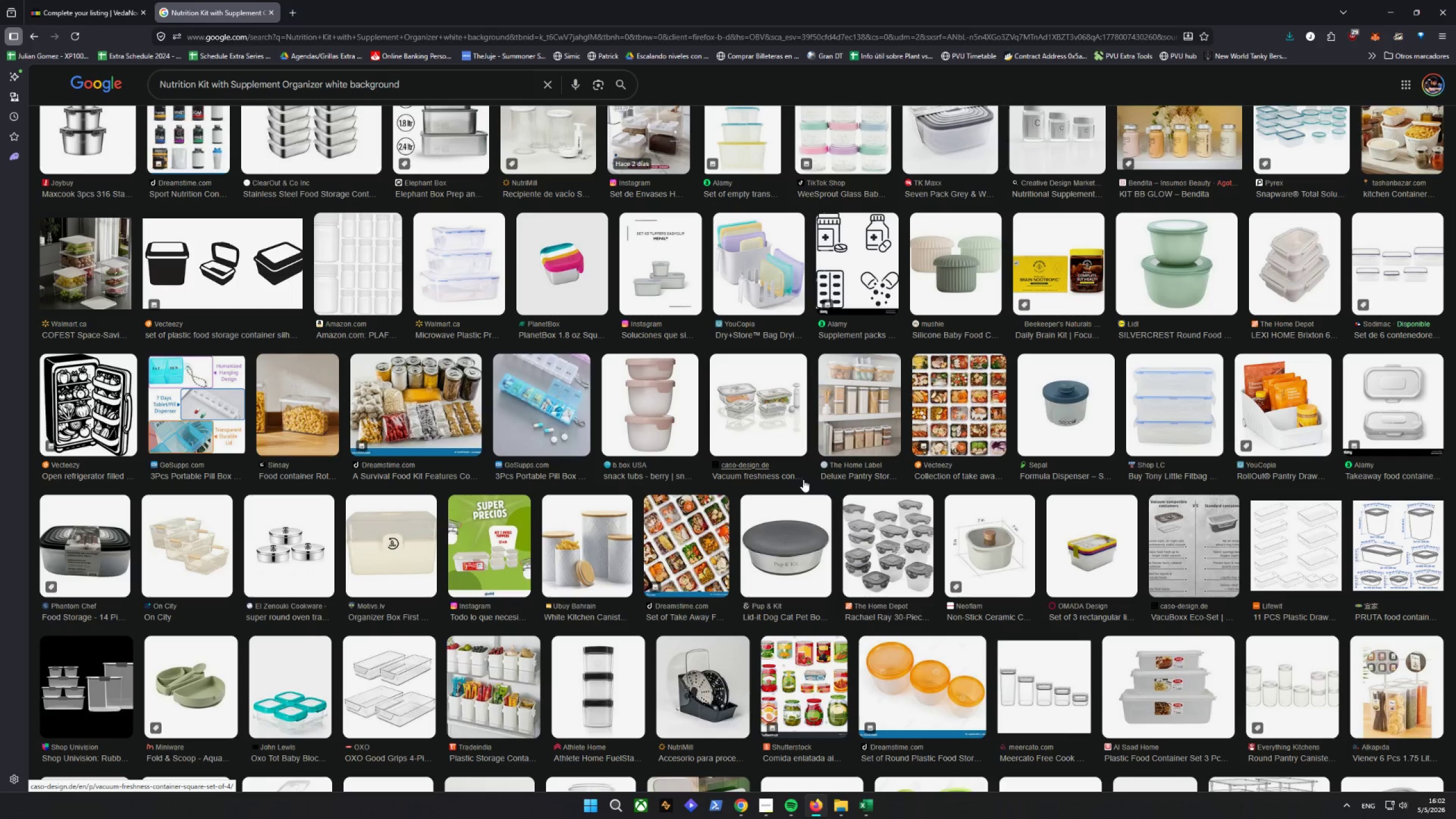 
wait(5.45)
 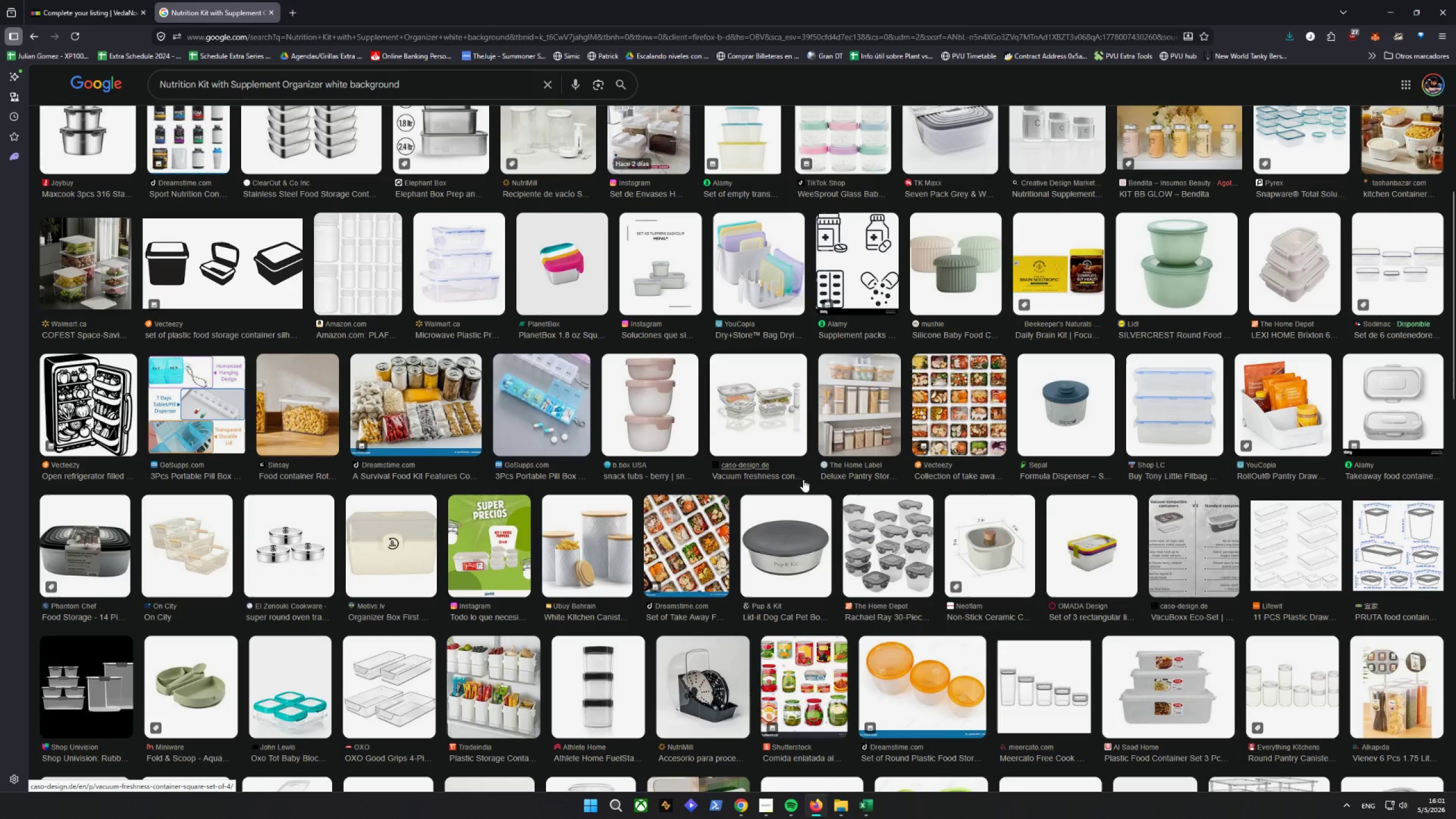 
scroll: coordinate [809, 464], scroll_direction: down, amount: 19.0
 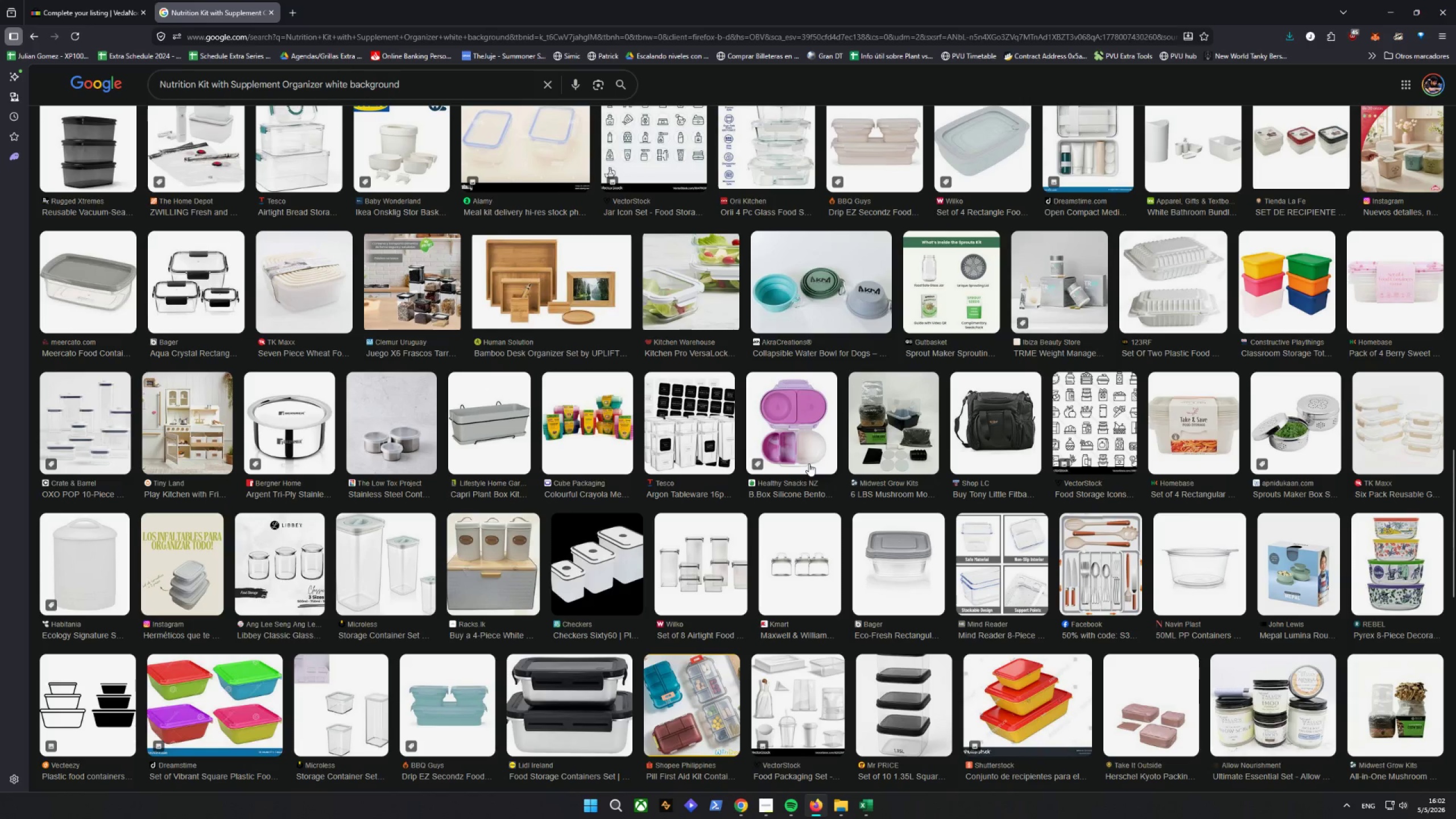 
scroll: coordinate [809, 462], scroll_direction: down, amount: 12.0
 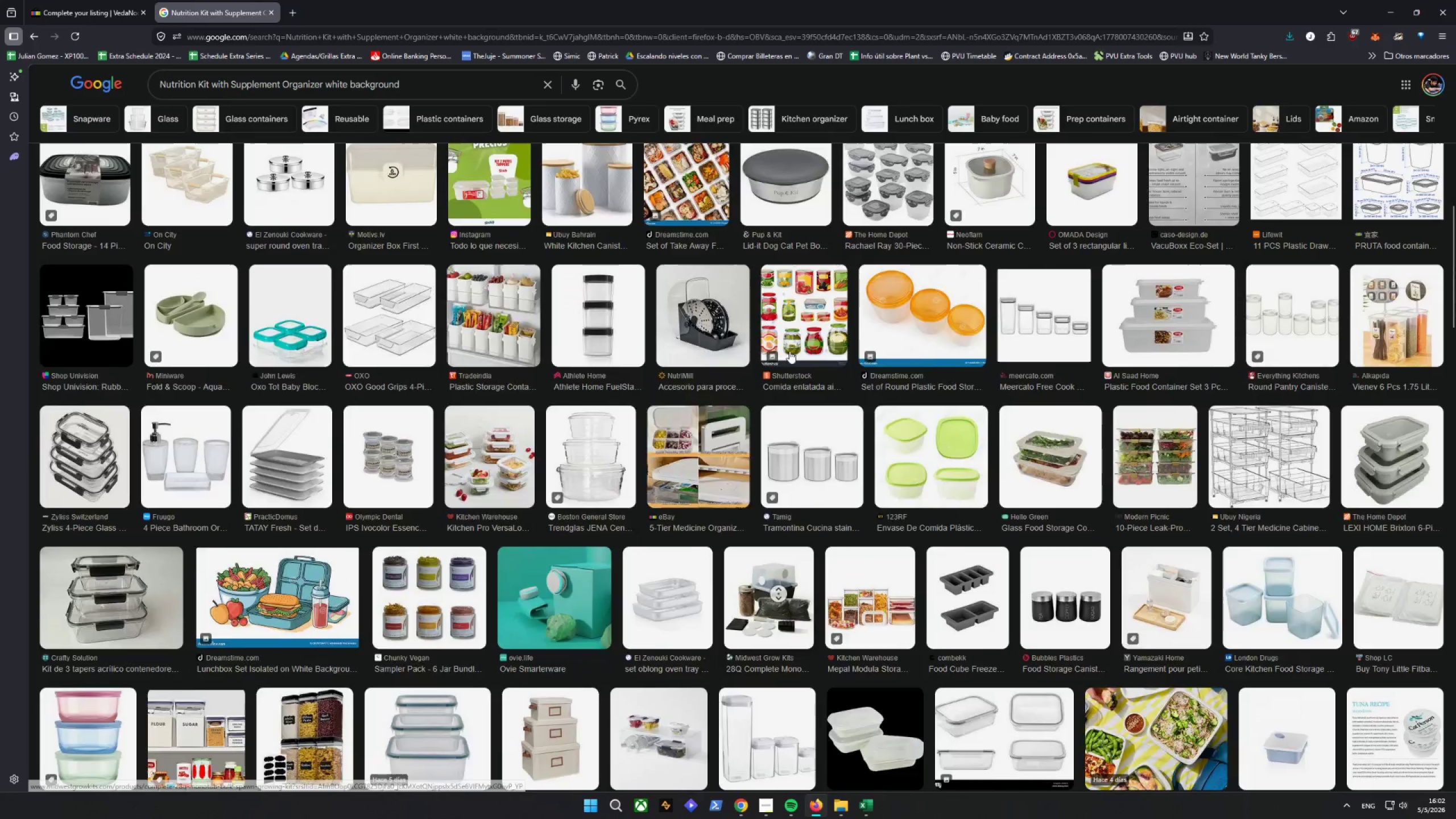 
scroll: coordinate [651, 387], scroll_direction: up, amount: 6.0
 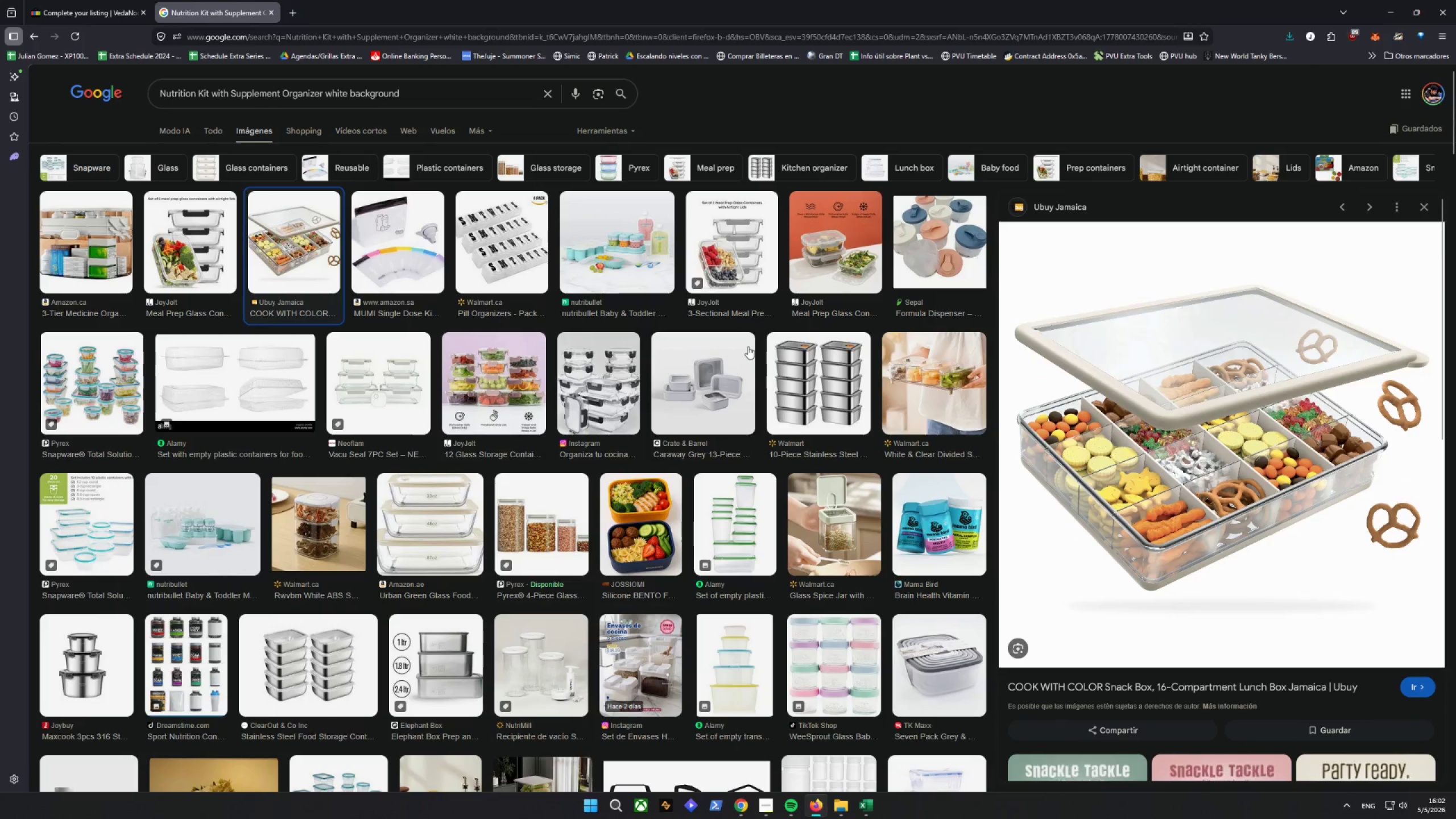 
wait(9.61)
 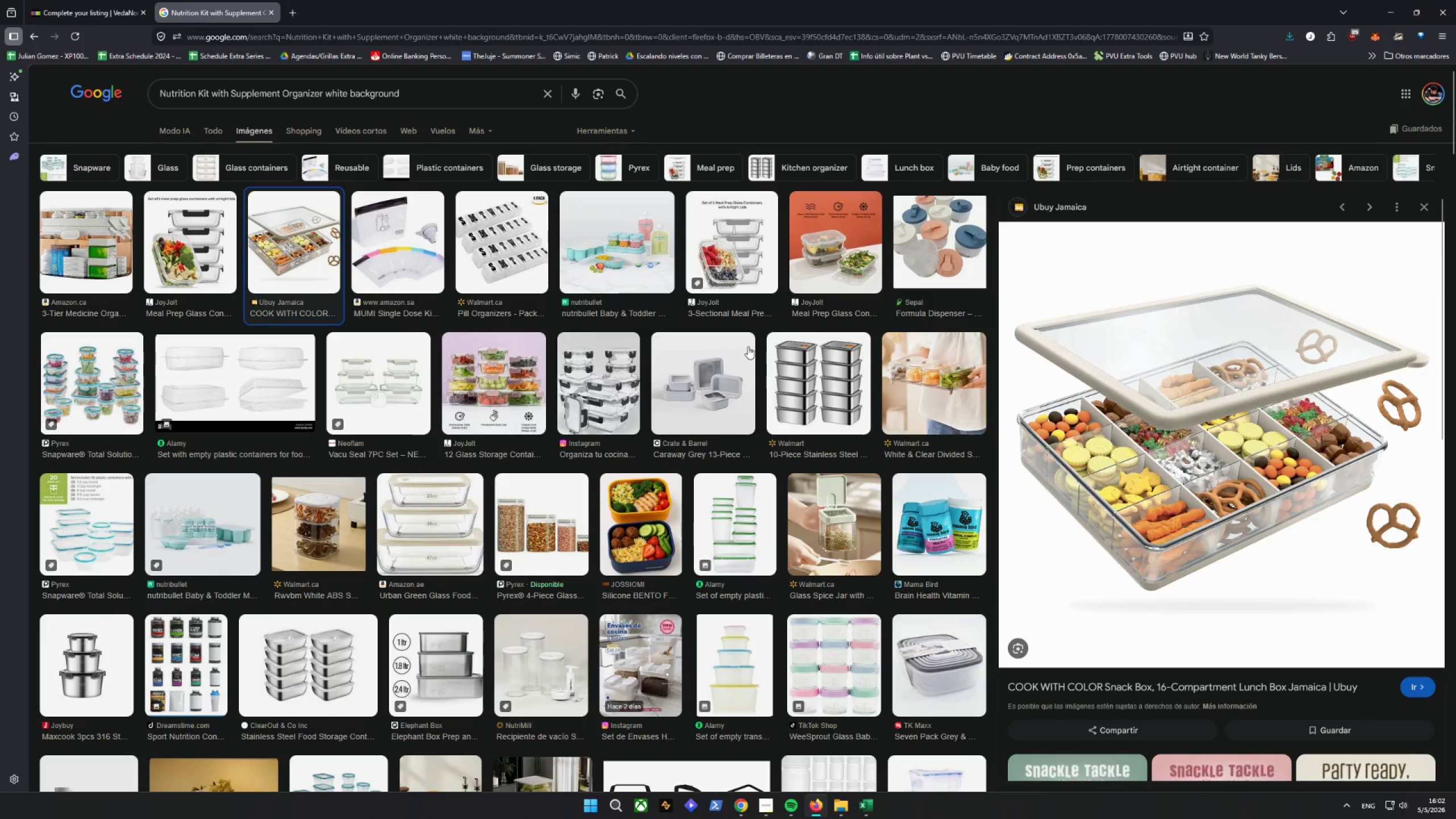 
left_click_drag(start_coordinate=[468, 92], to_coordinate=[330, 96])
 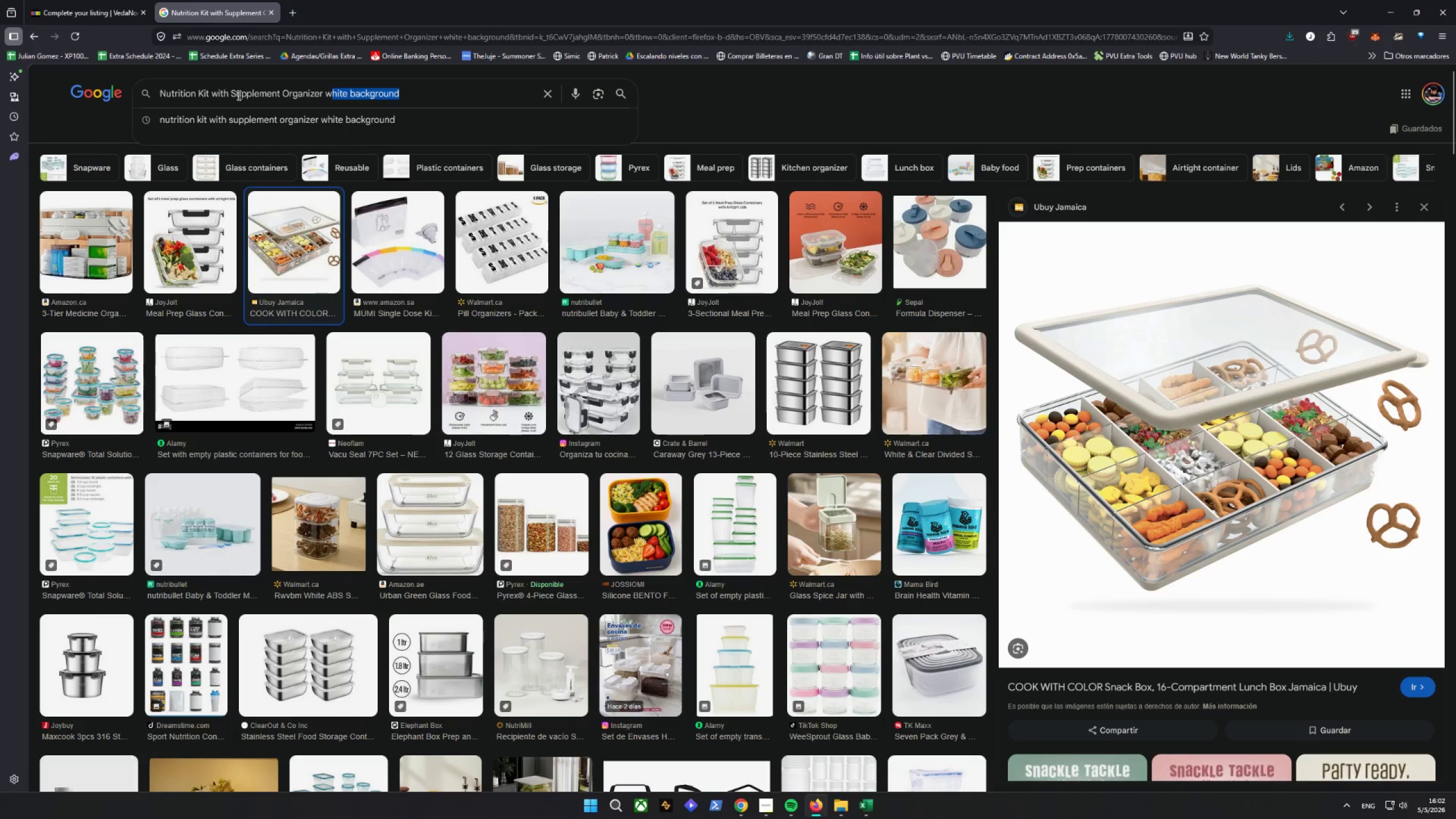 
left_click([225, 94])
 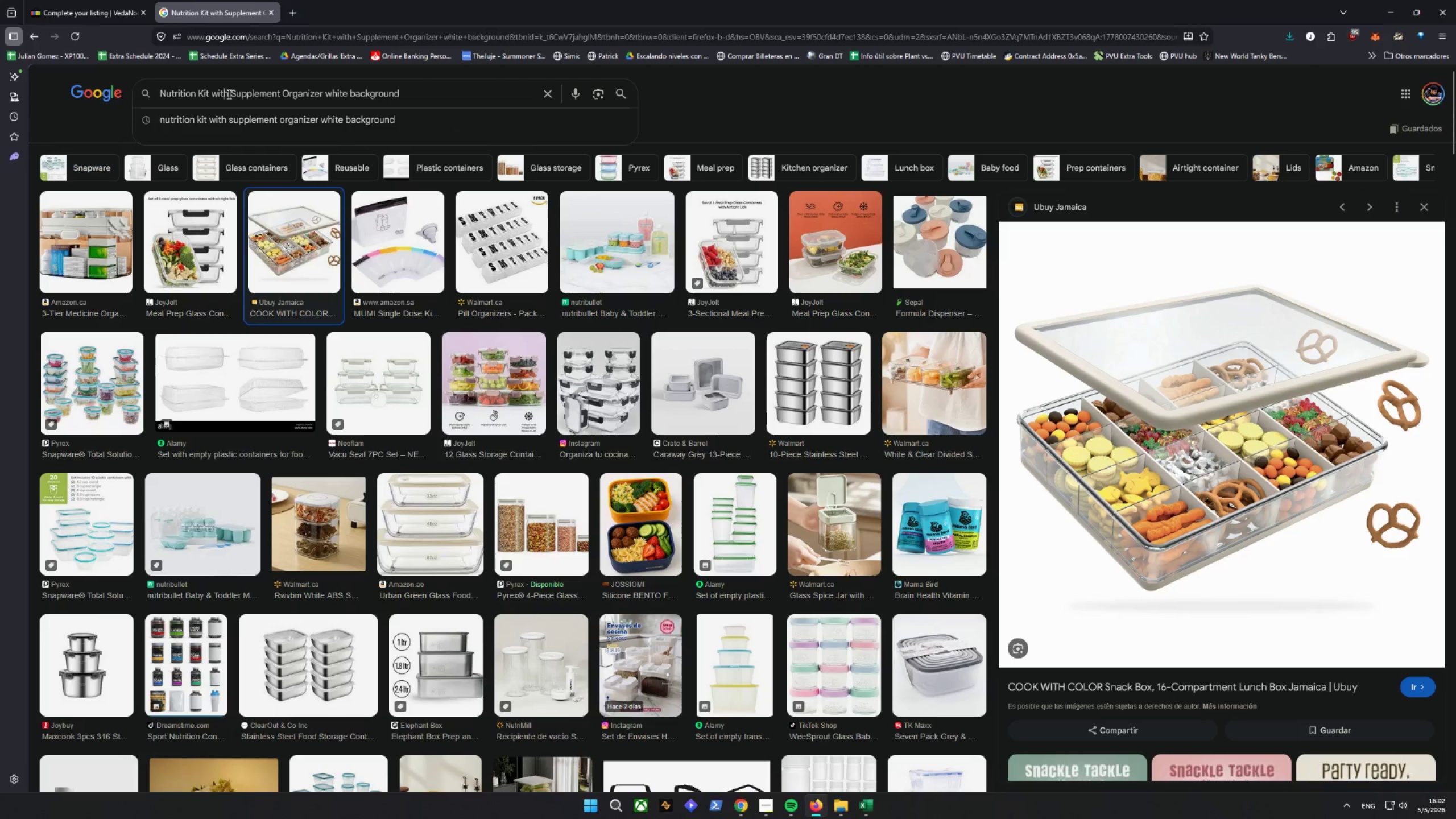 
left_click_drag(start_coordinate=[229, 93], to_coordinate=[0, 140])
 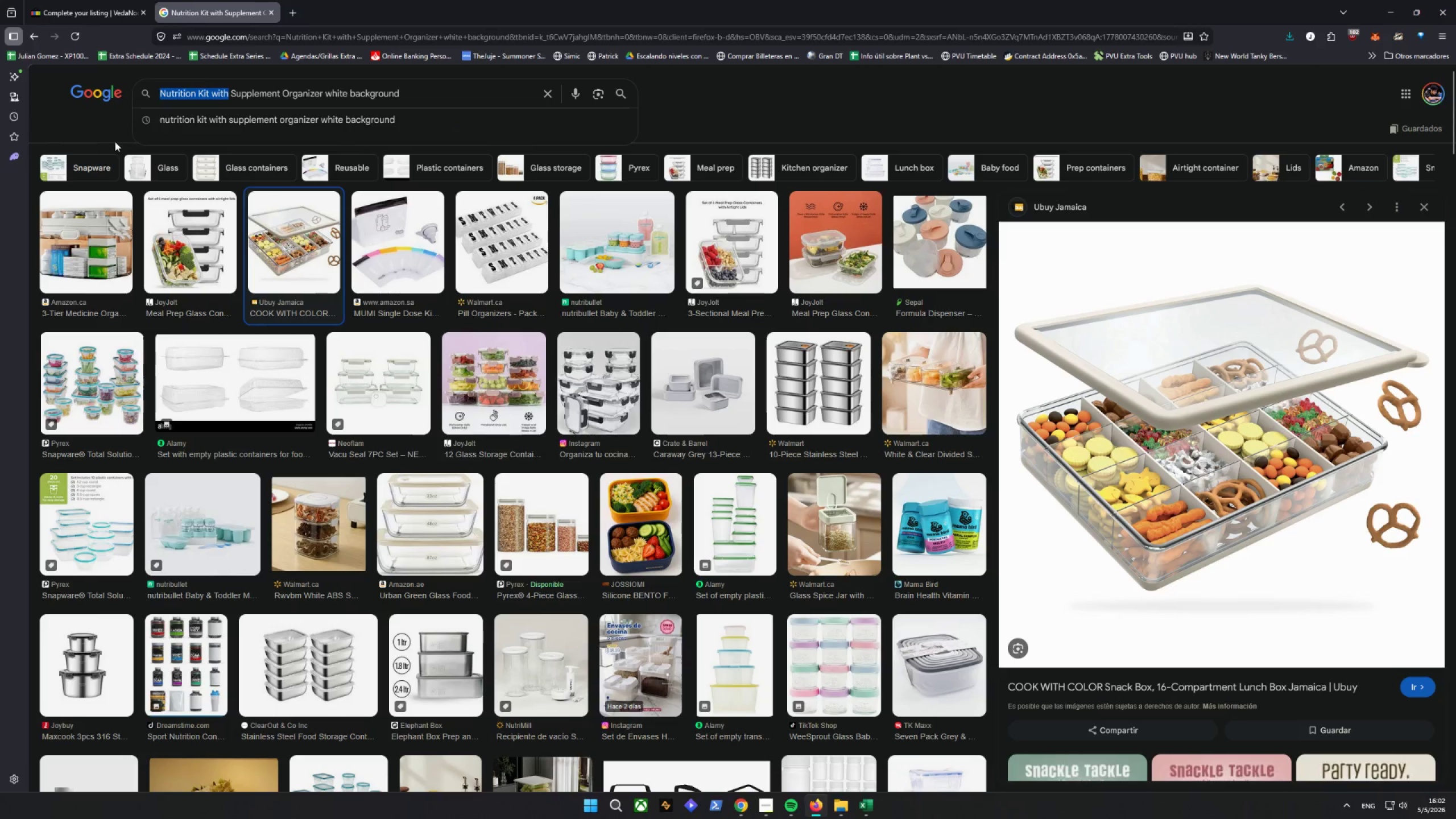 
key(Backspace)
 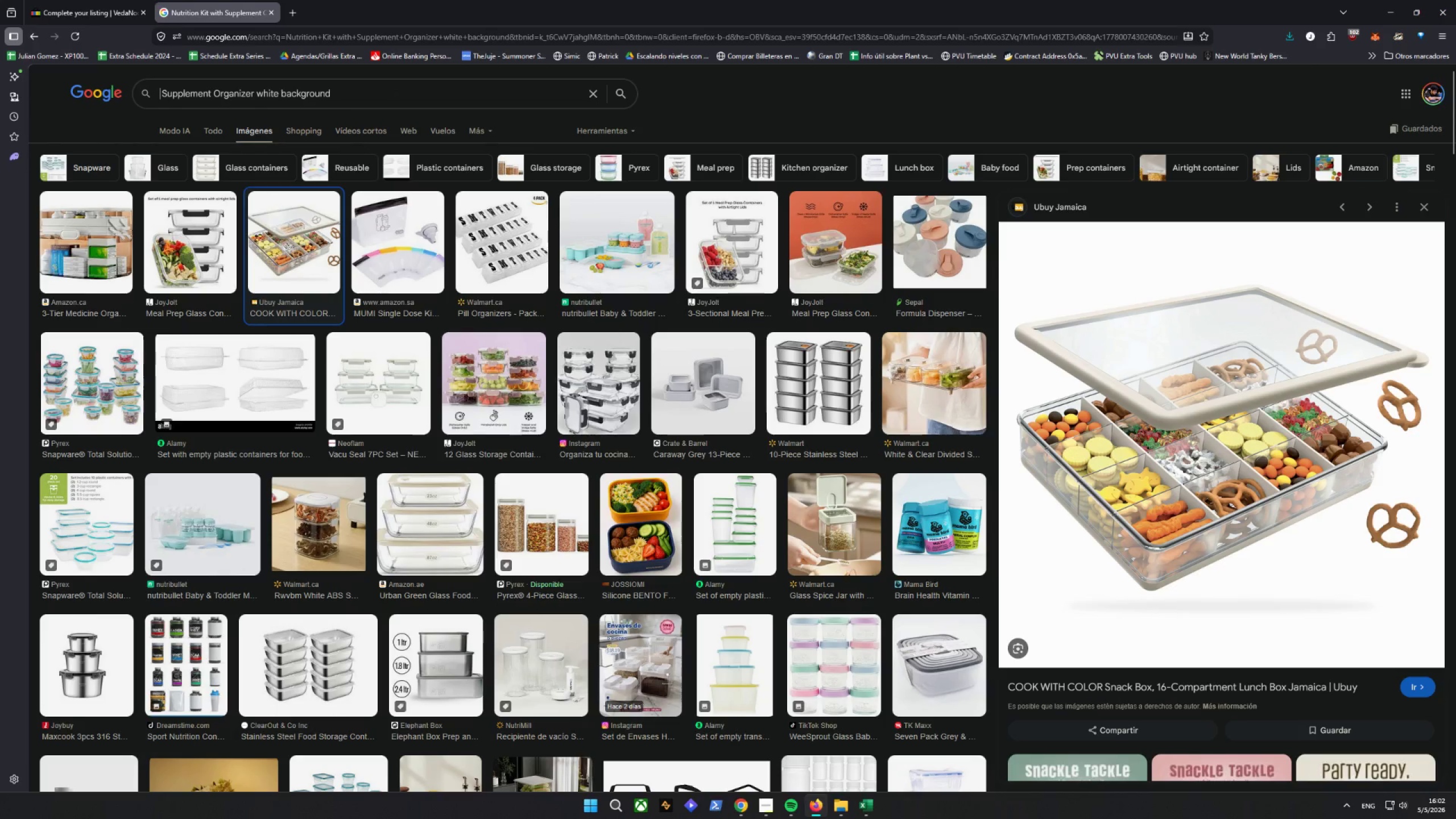 
key(Enter)
 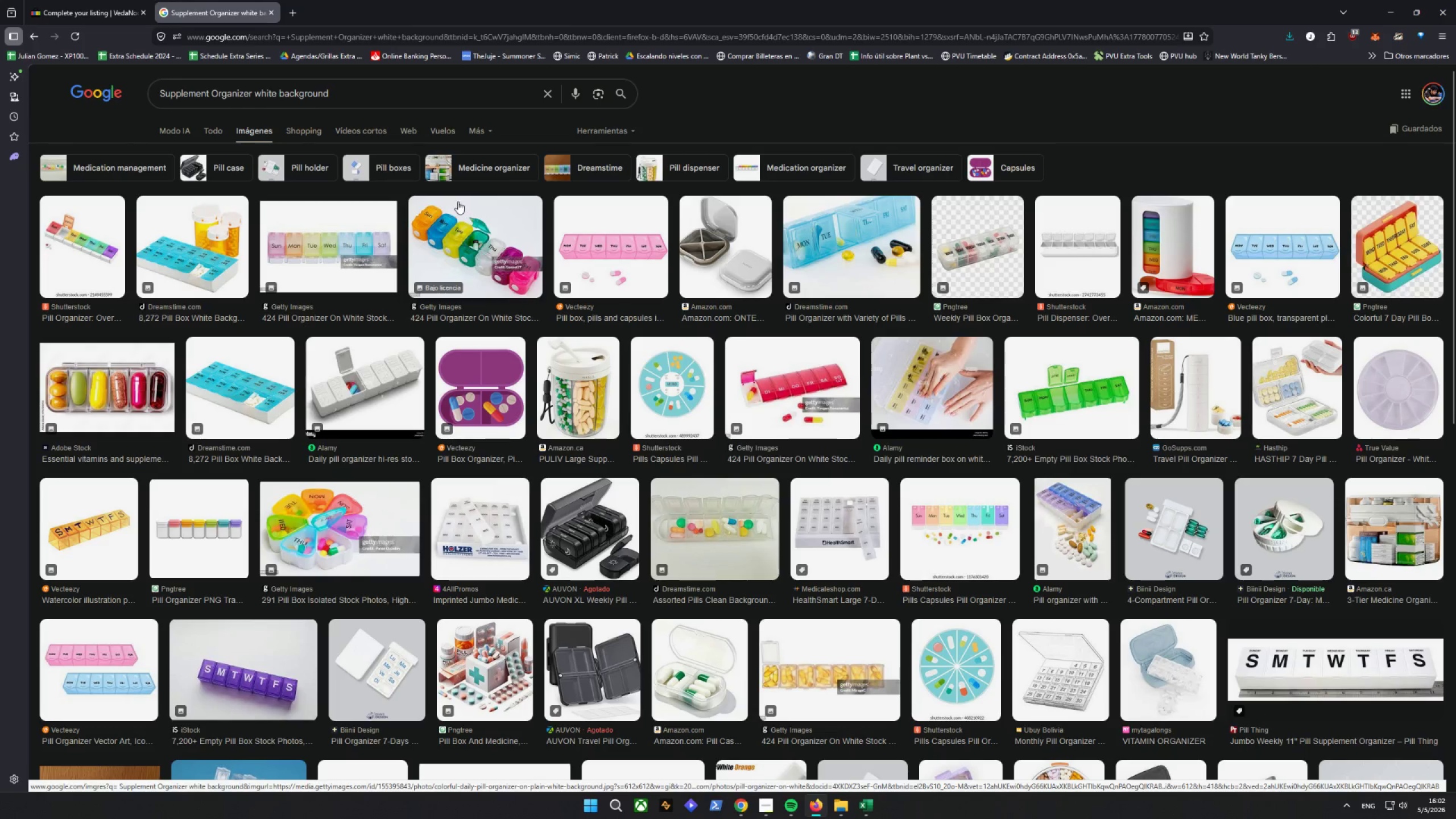 
wait(5.45)
 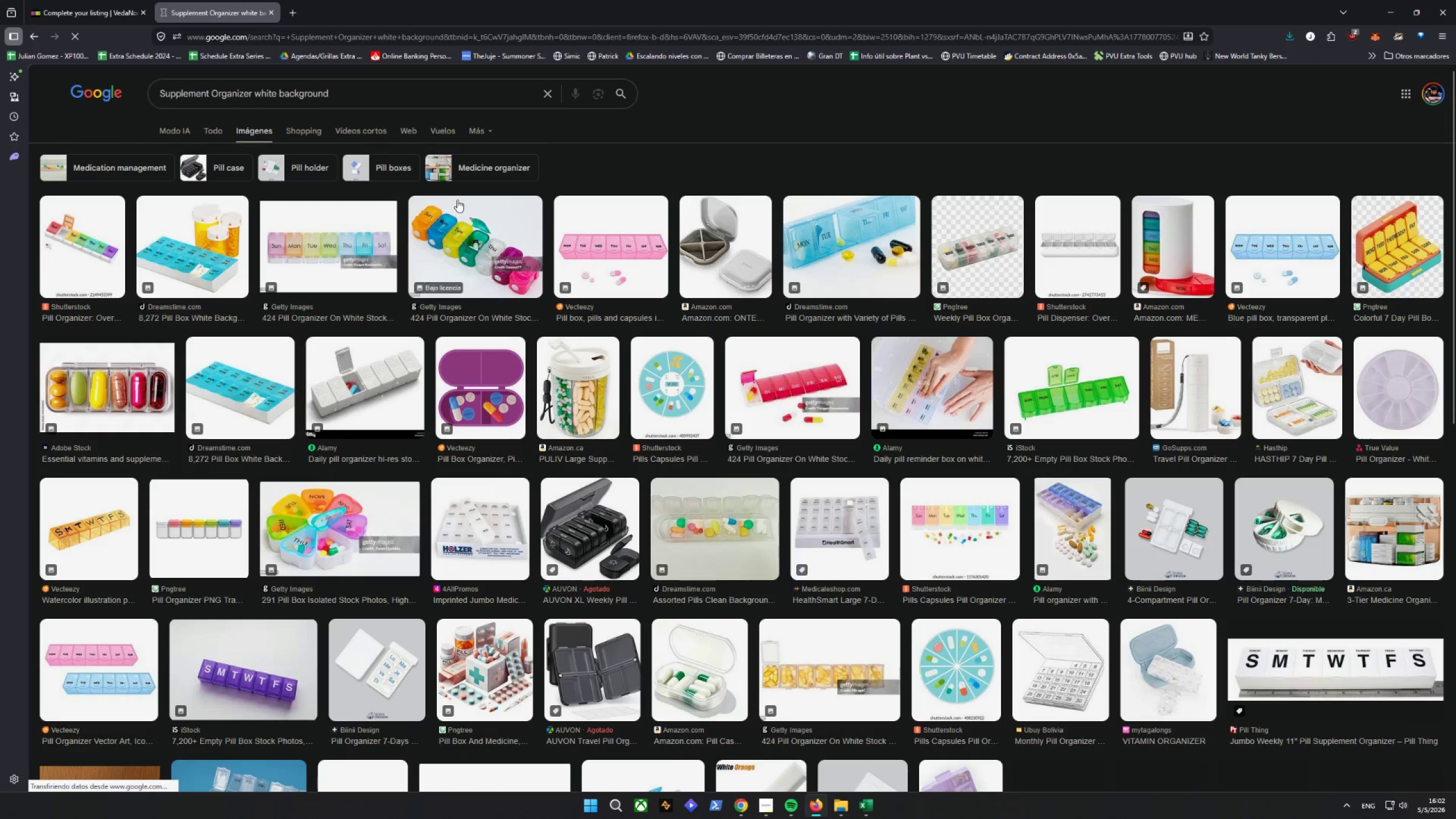 
scroll: coordinate [825, 359], scroll_direction: down, amount: 14.0
 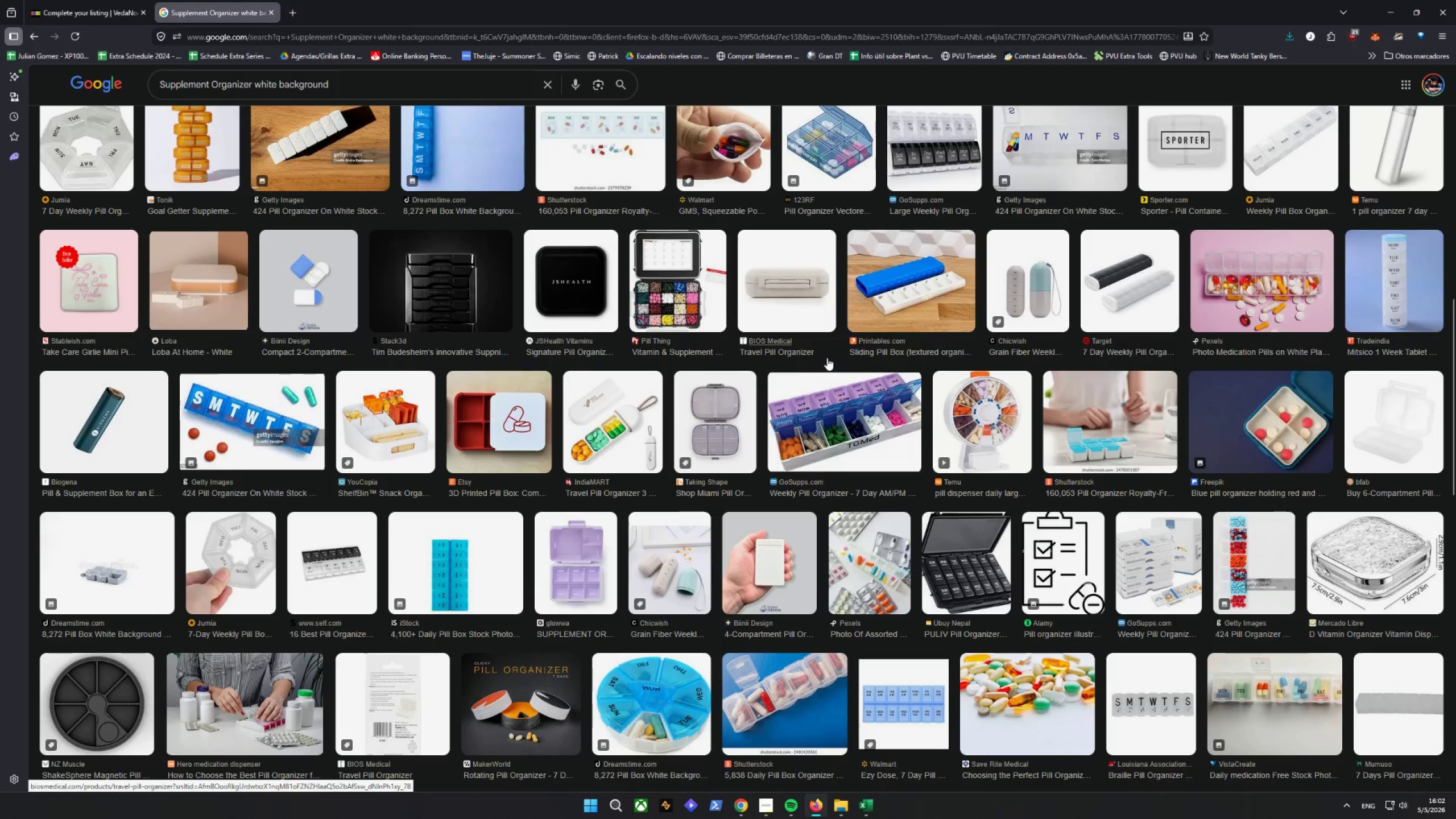 
scroll: coordinate [829, 350], scroll_direction: down, amount: 14.0
 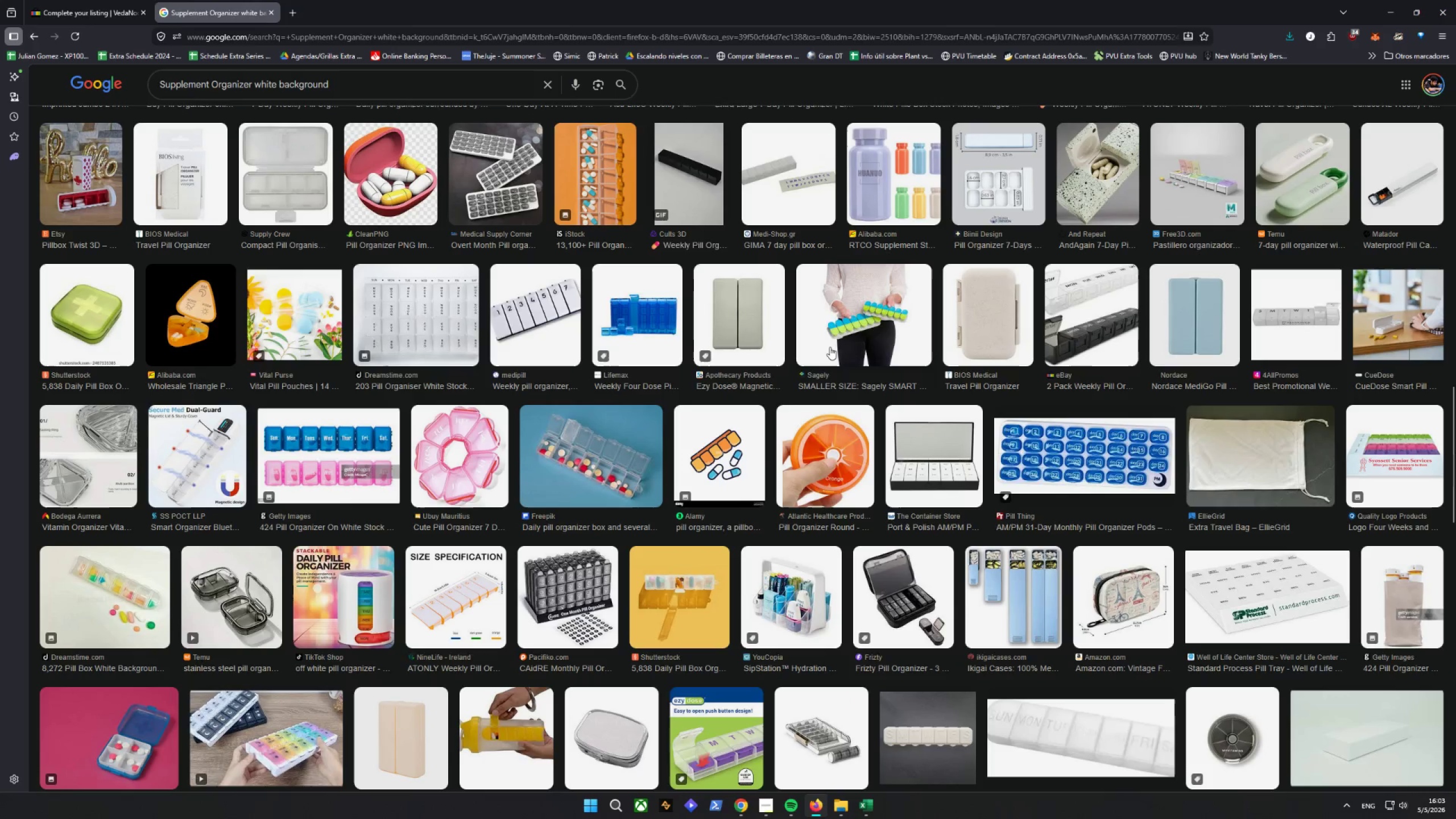 
scroll: coordinate [830, 347], scroll_direction: down, amount: 7.0
 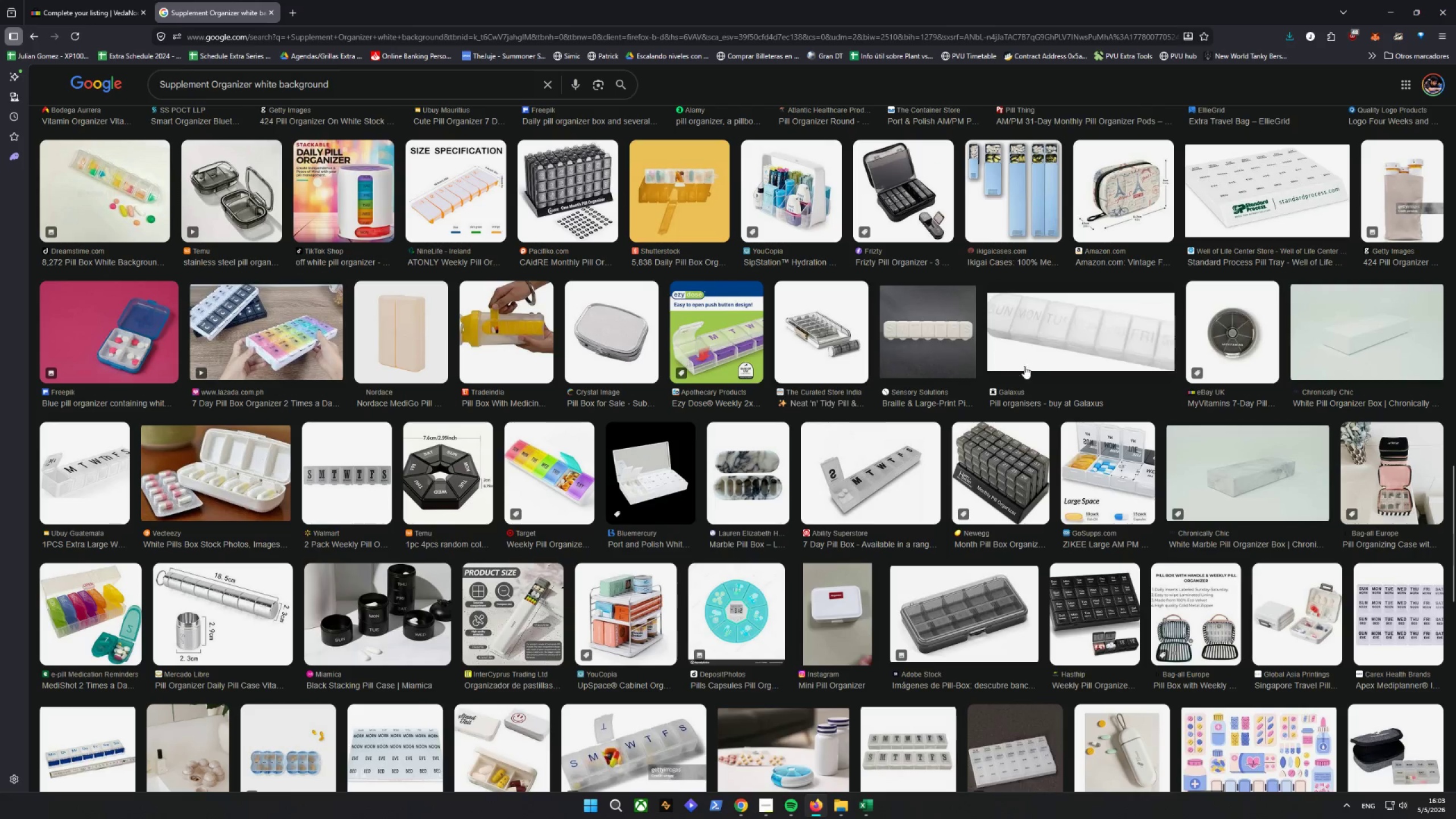 
left_click([960, 605])
 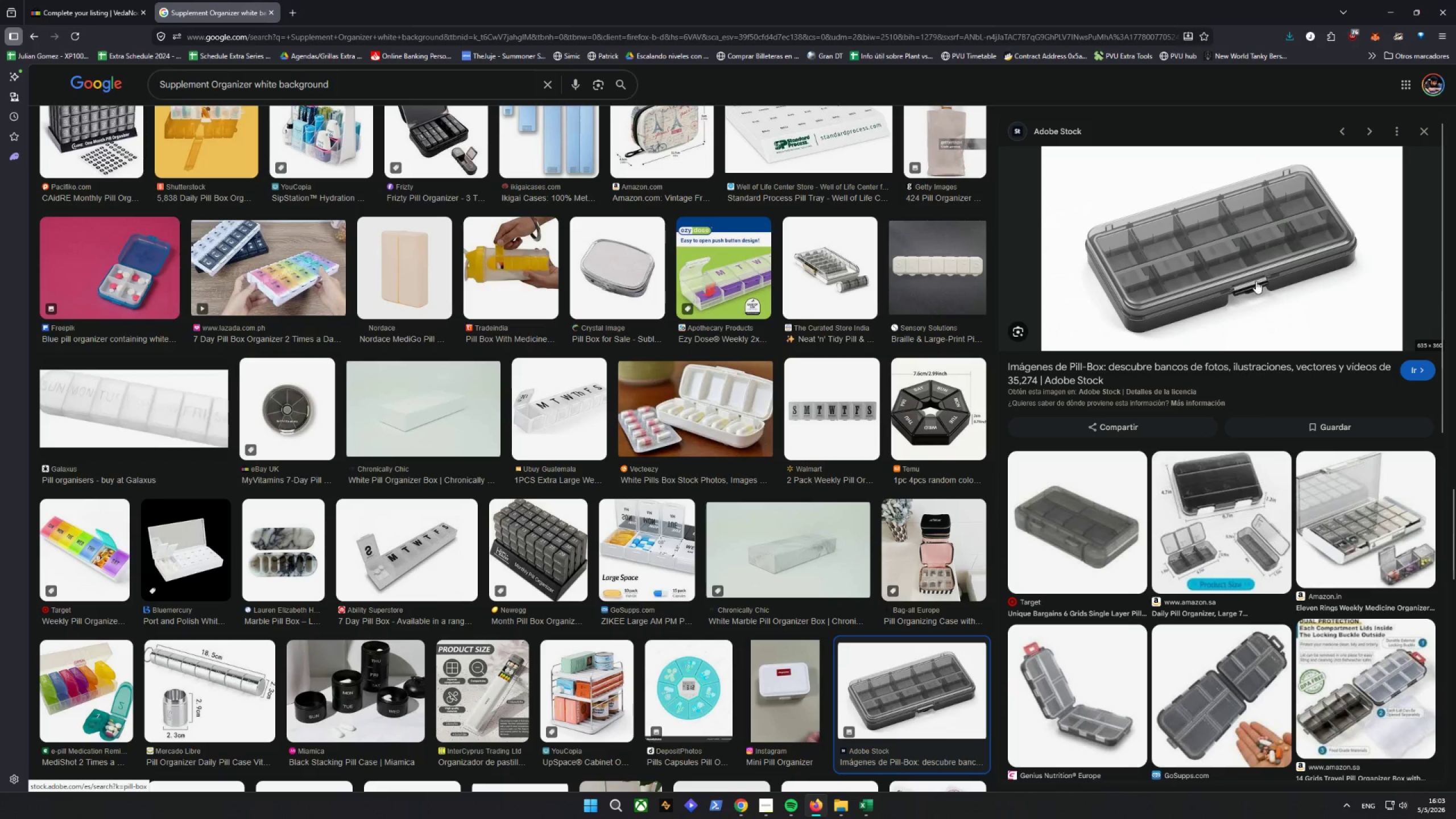 
scroll: coordinate [1234, 469], scroll_direction: down, amount: 13.0
 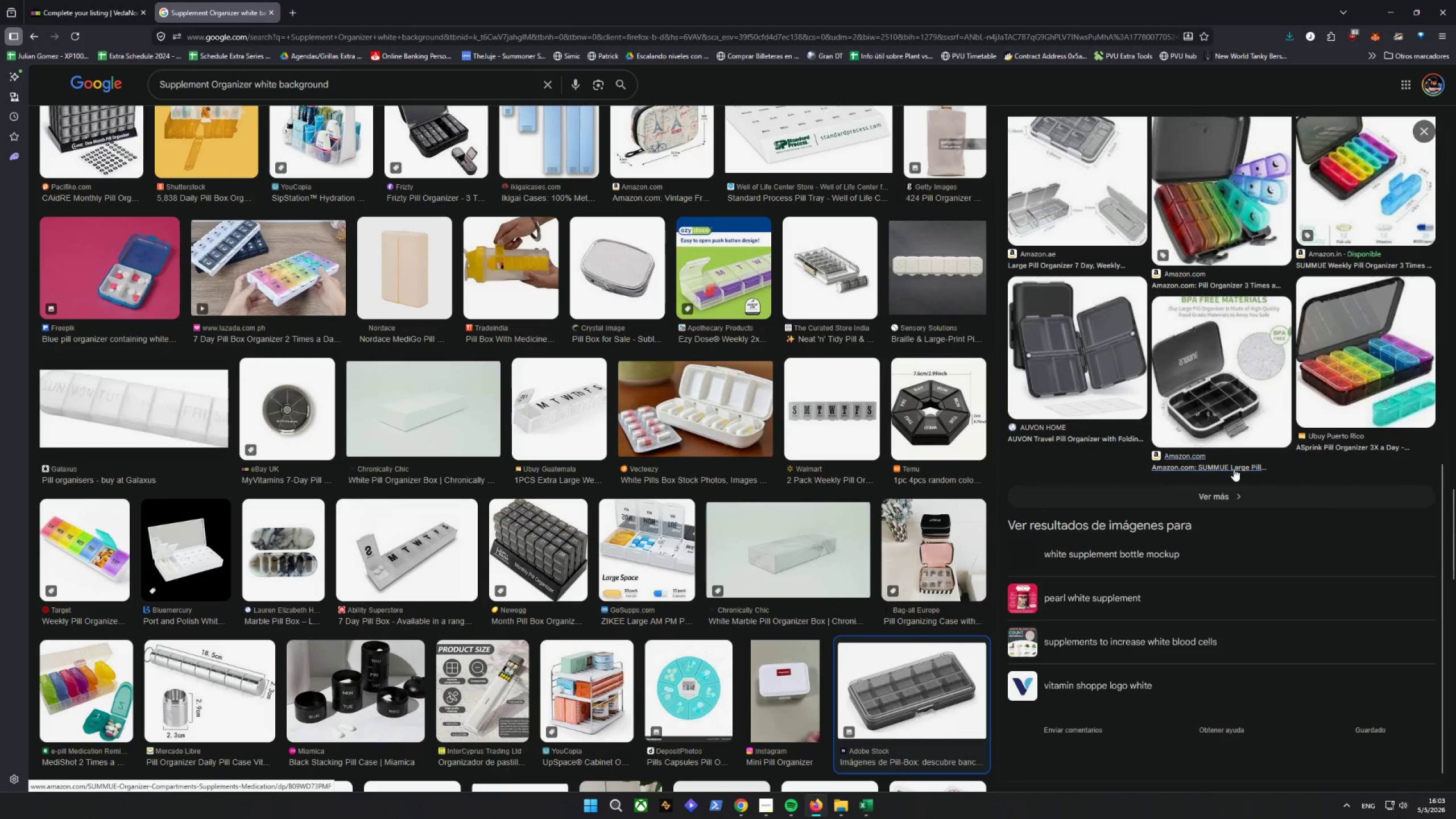 
scroll: coordinate [1206, 484], scroll_direction: up, amount: 4.0
 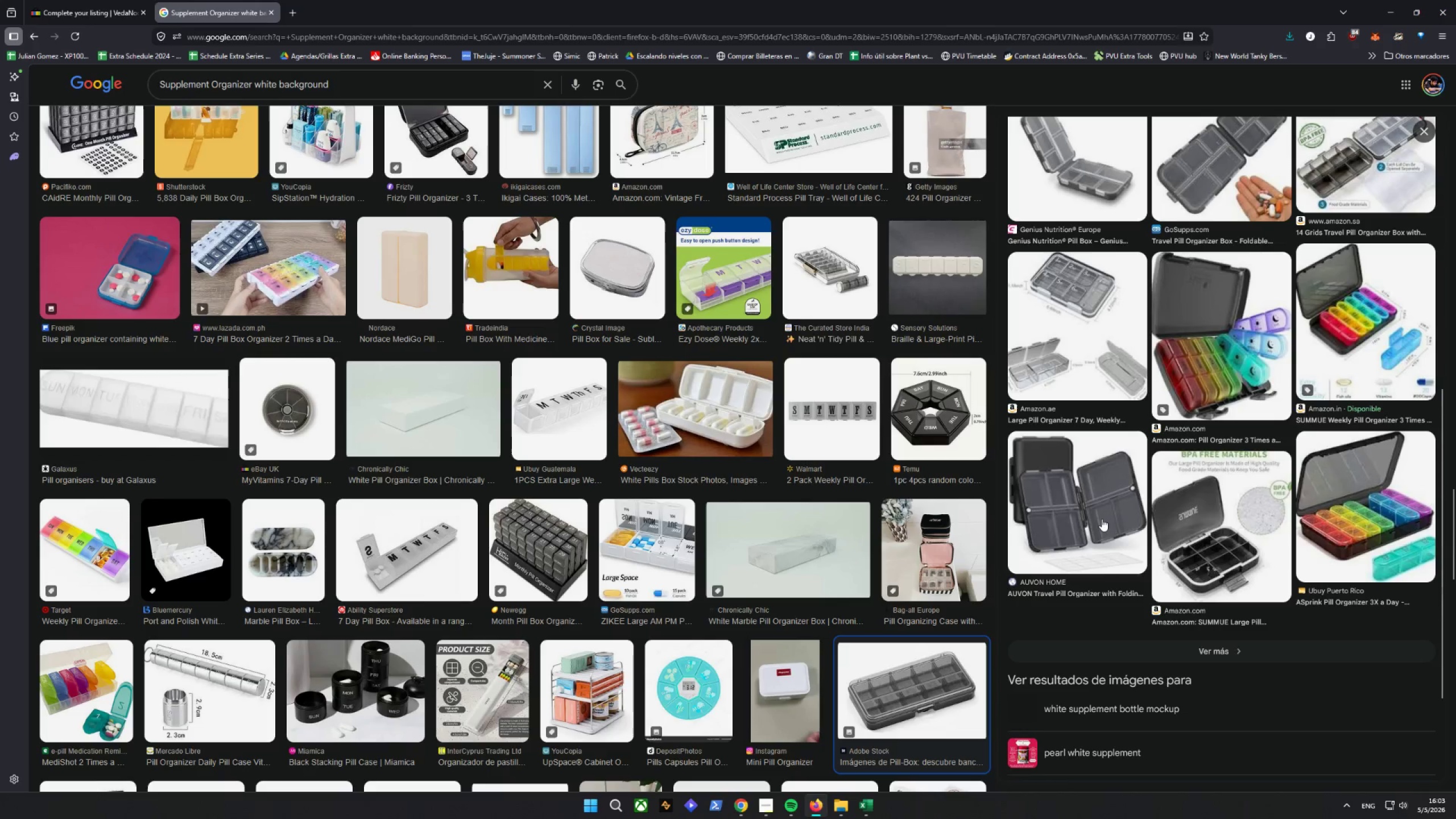 
left_click([1102, 519])
 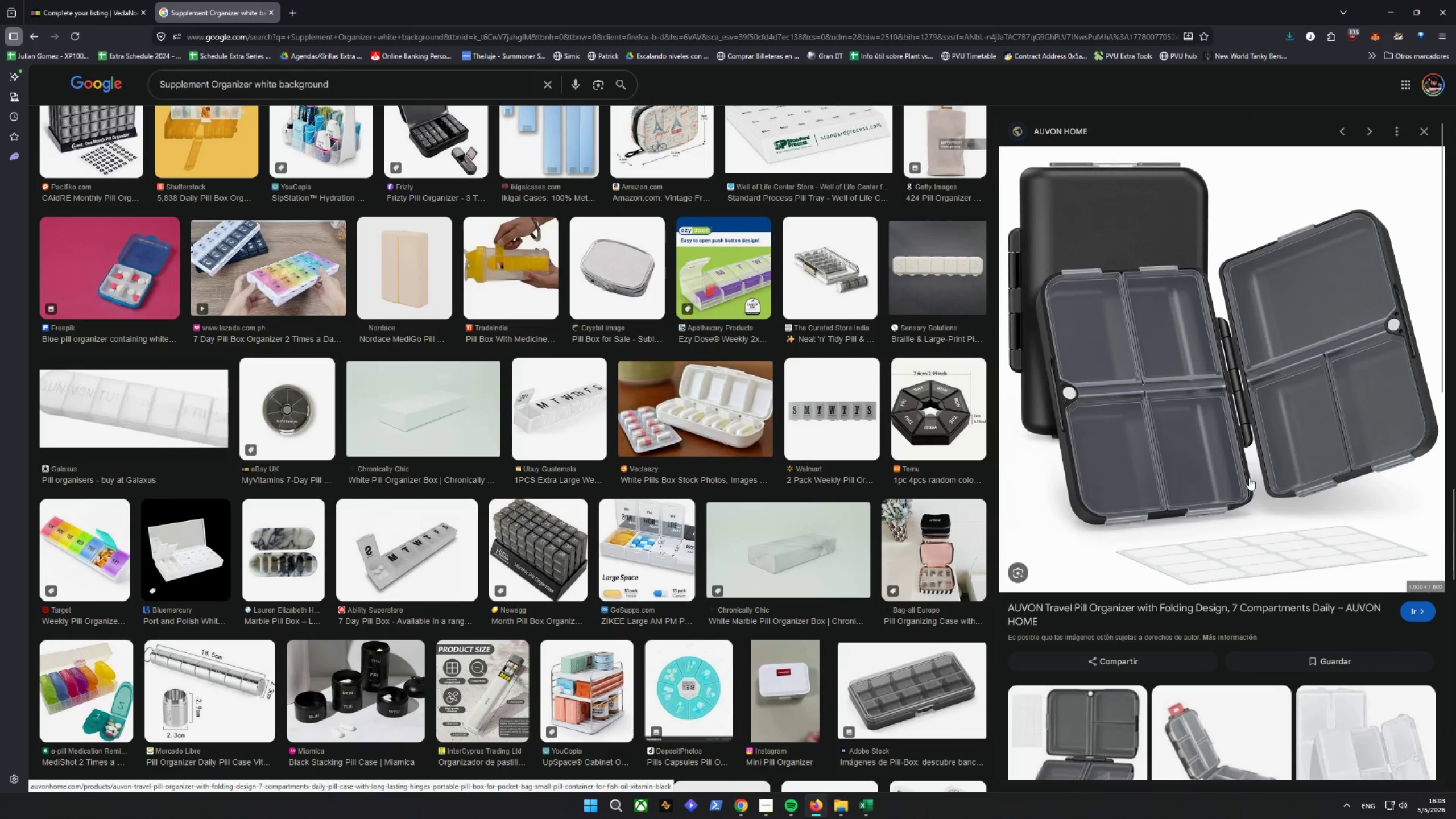 
scroll: coordinate [1251, 445], scroll_direction: down, amount: 5.0
 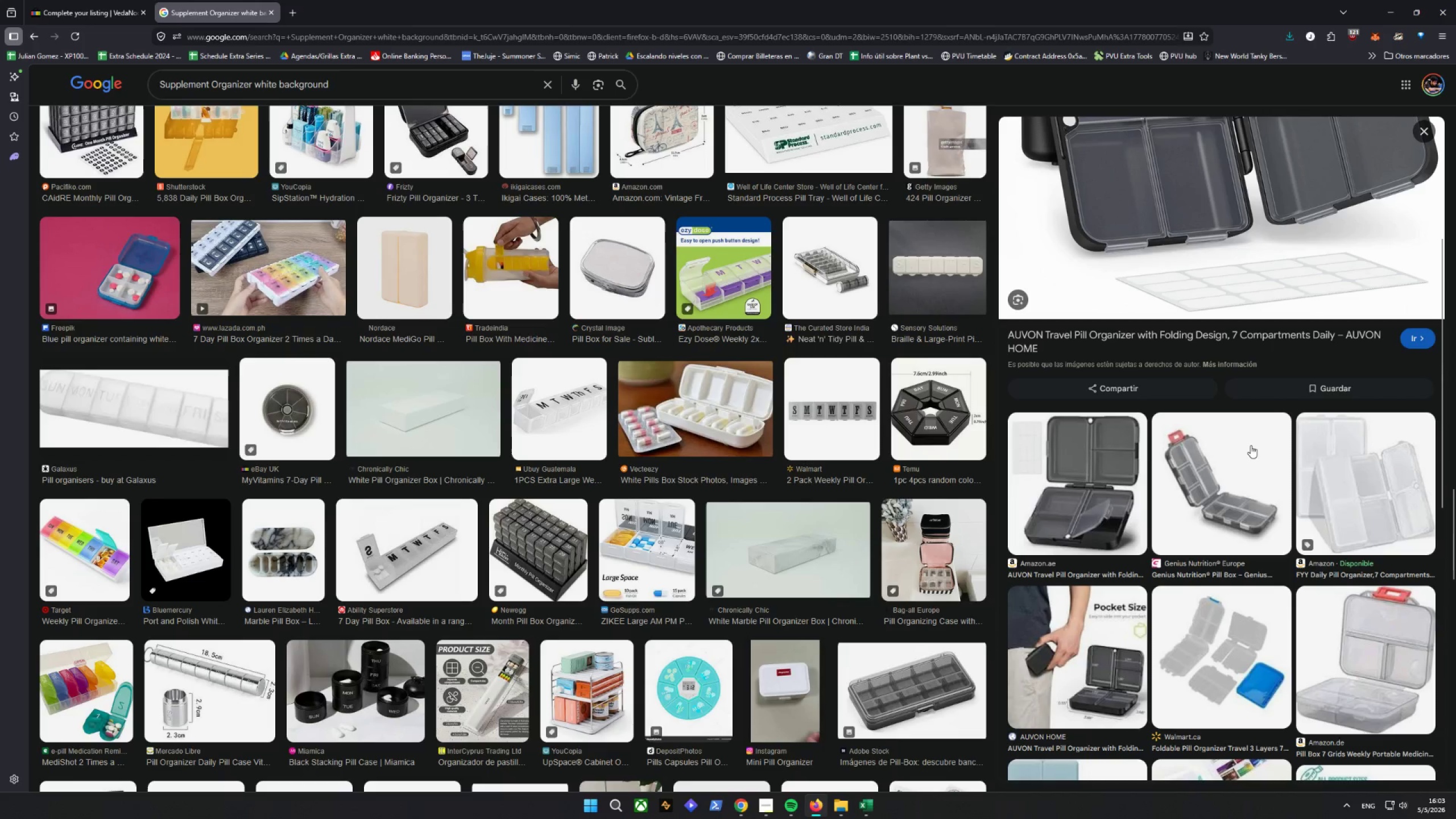 
left_click([1227, 492])
 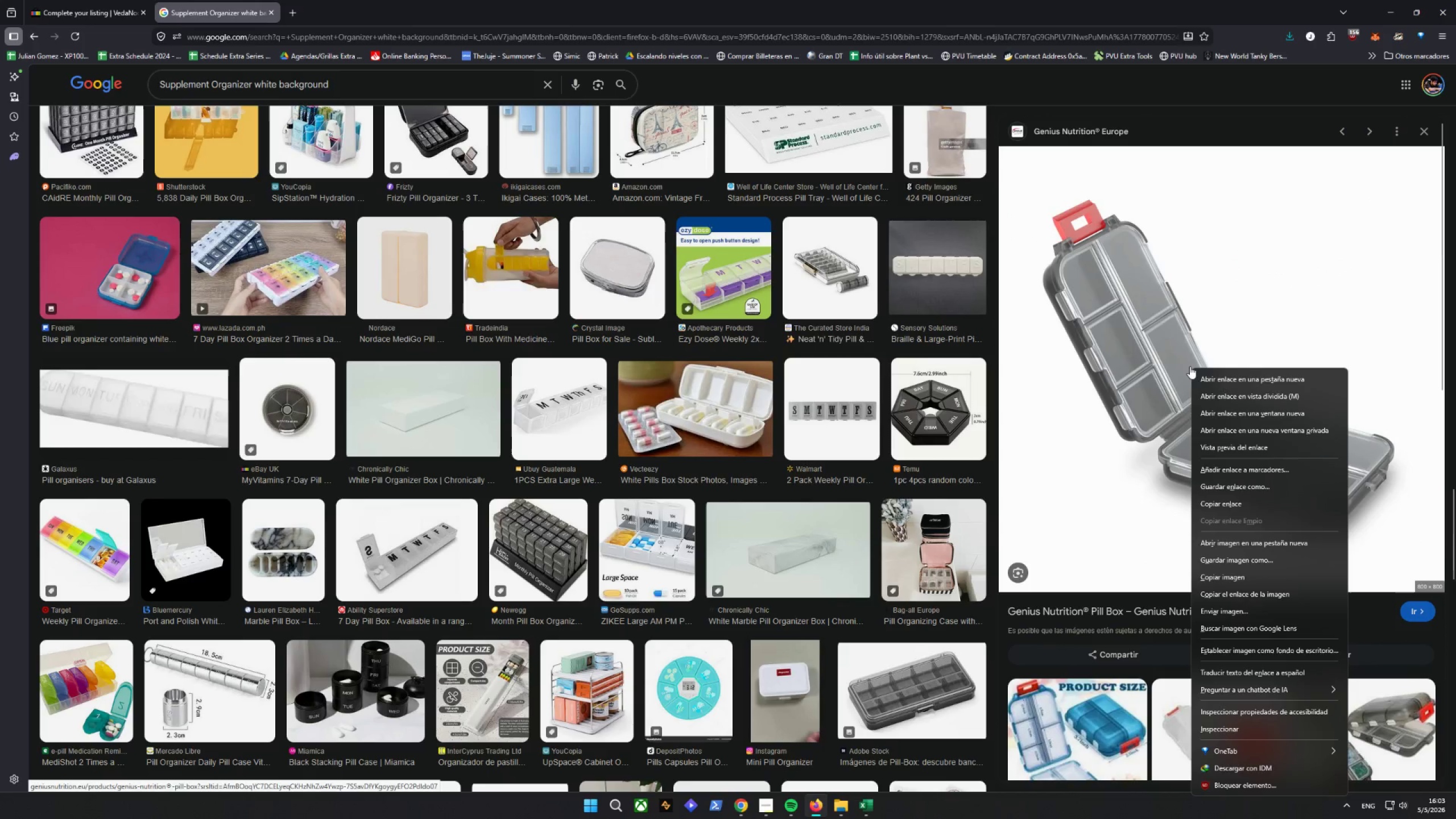 
left_click([1234, 559])
 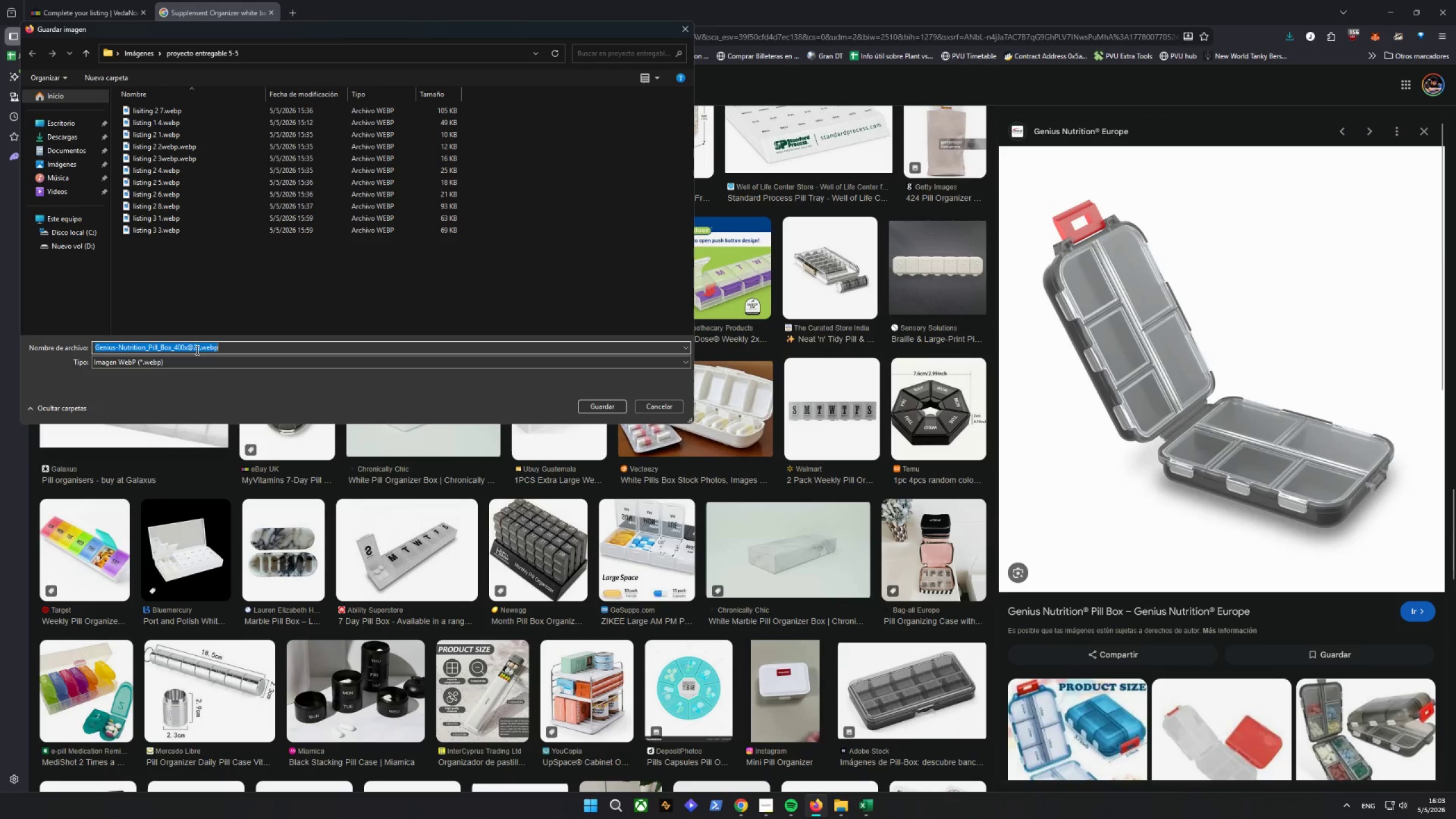 
left_click_drag(start_coordinate=[199, 349], to_coordinate=[0, 366])
 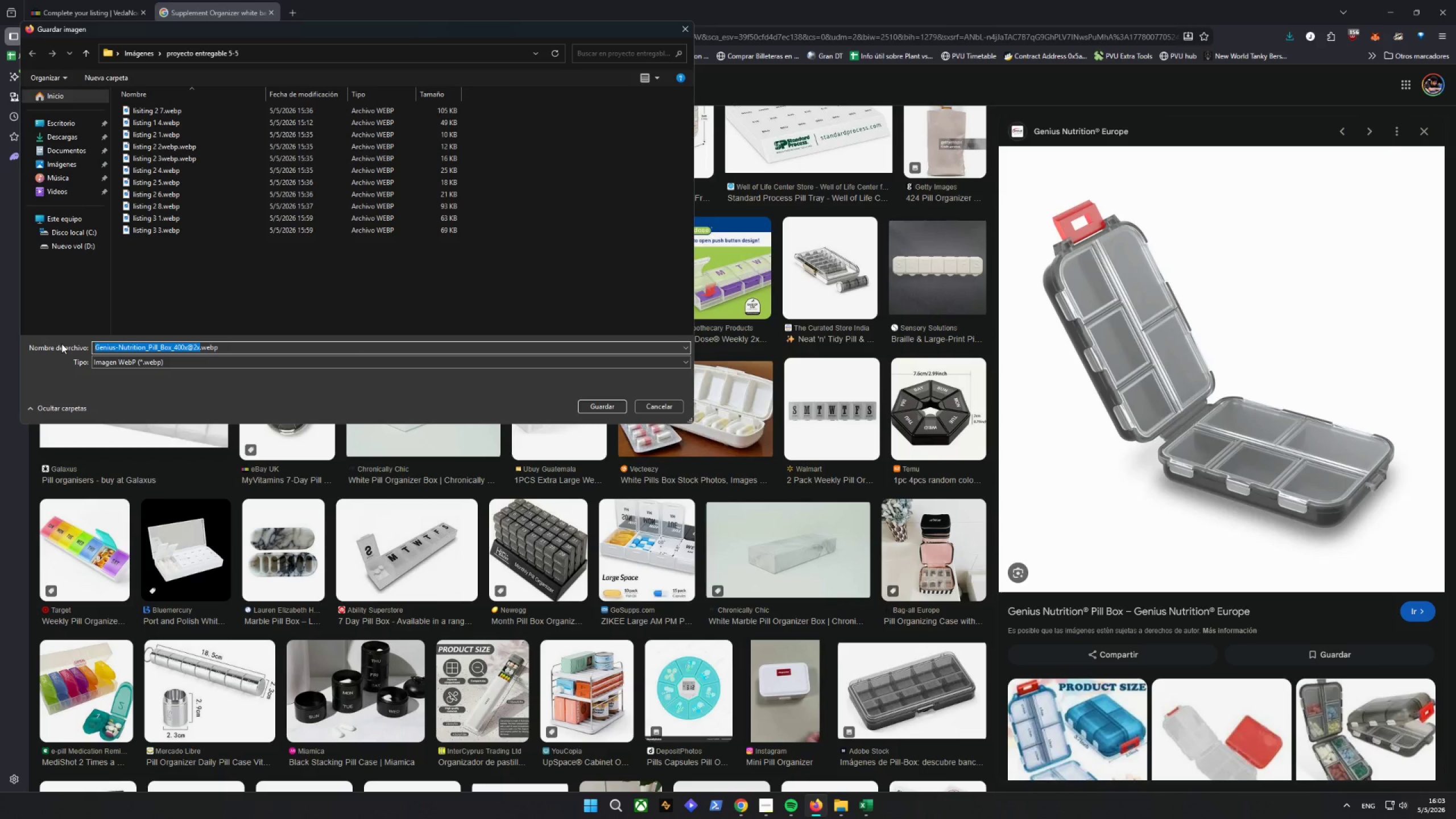 
type(listingh )
key(Backspace)
key(Backspace)
type( 3 )
 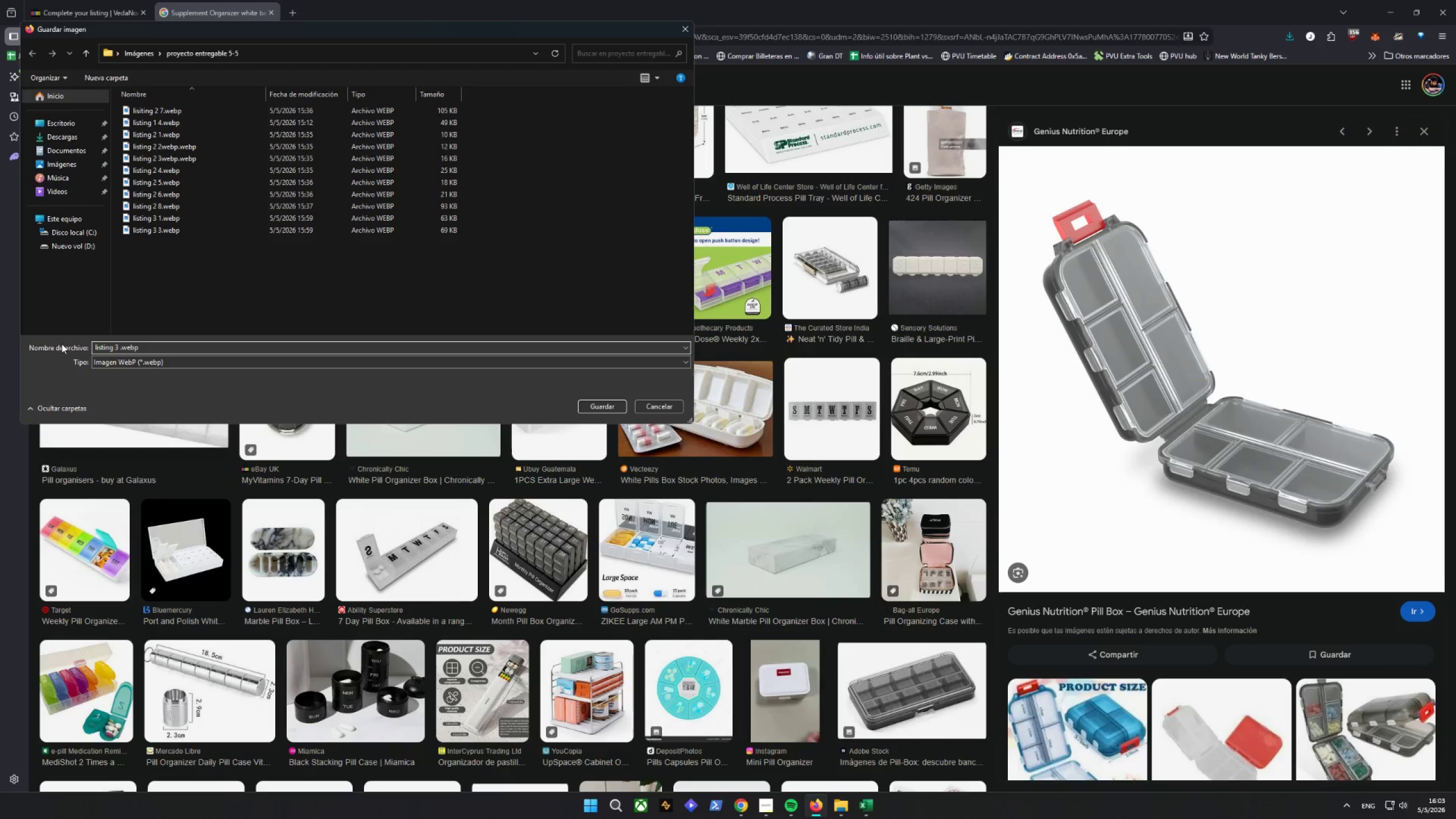 
key(6)
 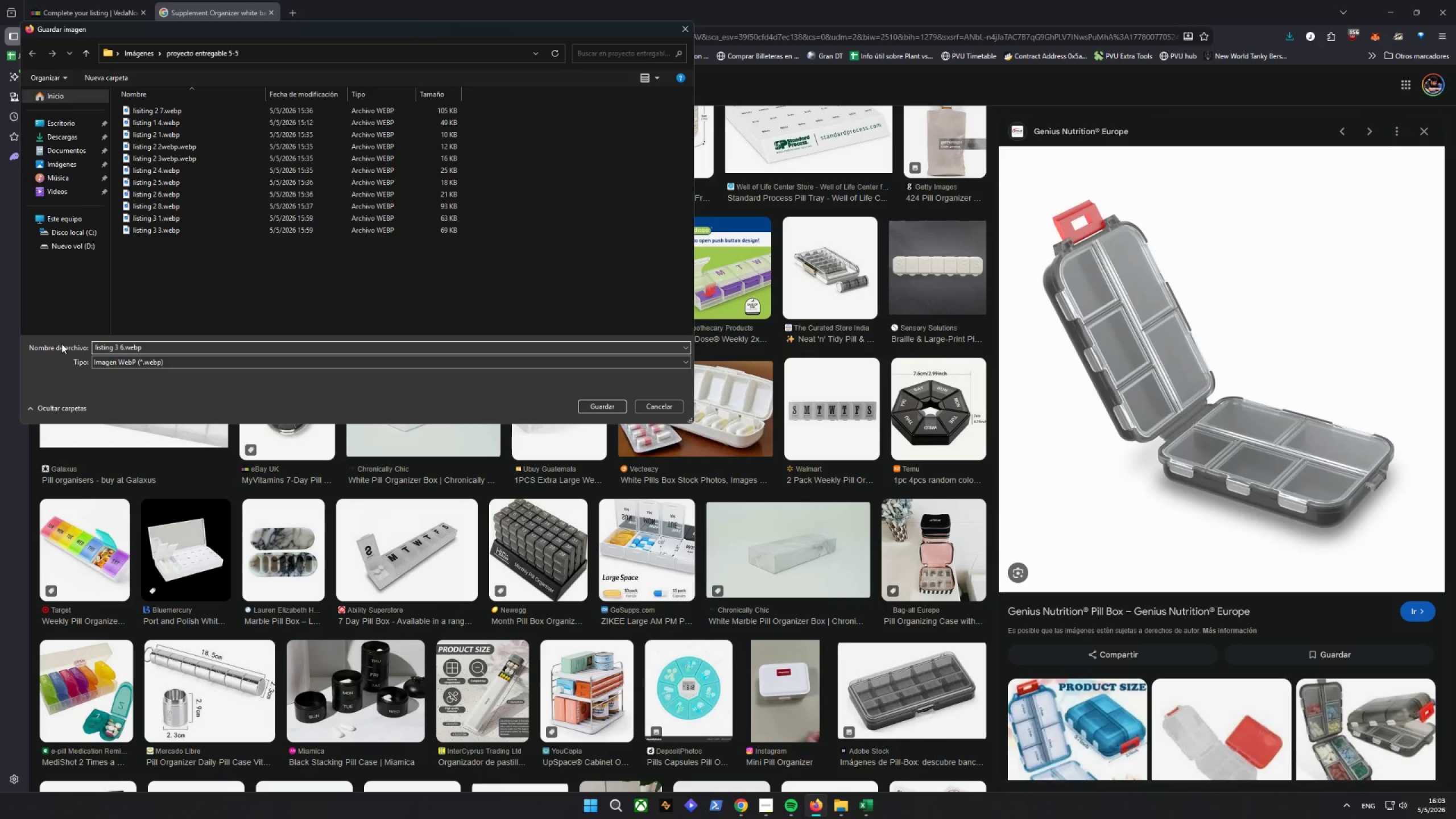 
key(Enter)
 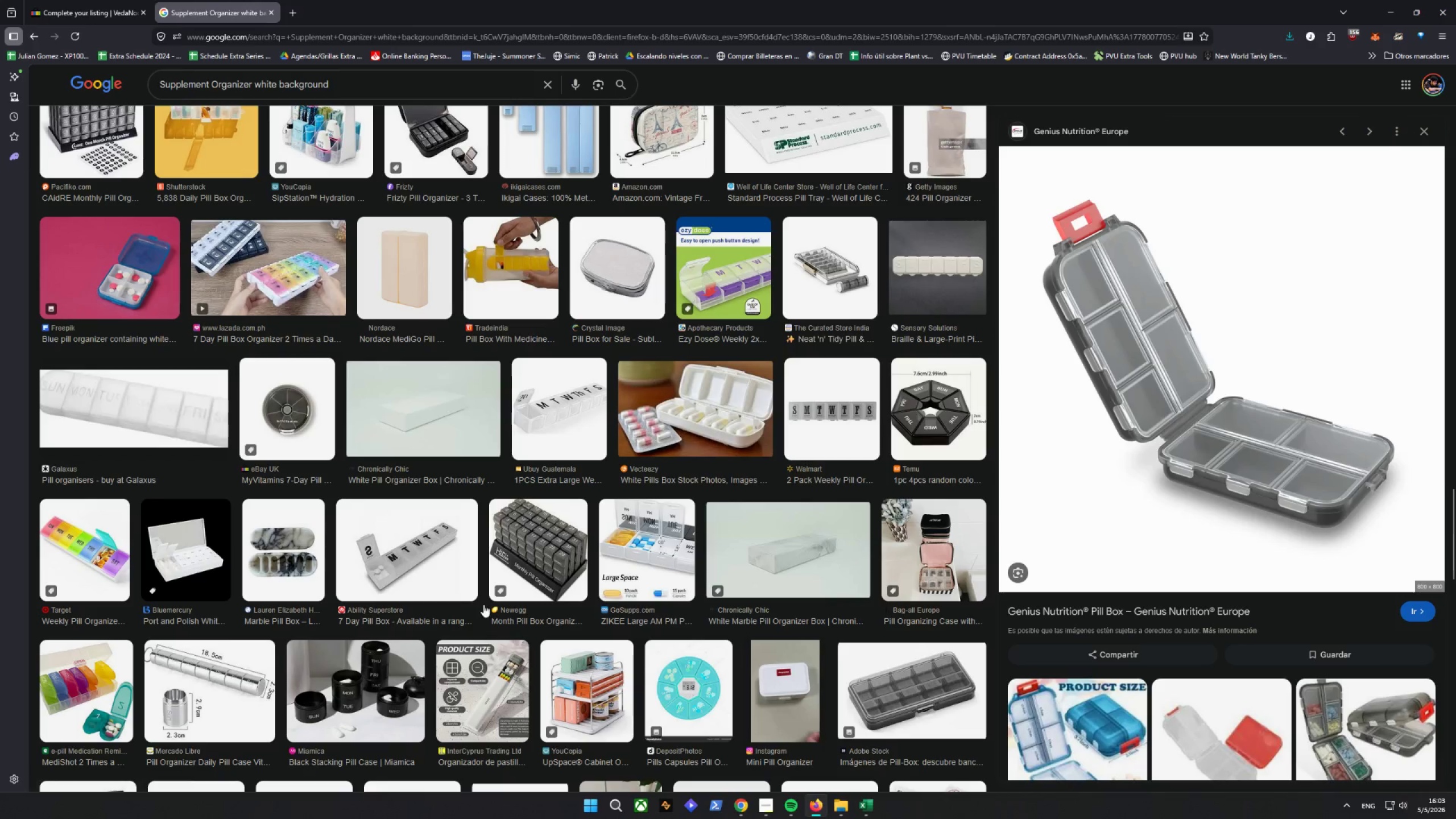 
left_click([76, 0])
 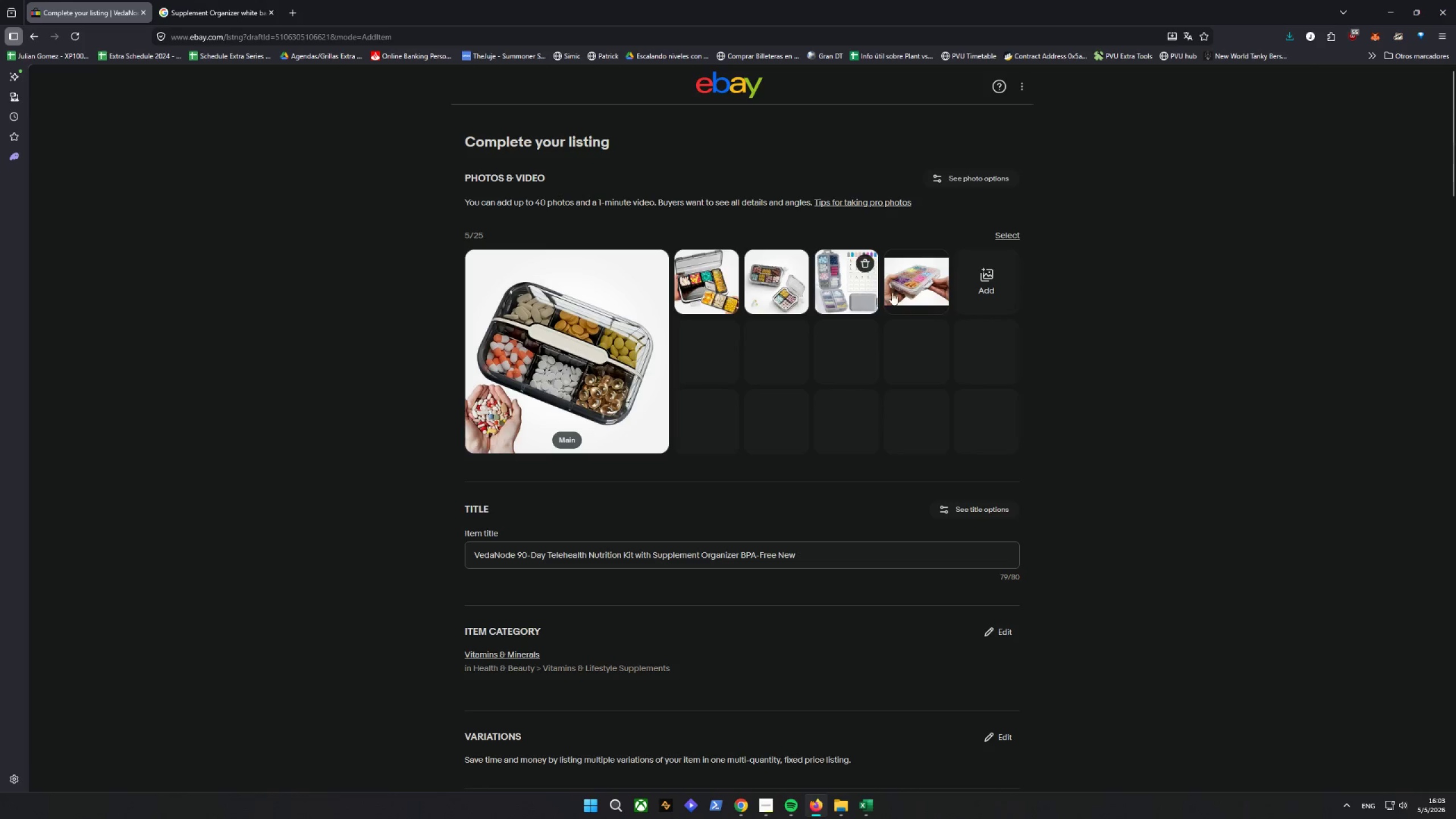 
left_click([977, 283])
 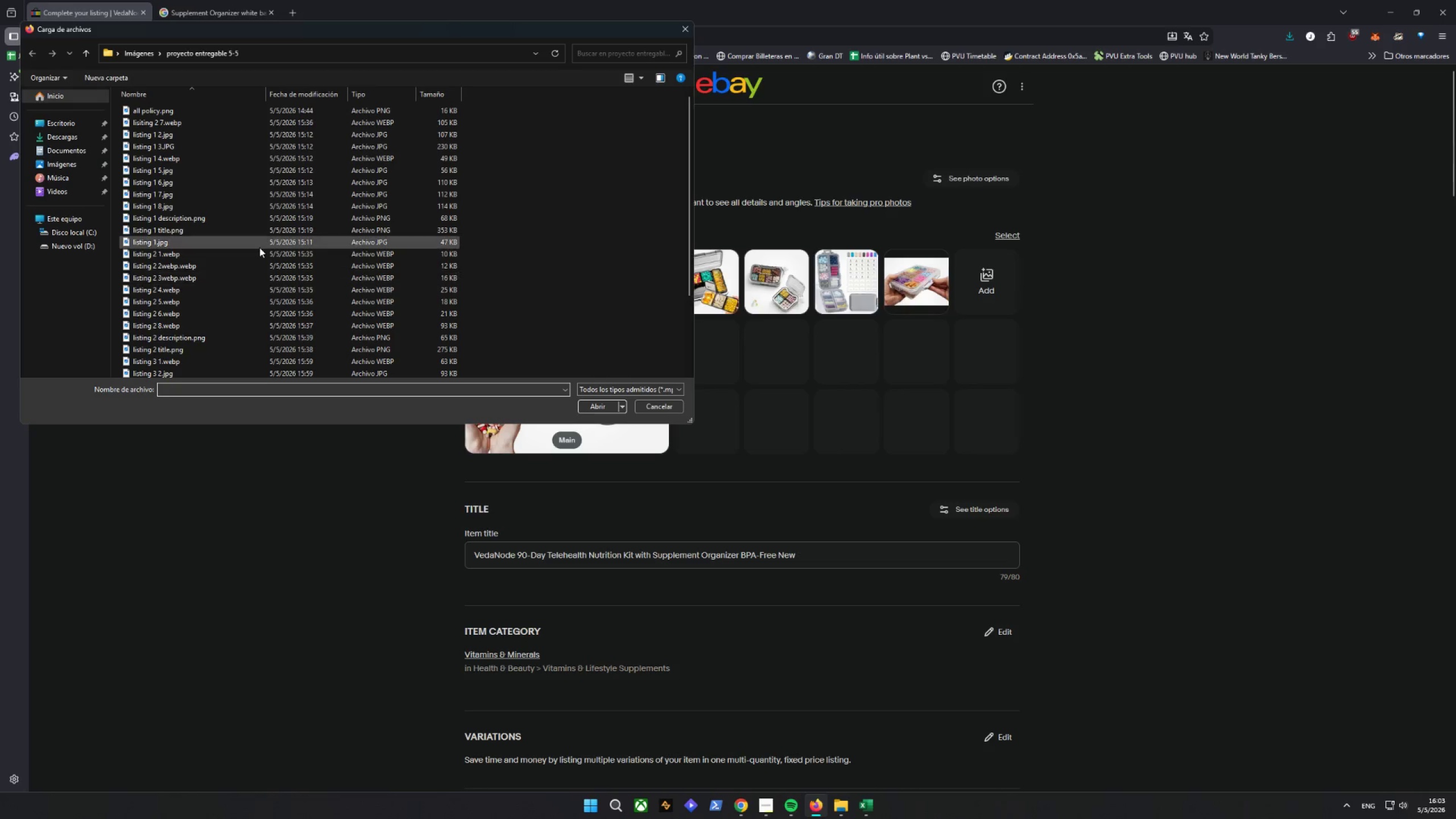 
scroll: coordinate [238, 330], scroll_direction: down, amount: 5.0
 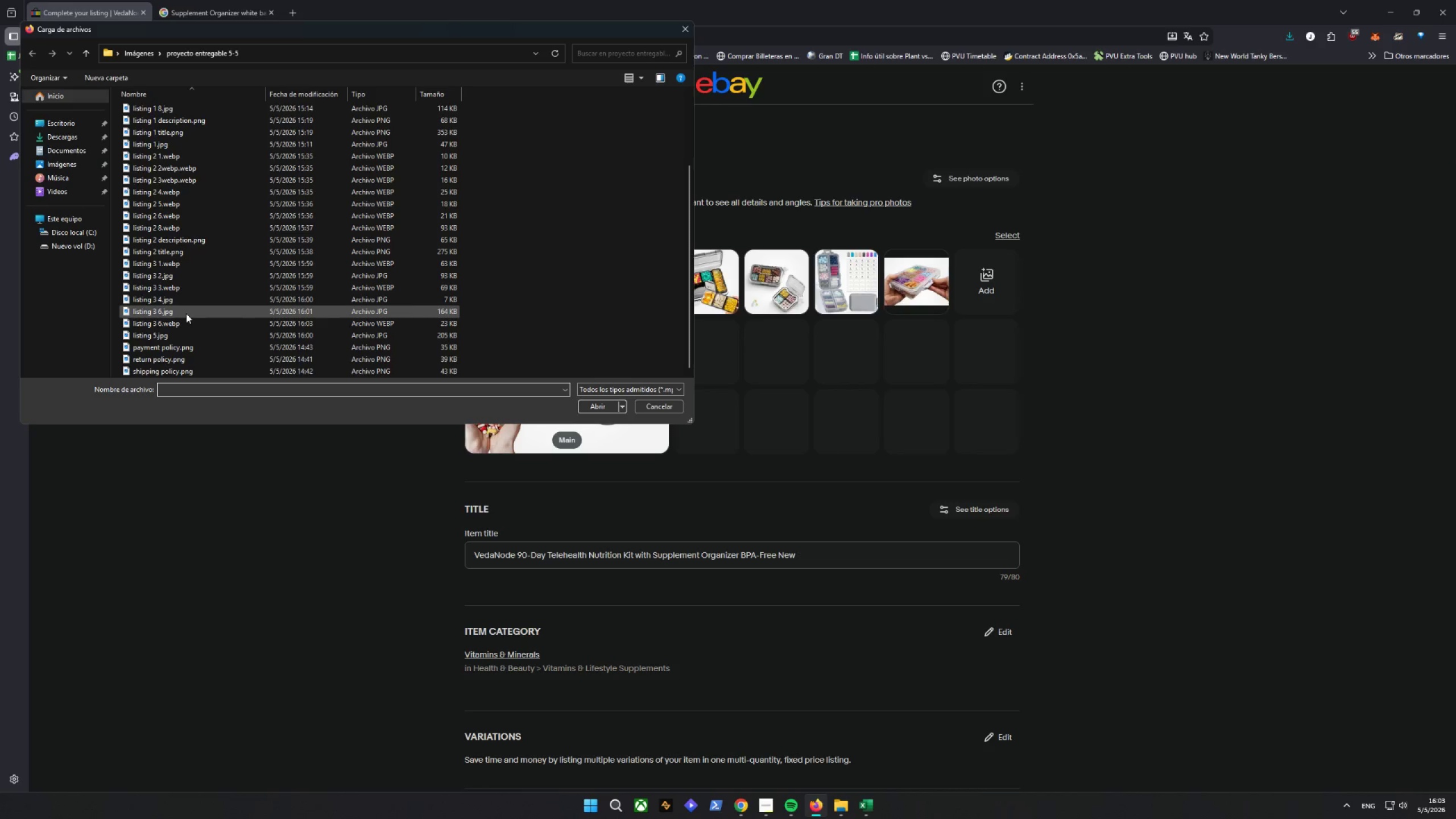 
left_click([186, 313])
 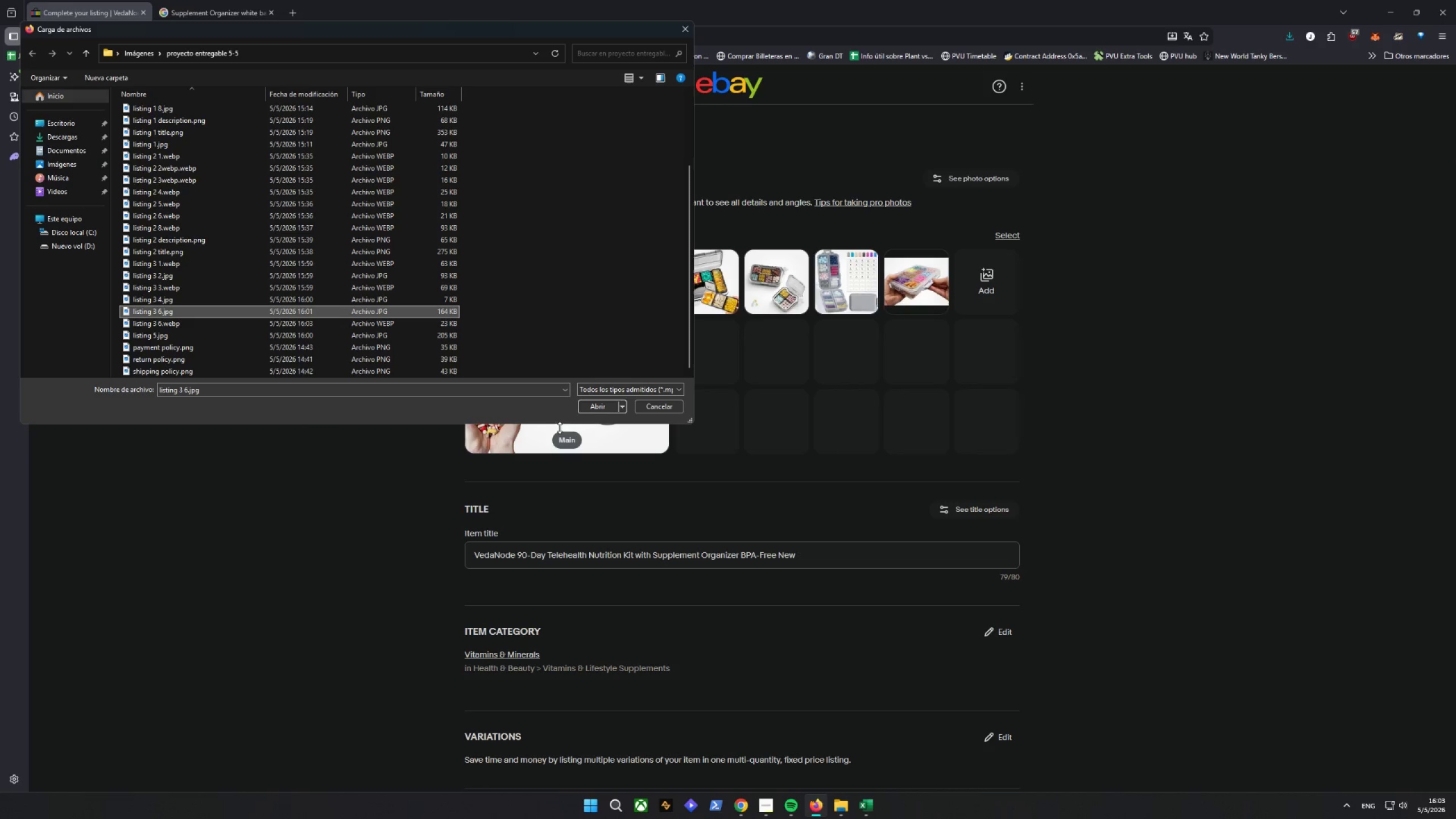 
left_click([601, 404])
 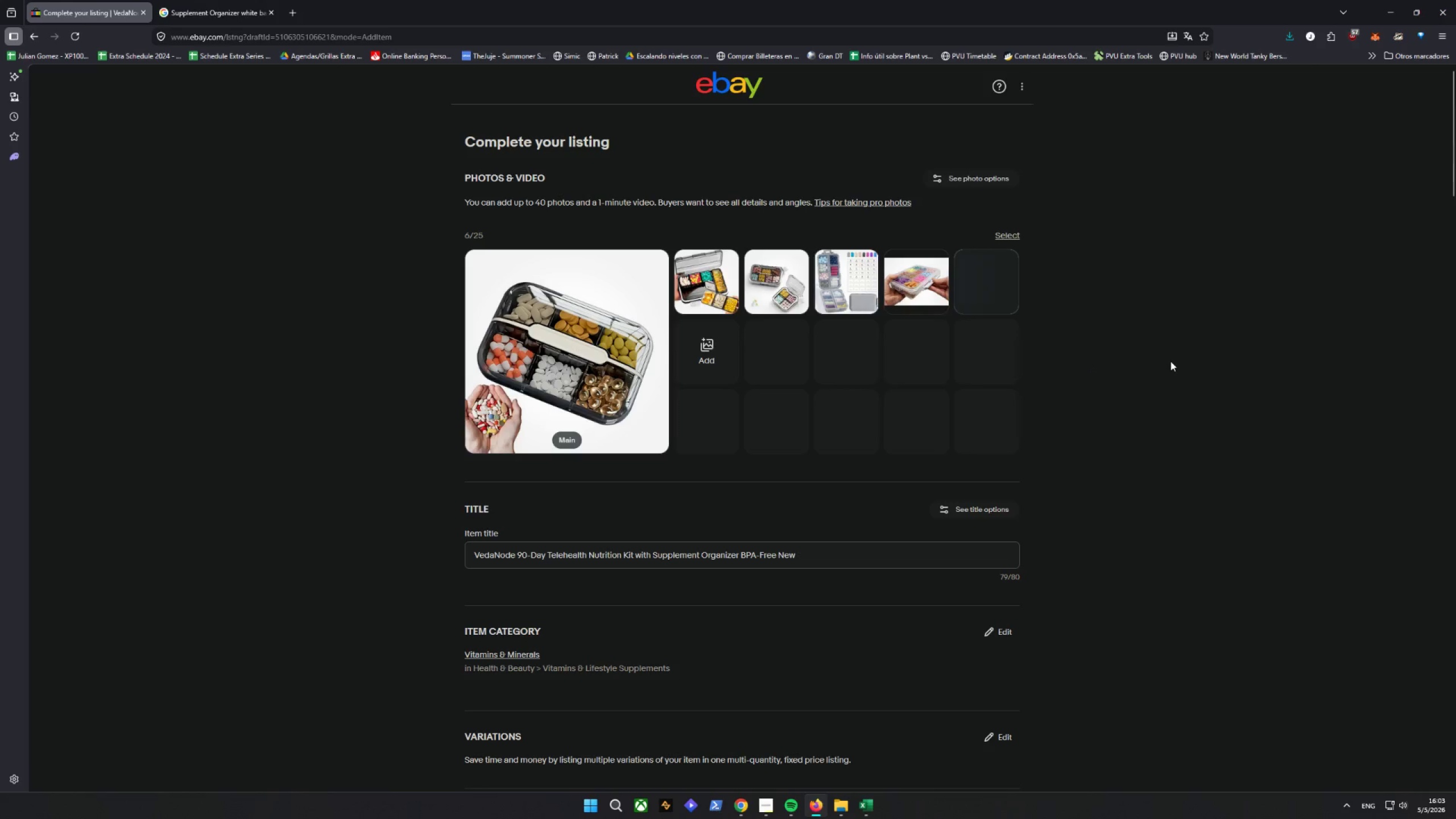 
wait(8.43)
 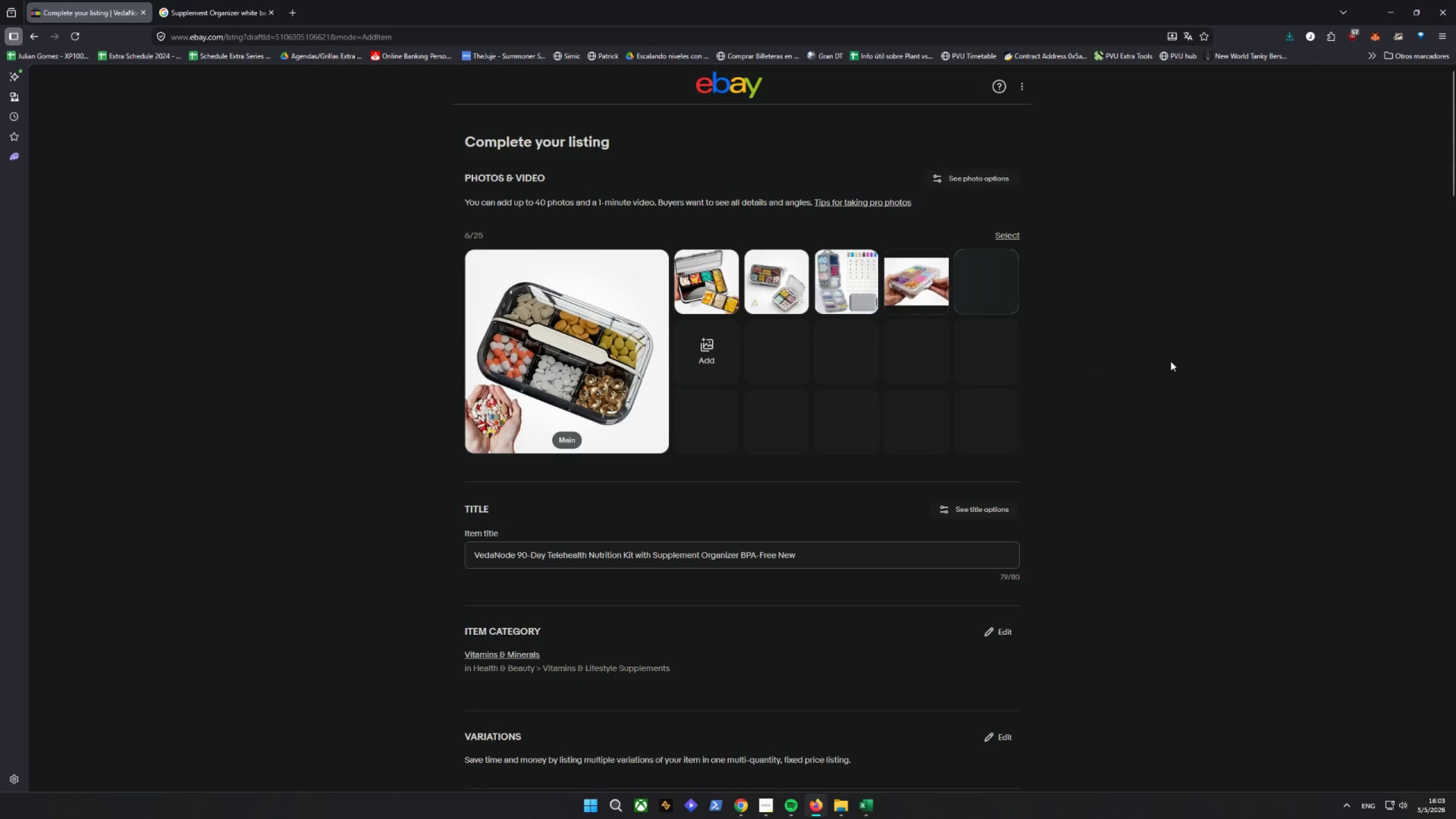 
scroll: coordinate [1139, 296], scroll_direction: up, amount: 2.0
 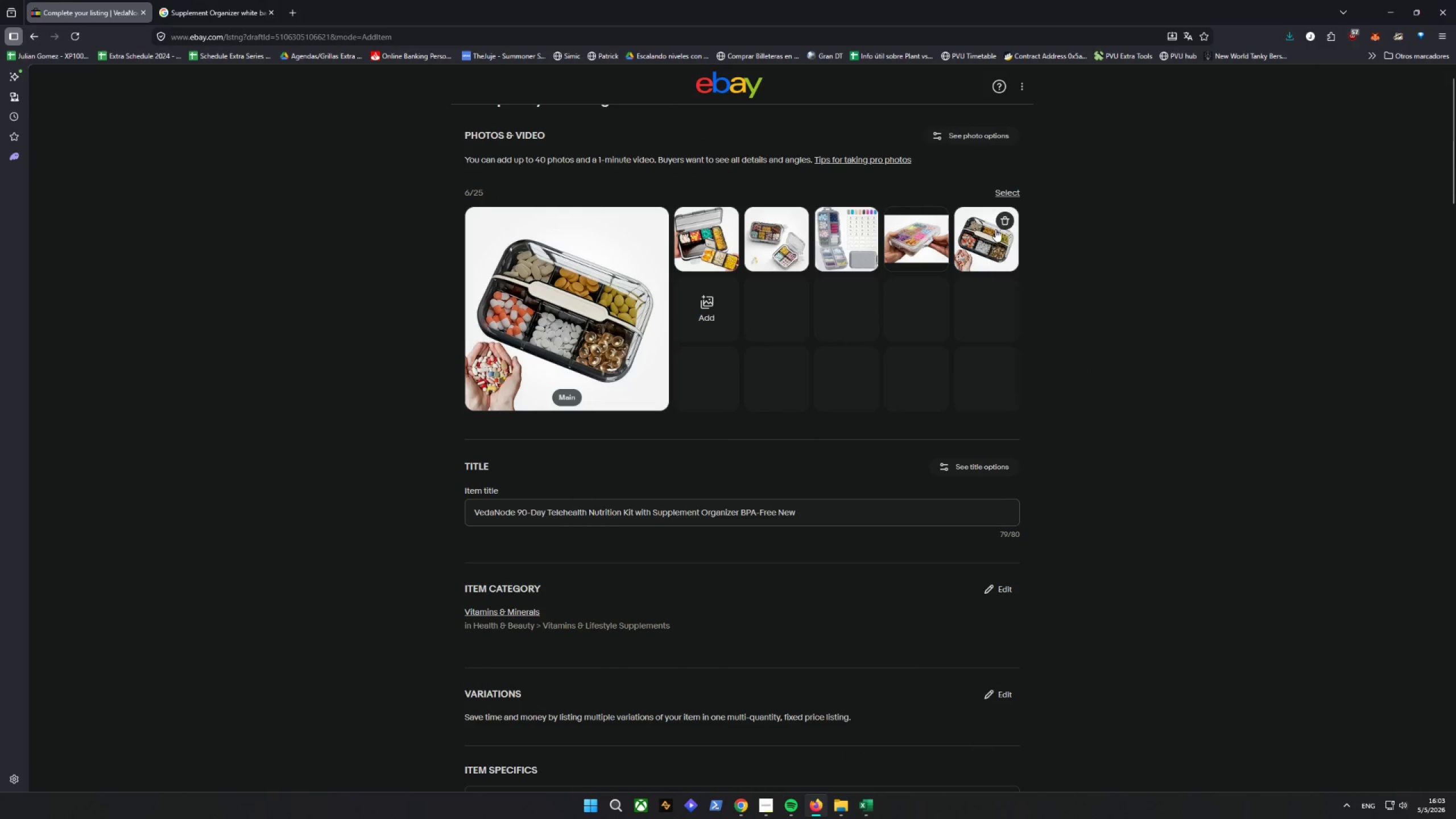 
left_click([1005, 218])
 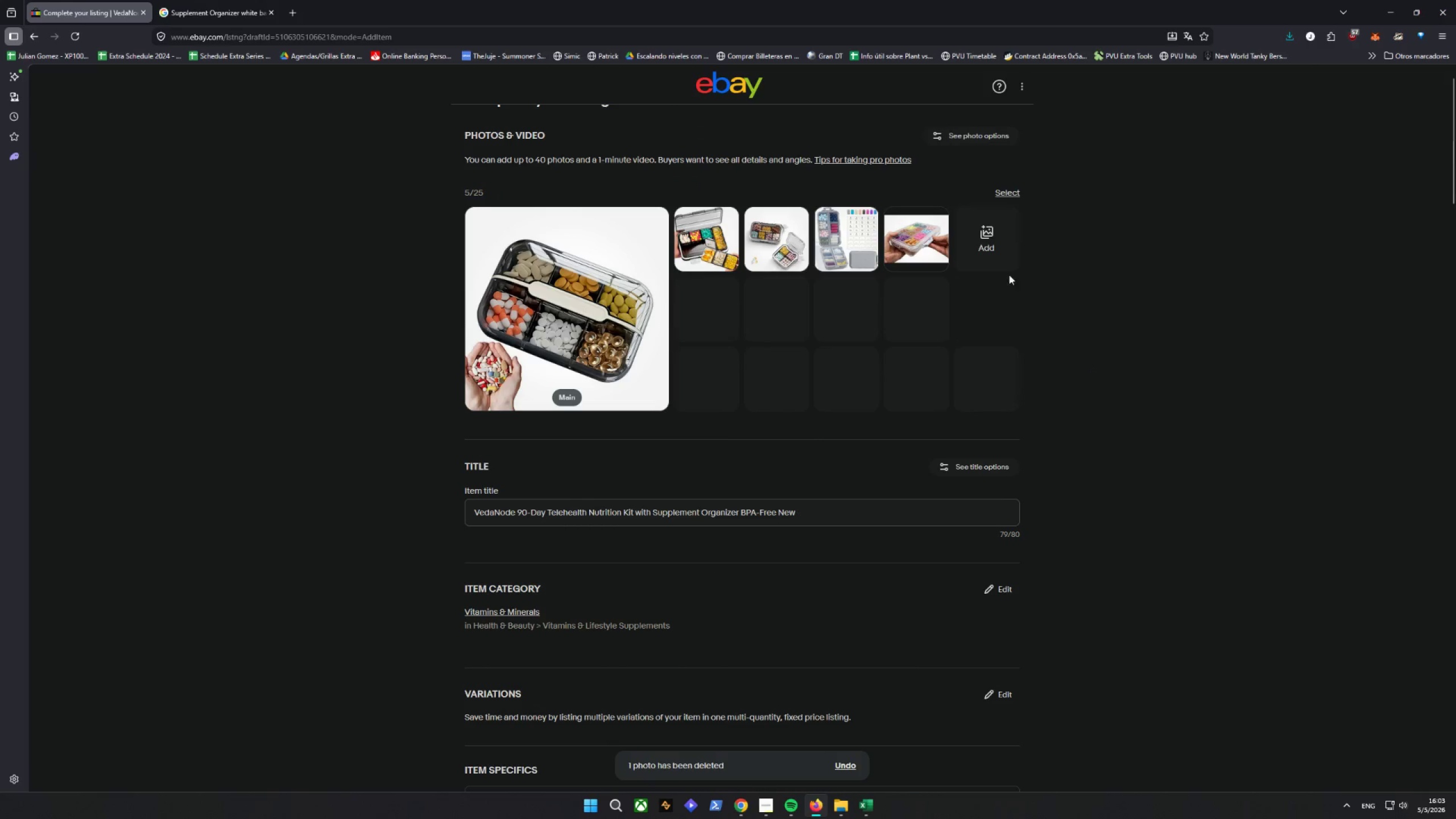 
left_click([988, 238])
 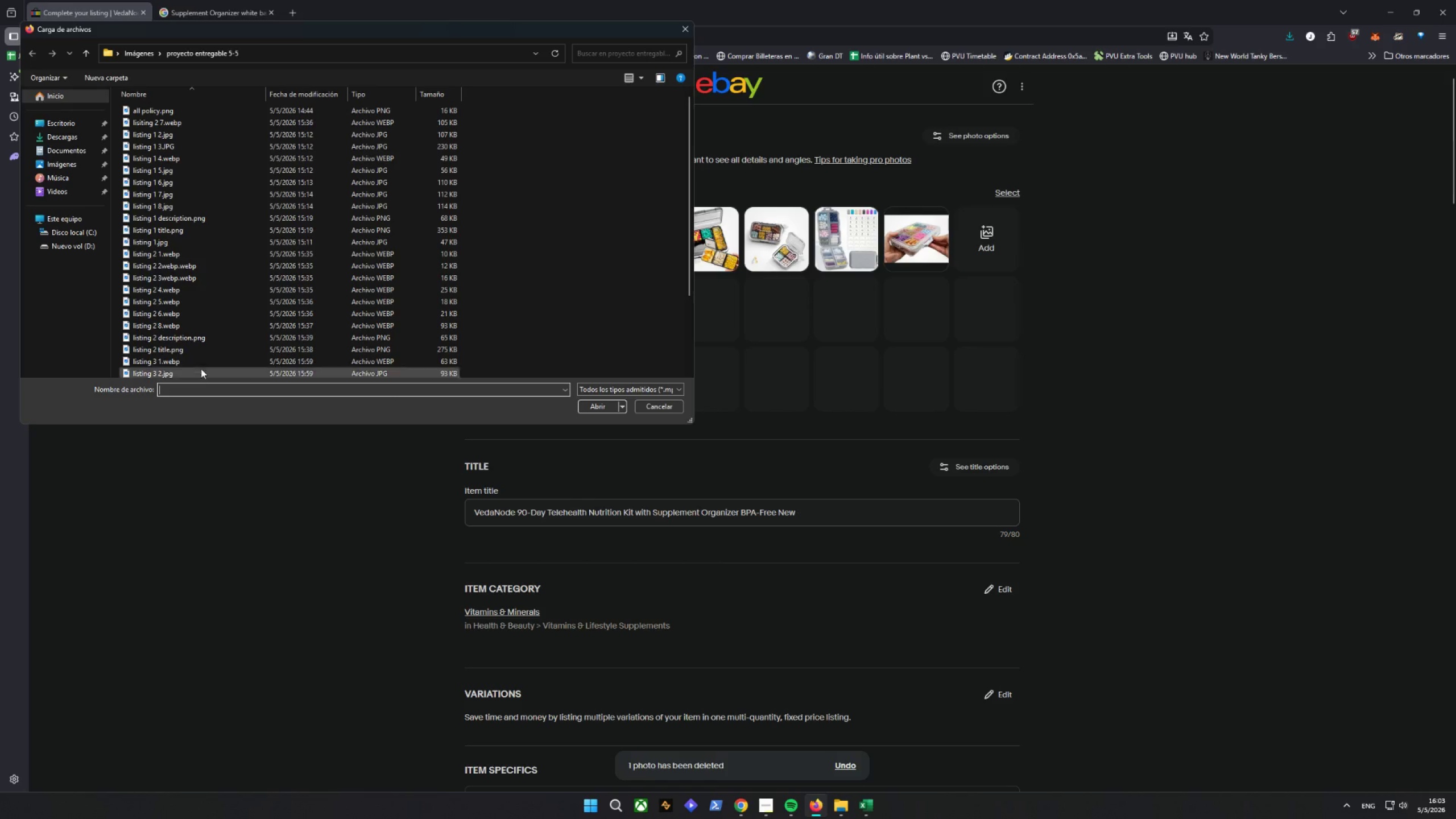 
scroll: coordinate [227, 361], scroll_direction: down, amount: 11.0
 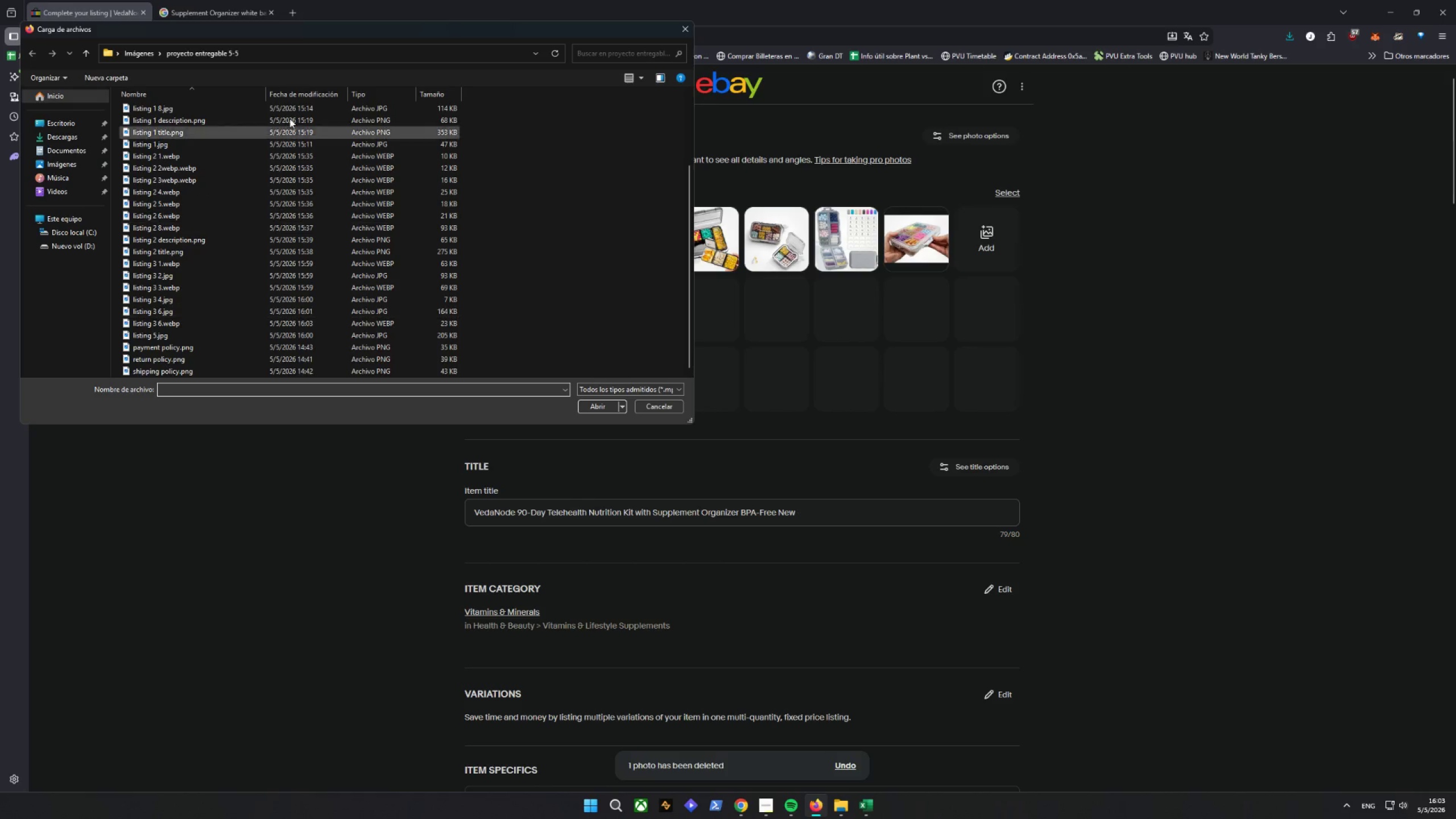 
left_click([293, 94])
 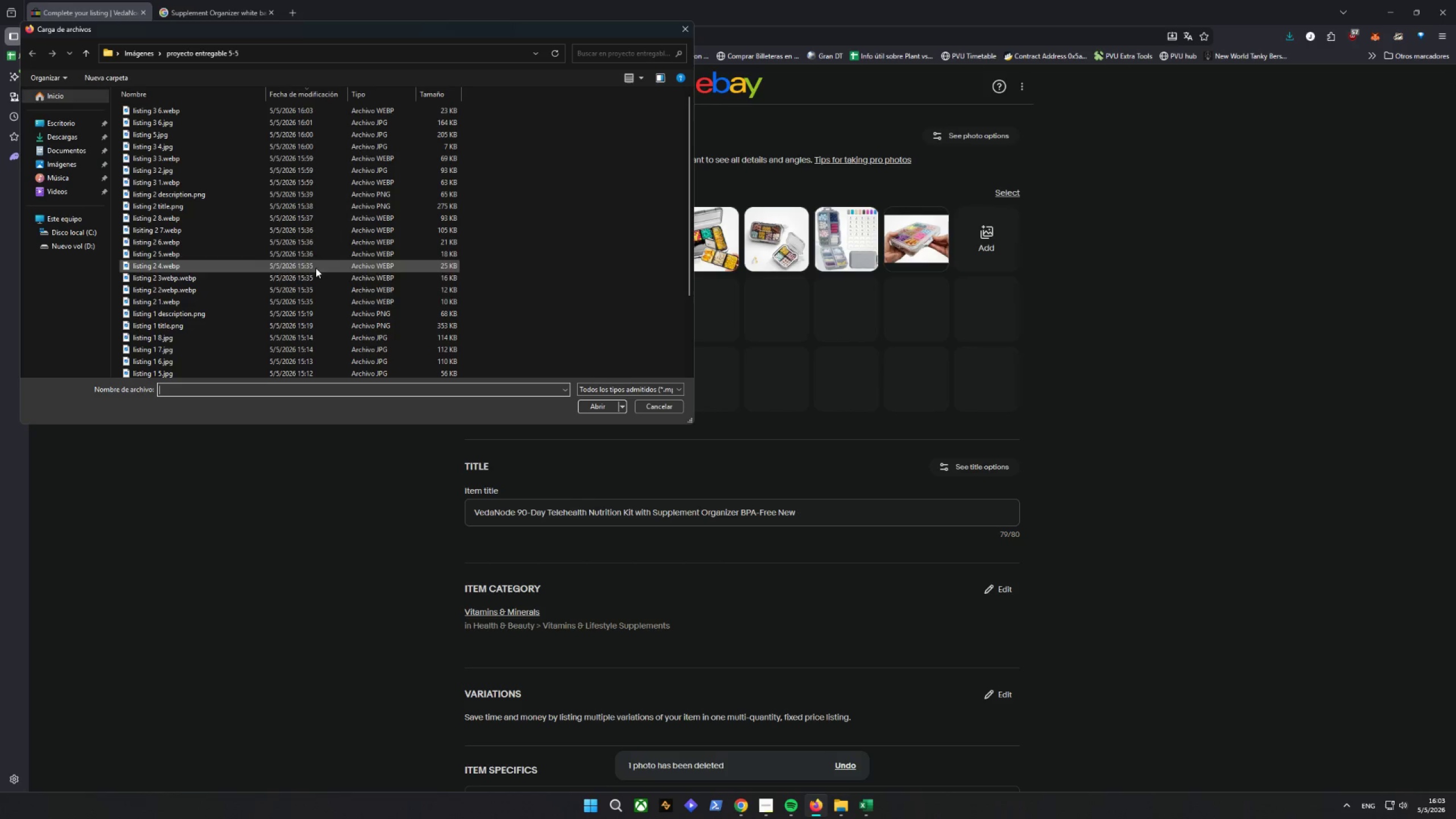 
scroll: coordinate [309, 280], scroll_direction: up, amount: 14.0
 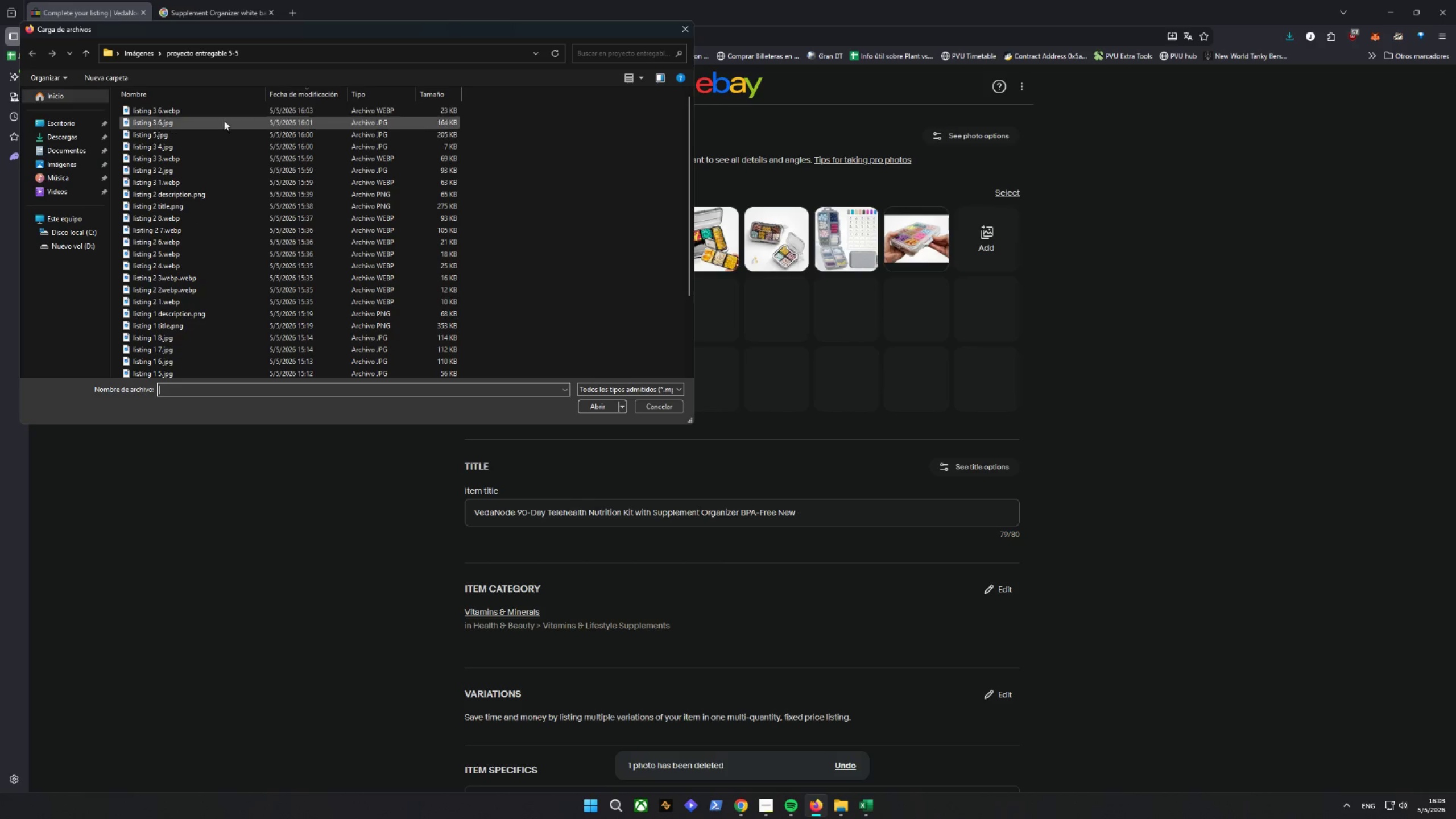 
left_click([200, 110])
 